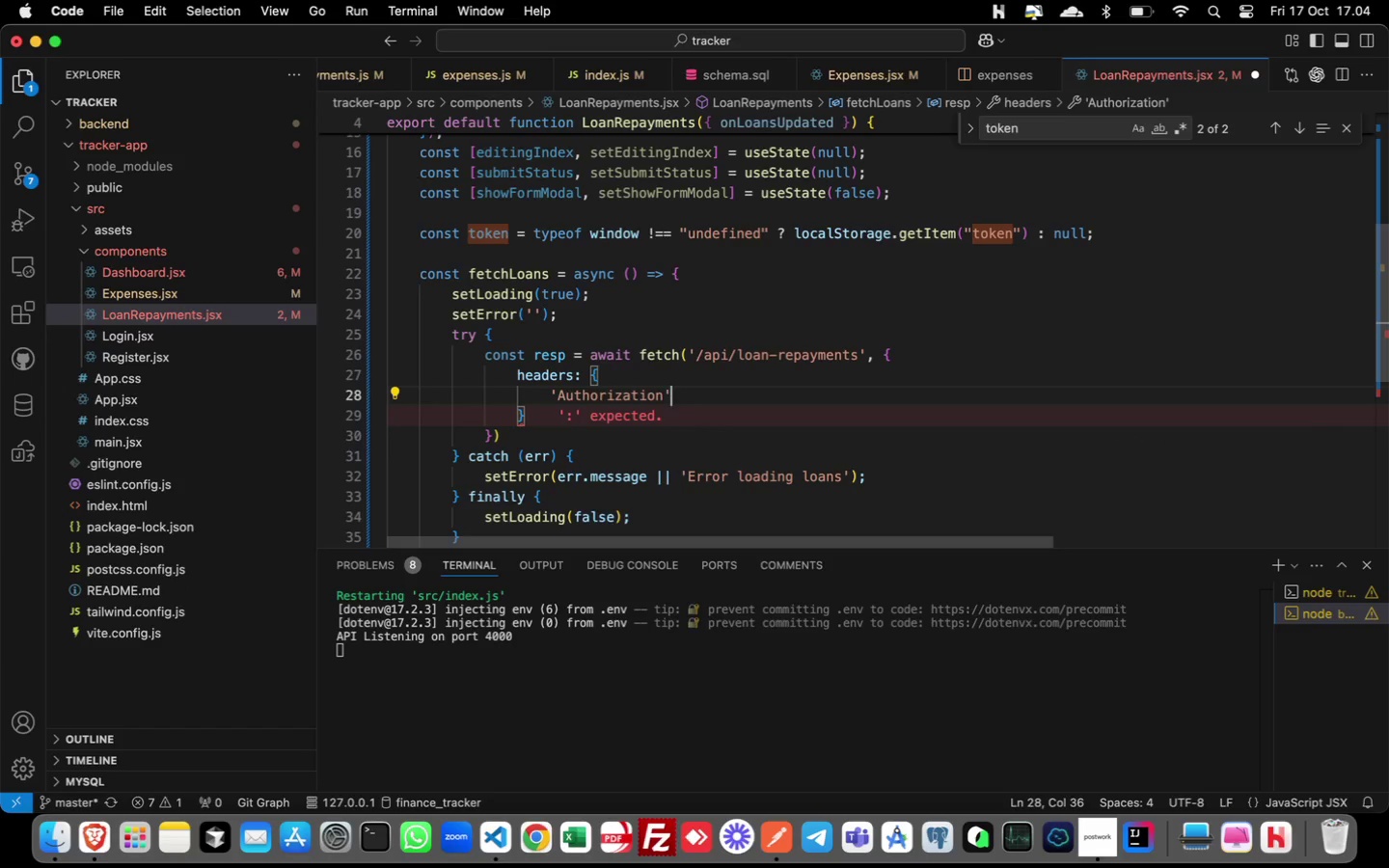 
type(: token  ? )
 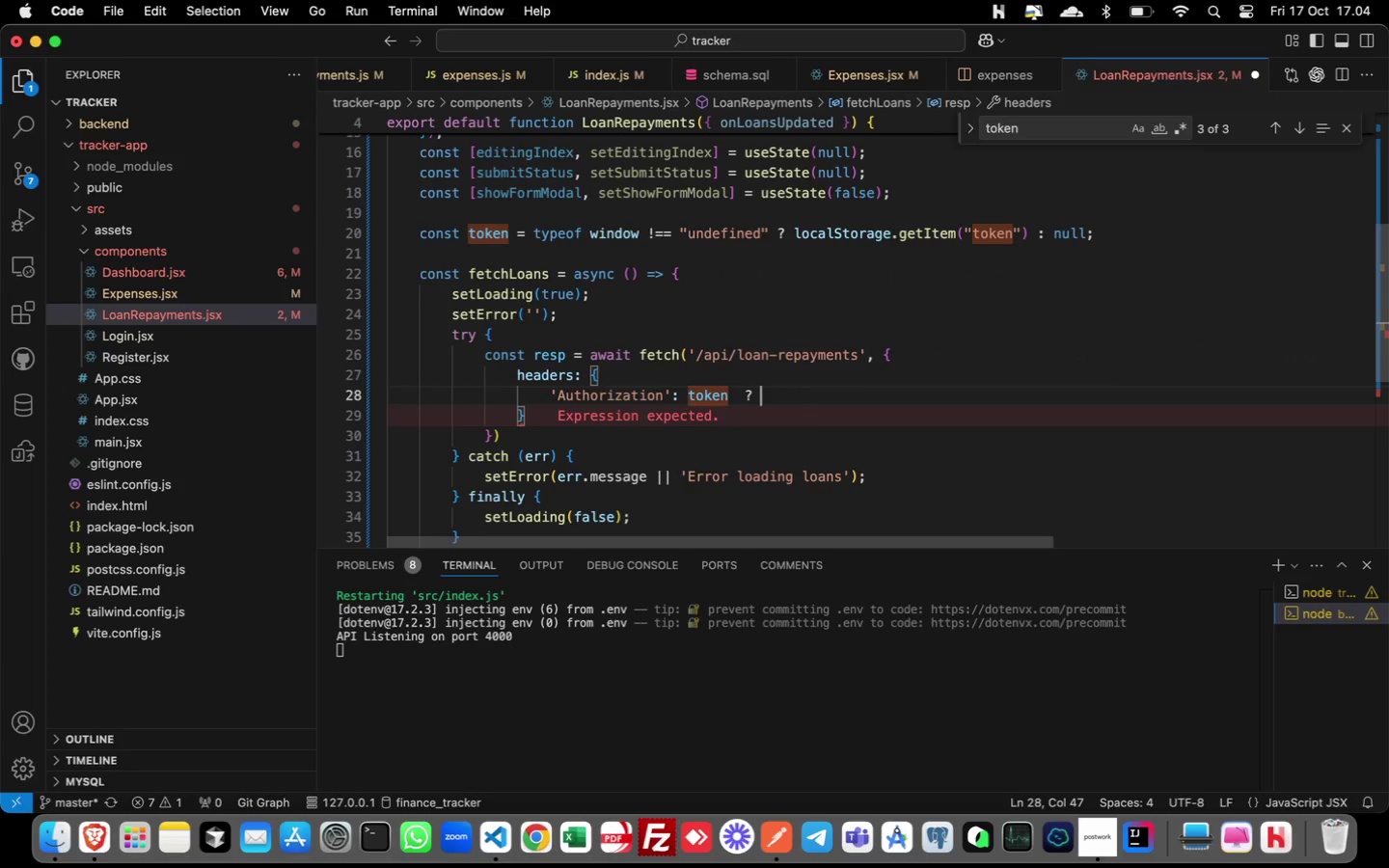 
type(`Bearer ${token)
 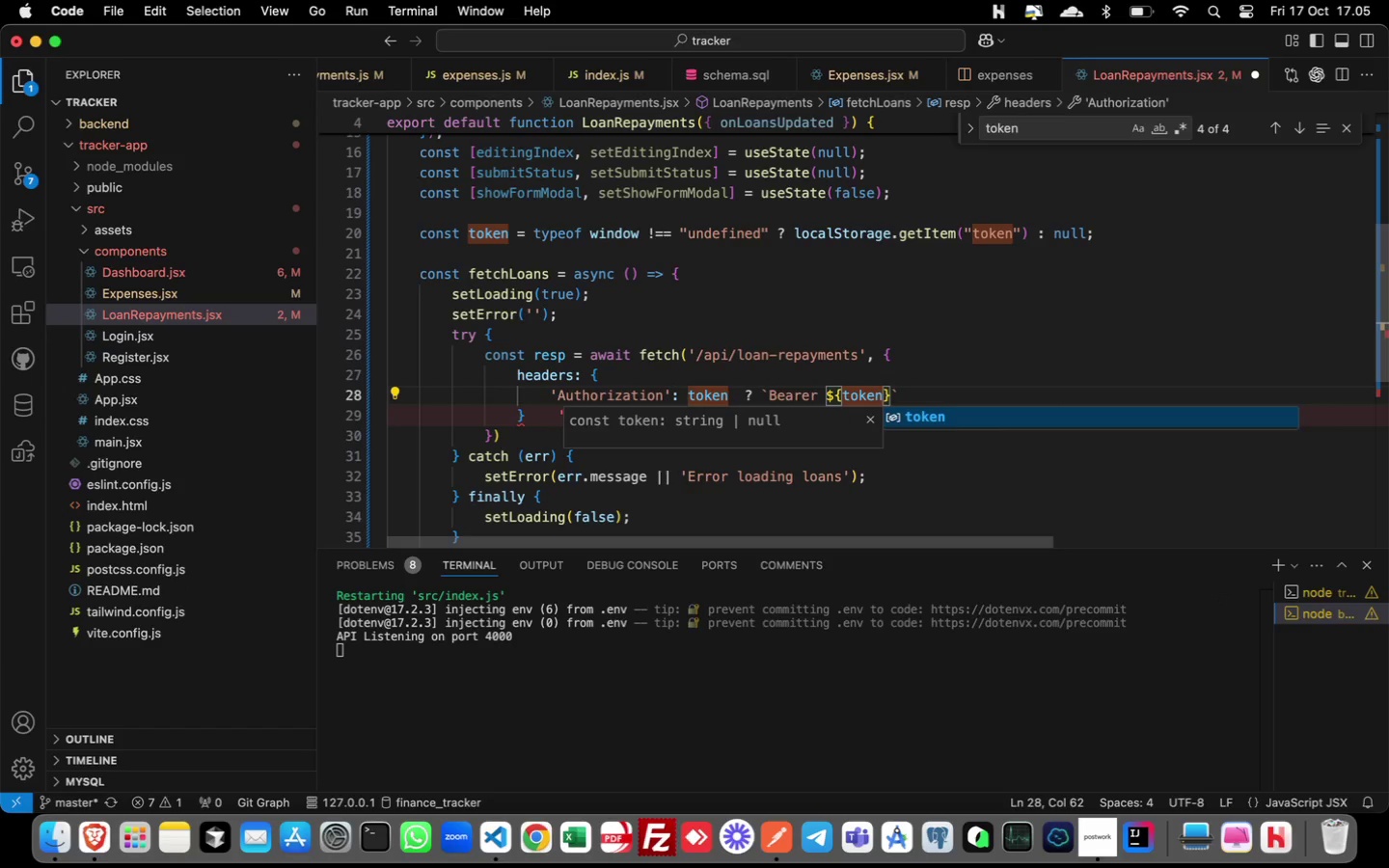 
hold_key(key=ShiftLeft, duration=0.85)
 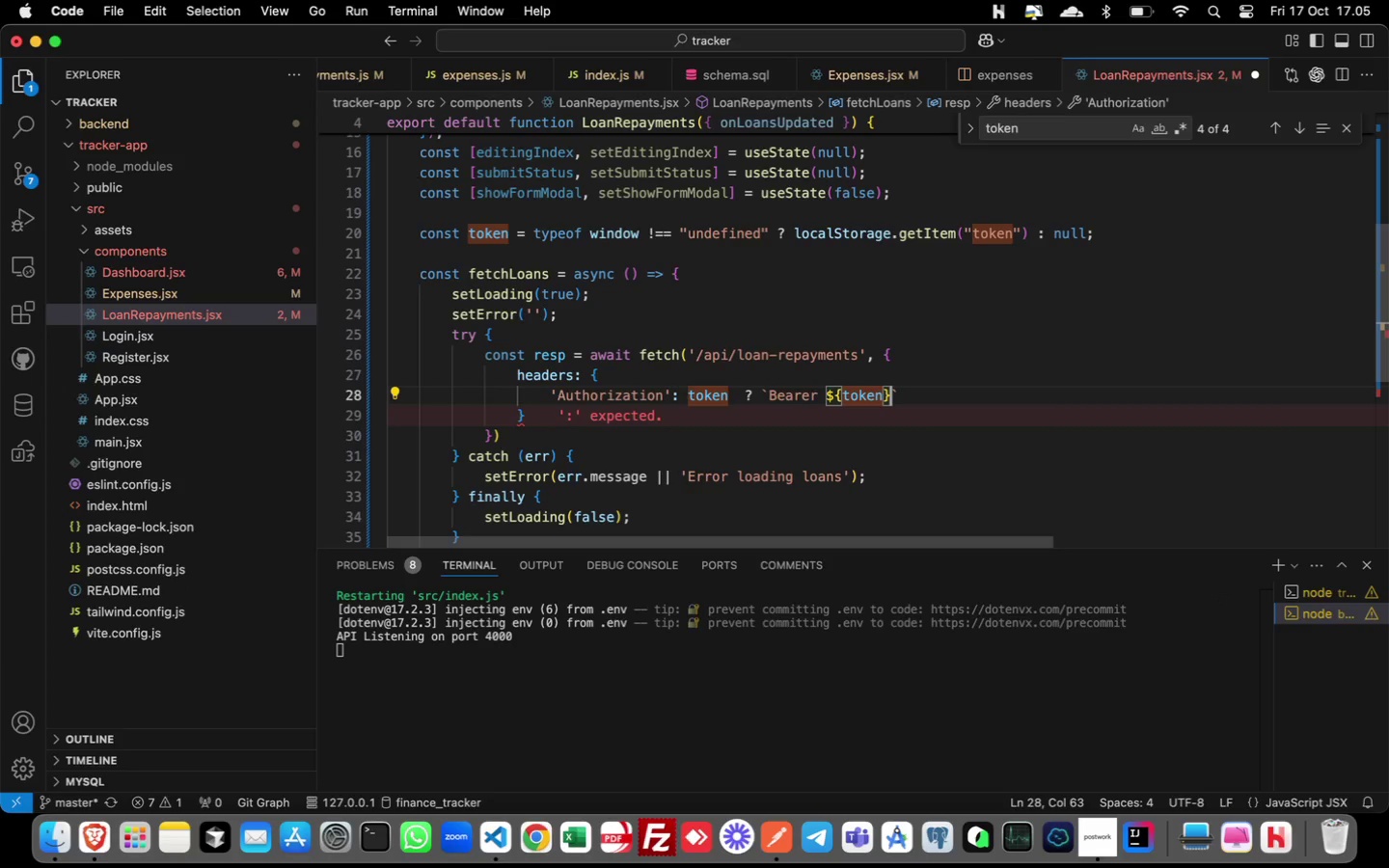 
key(ArrowRight)
 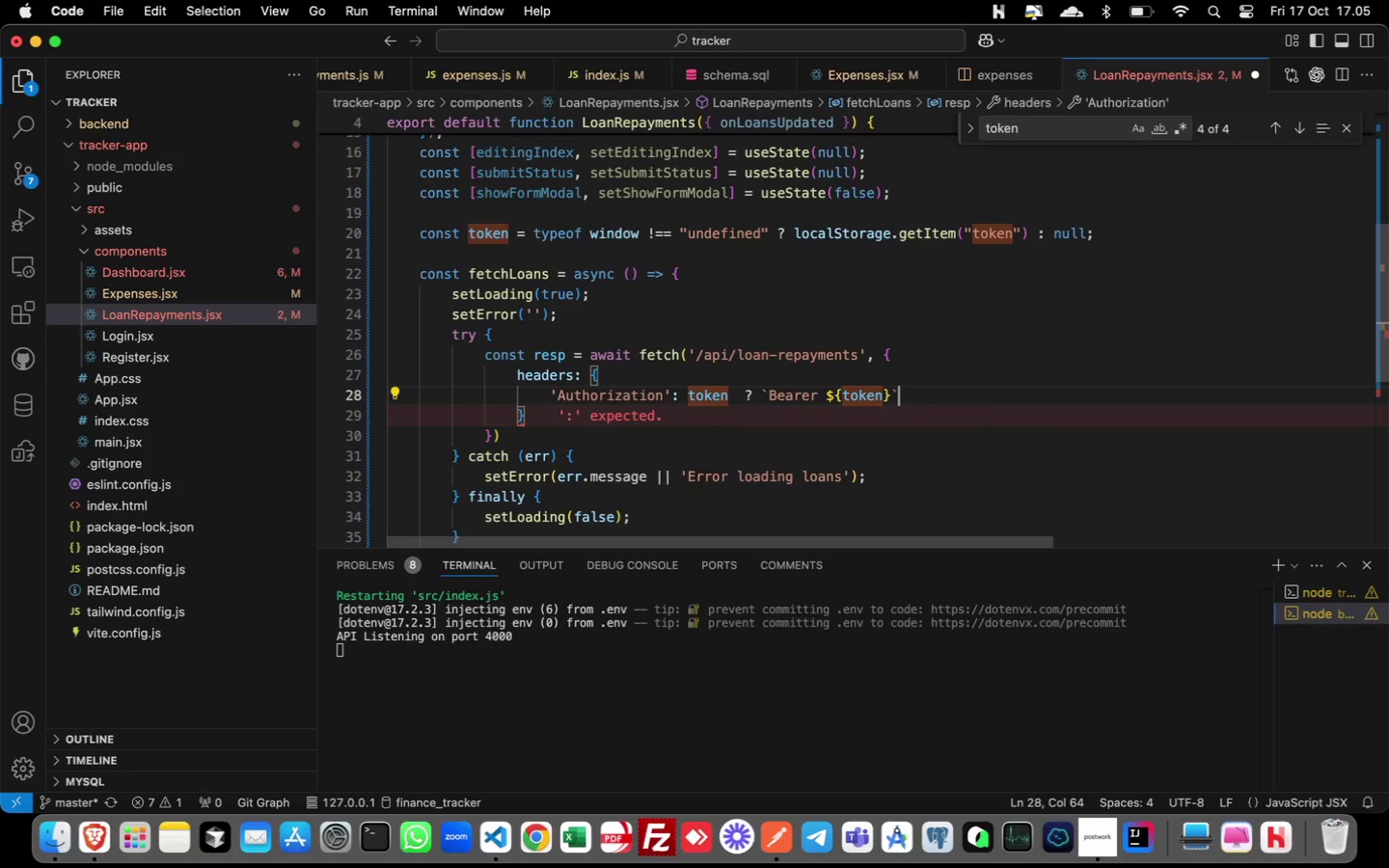 
key(ArrowRight)
 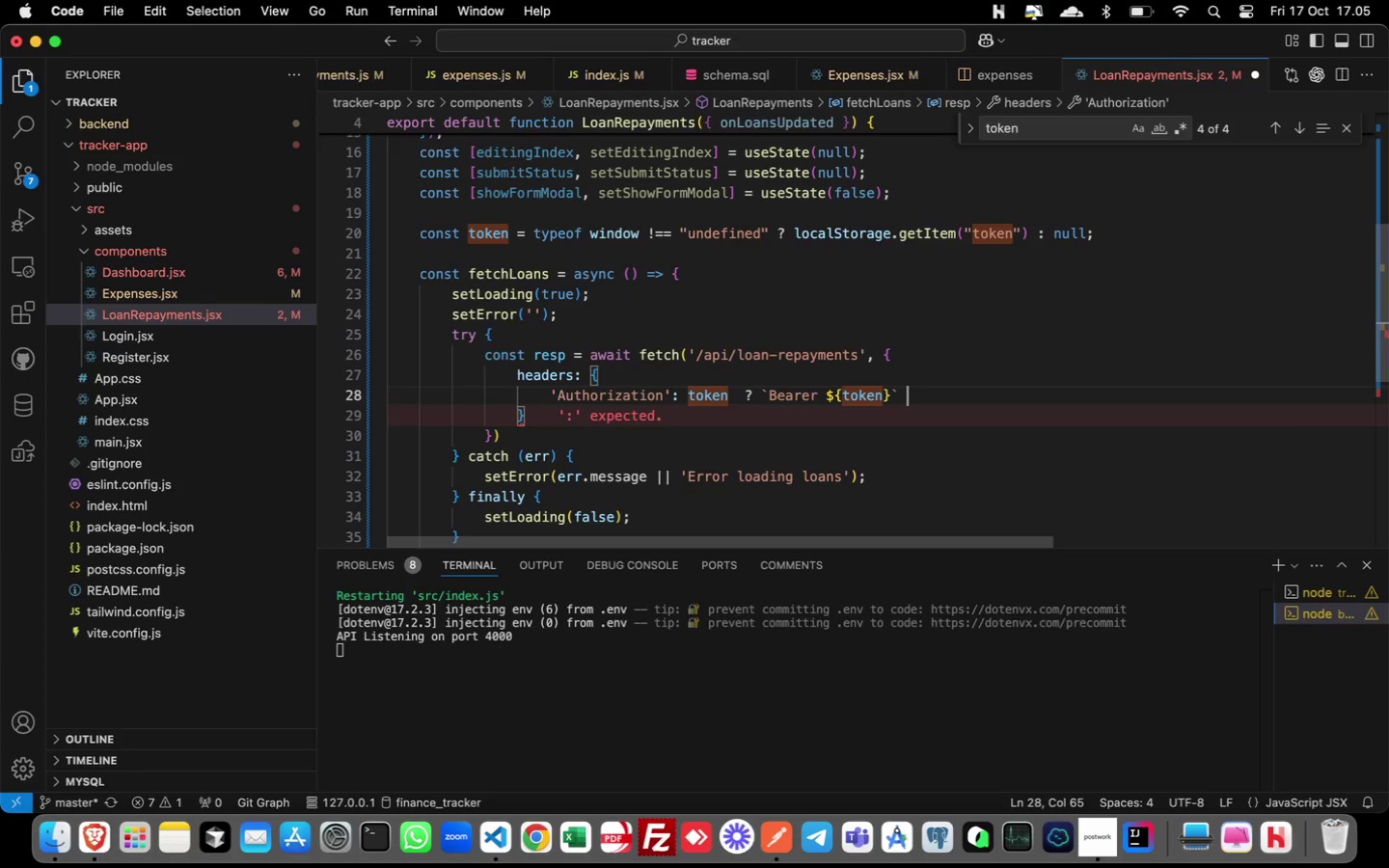 
key(Space)
 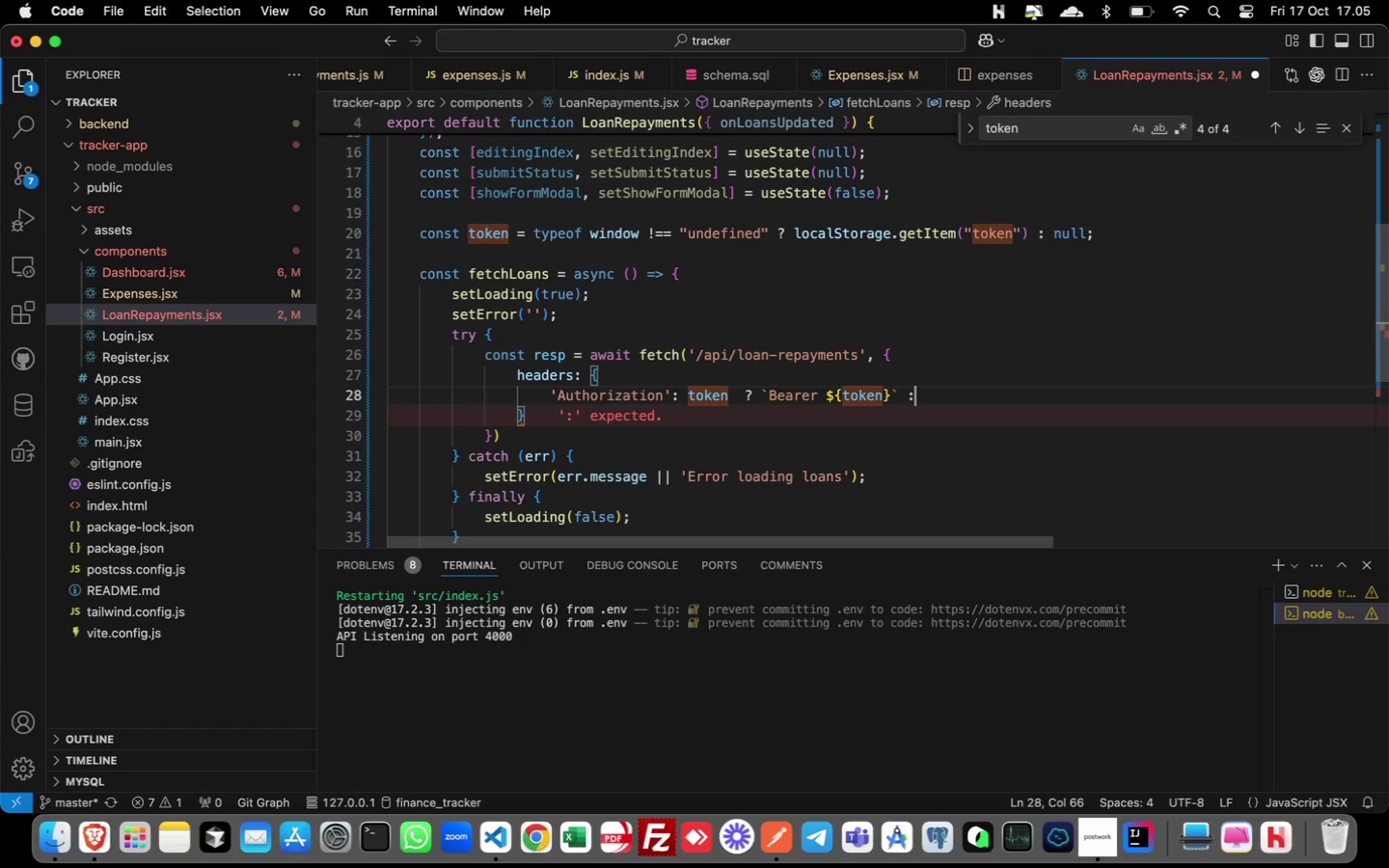 
key(Shift+Semicolon)
 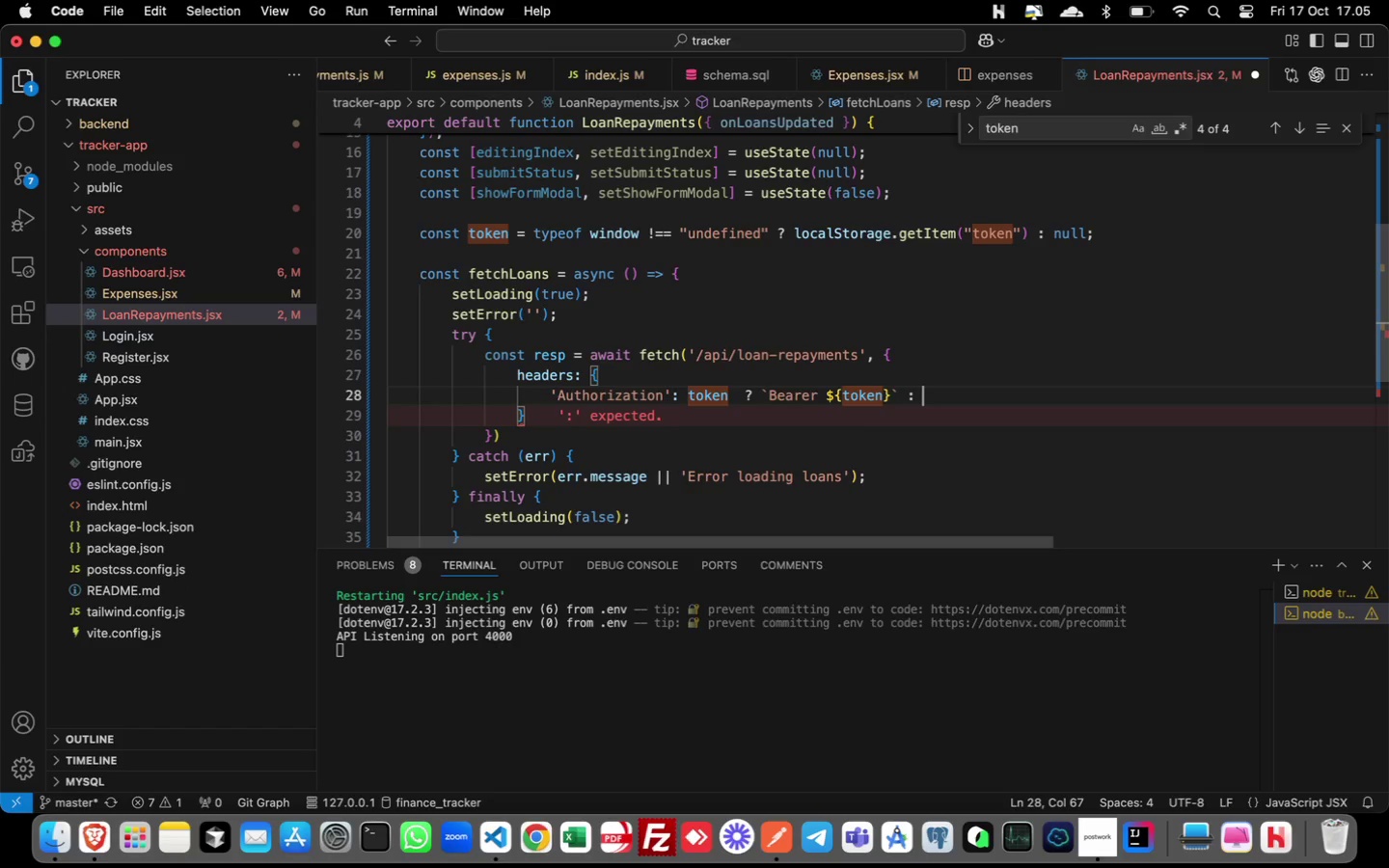 
key(Space)
 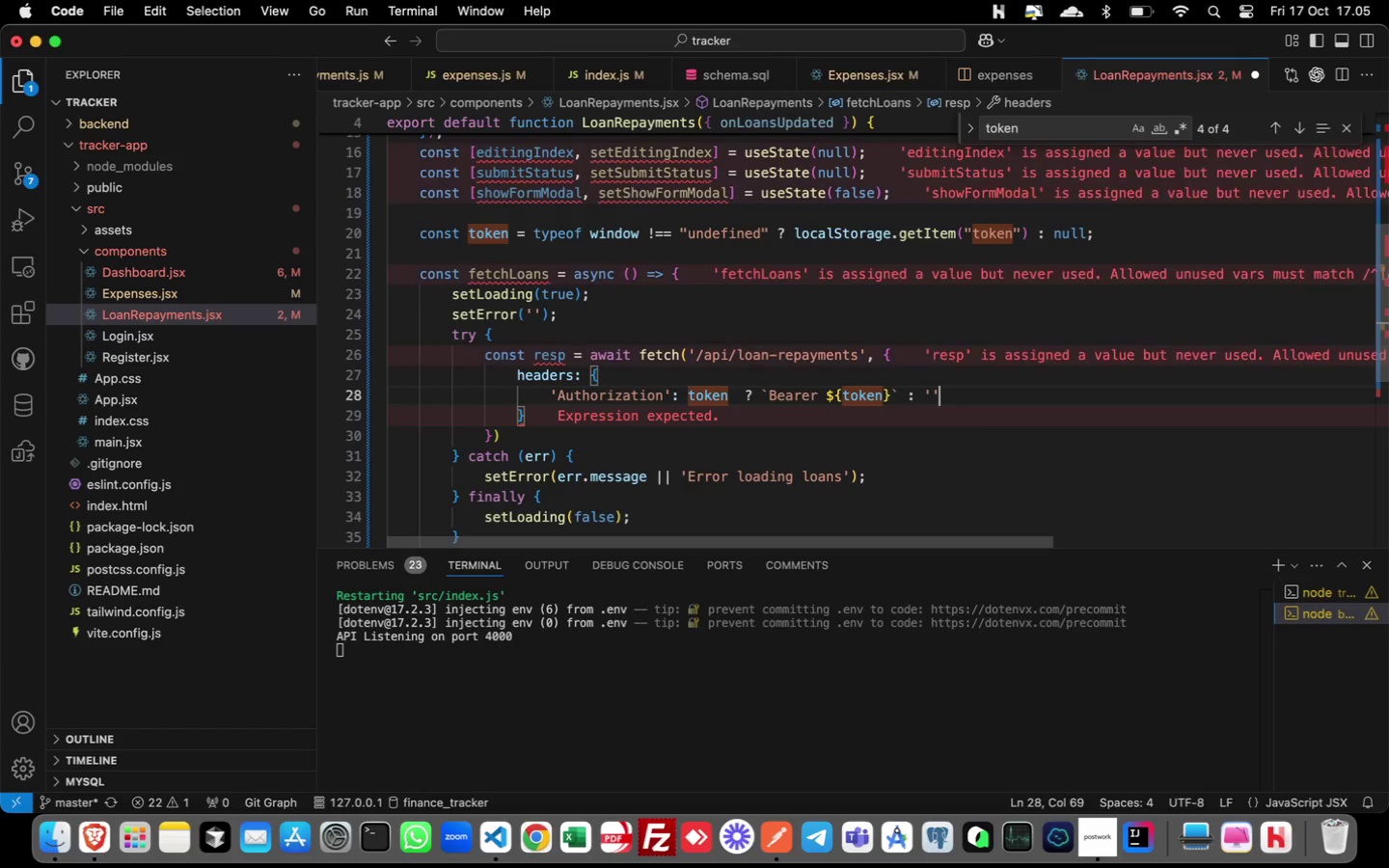 
key(Quote)
 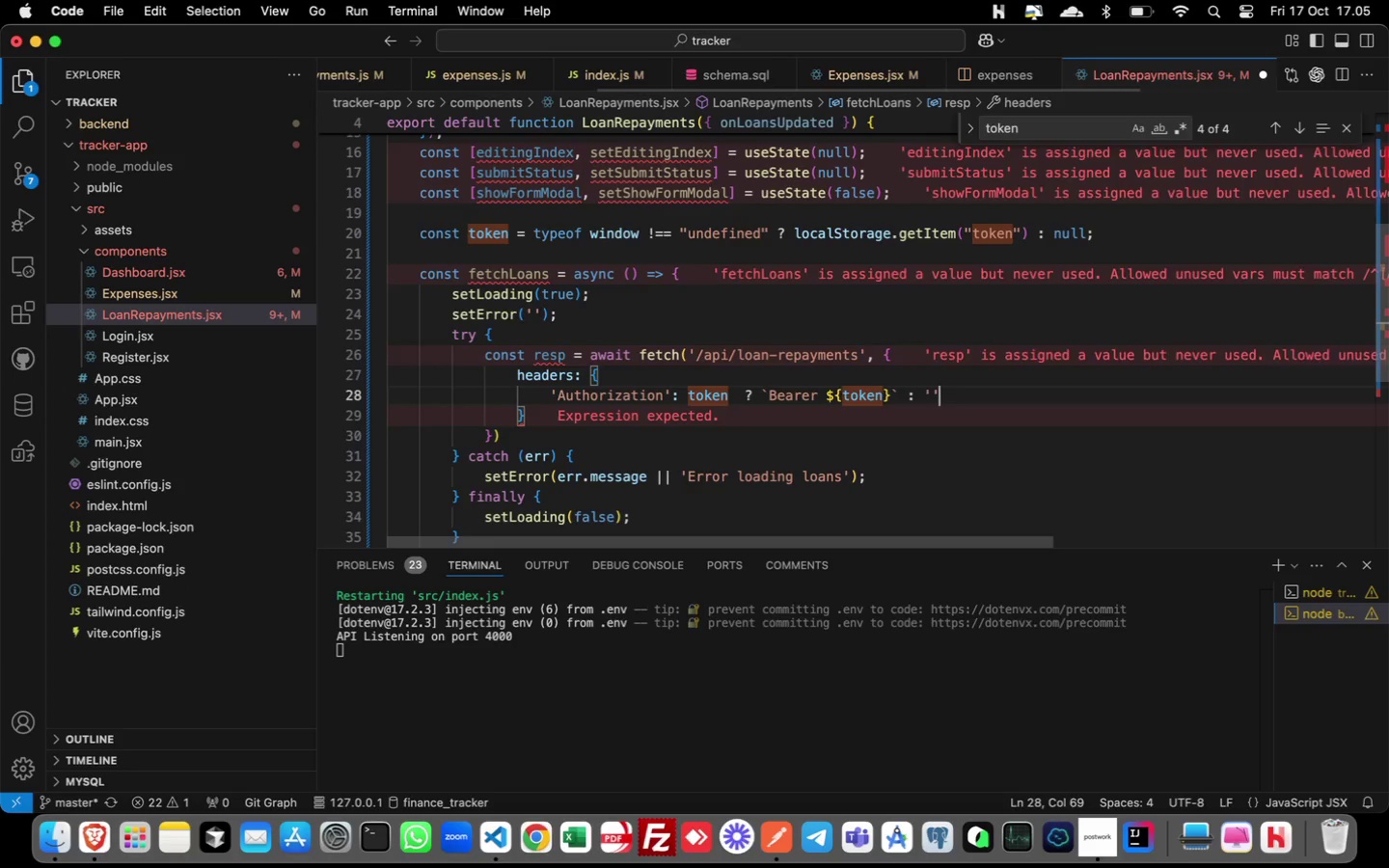 
key(Quote)
 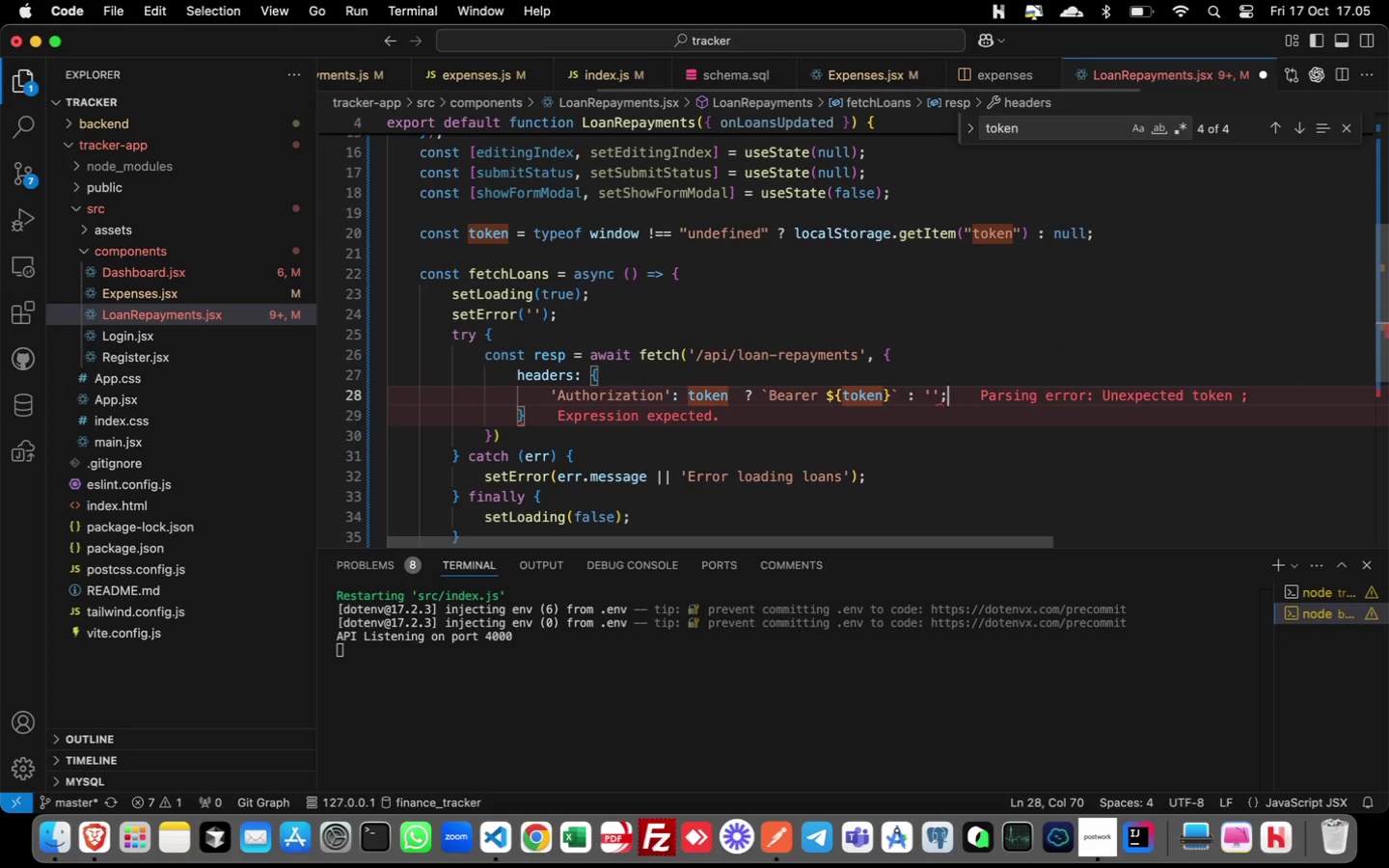 
key(Semicolon)
 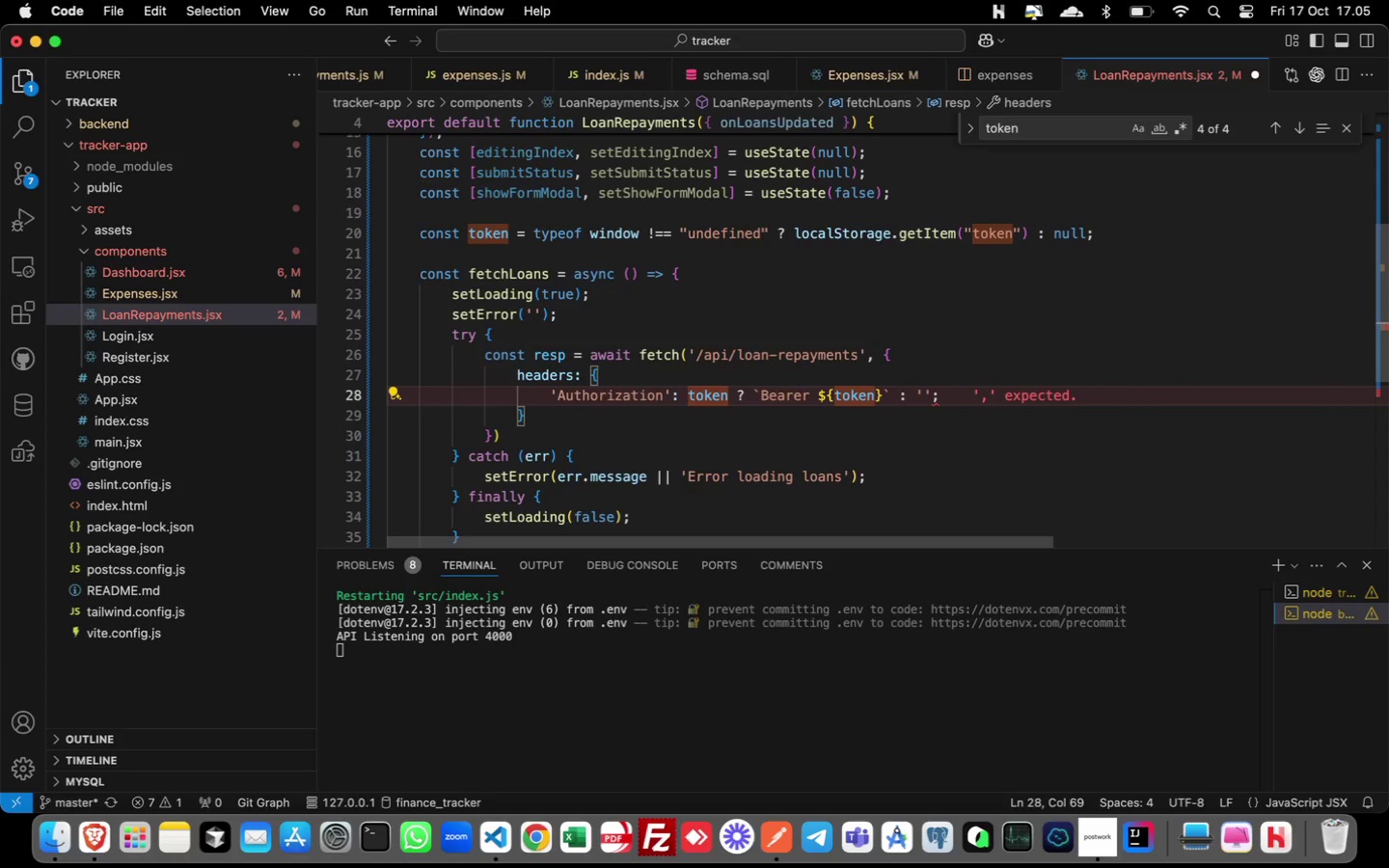 
key(Backspace)
 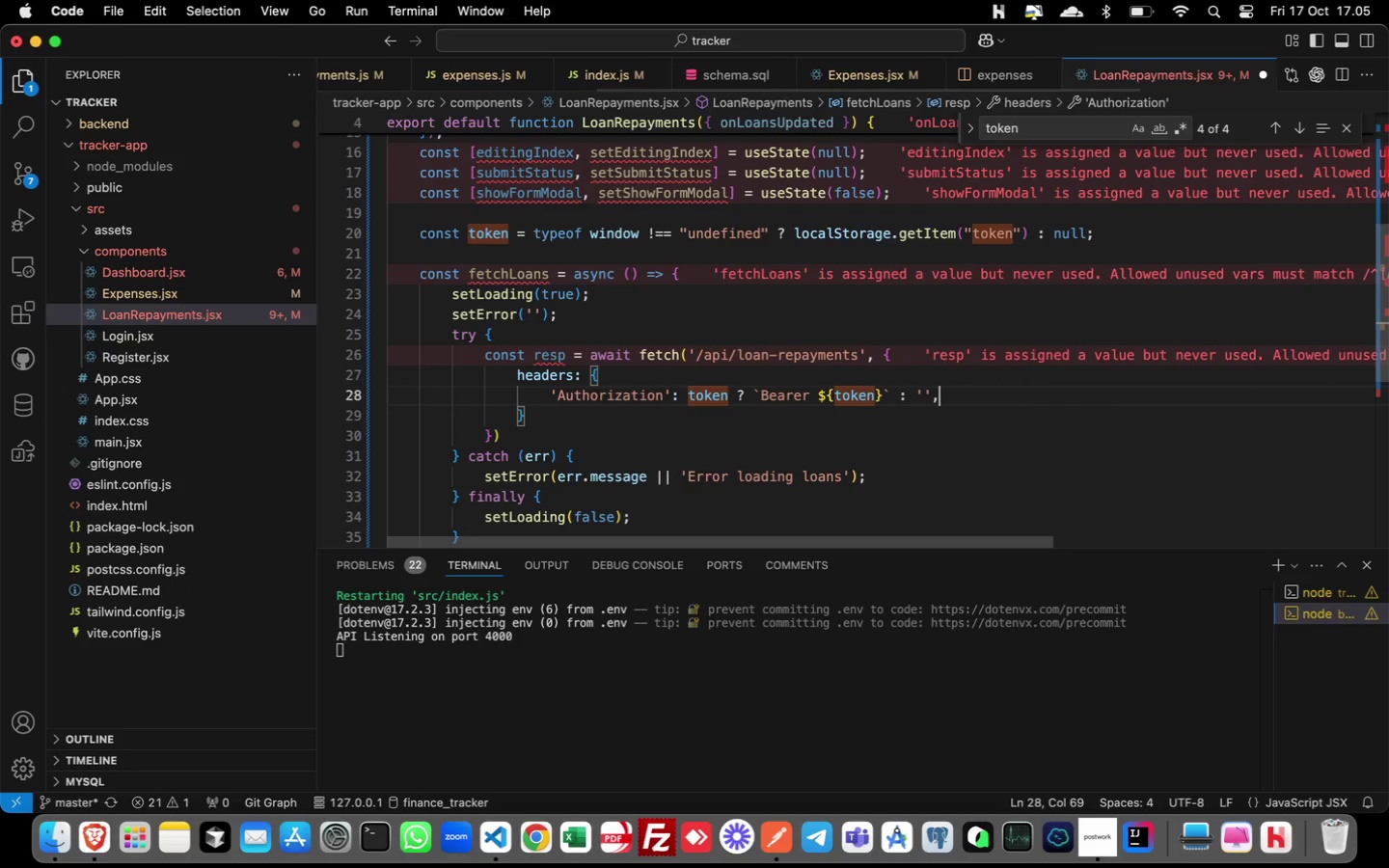 
key(Comma)
 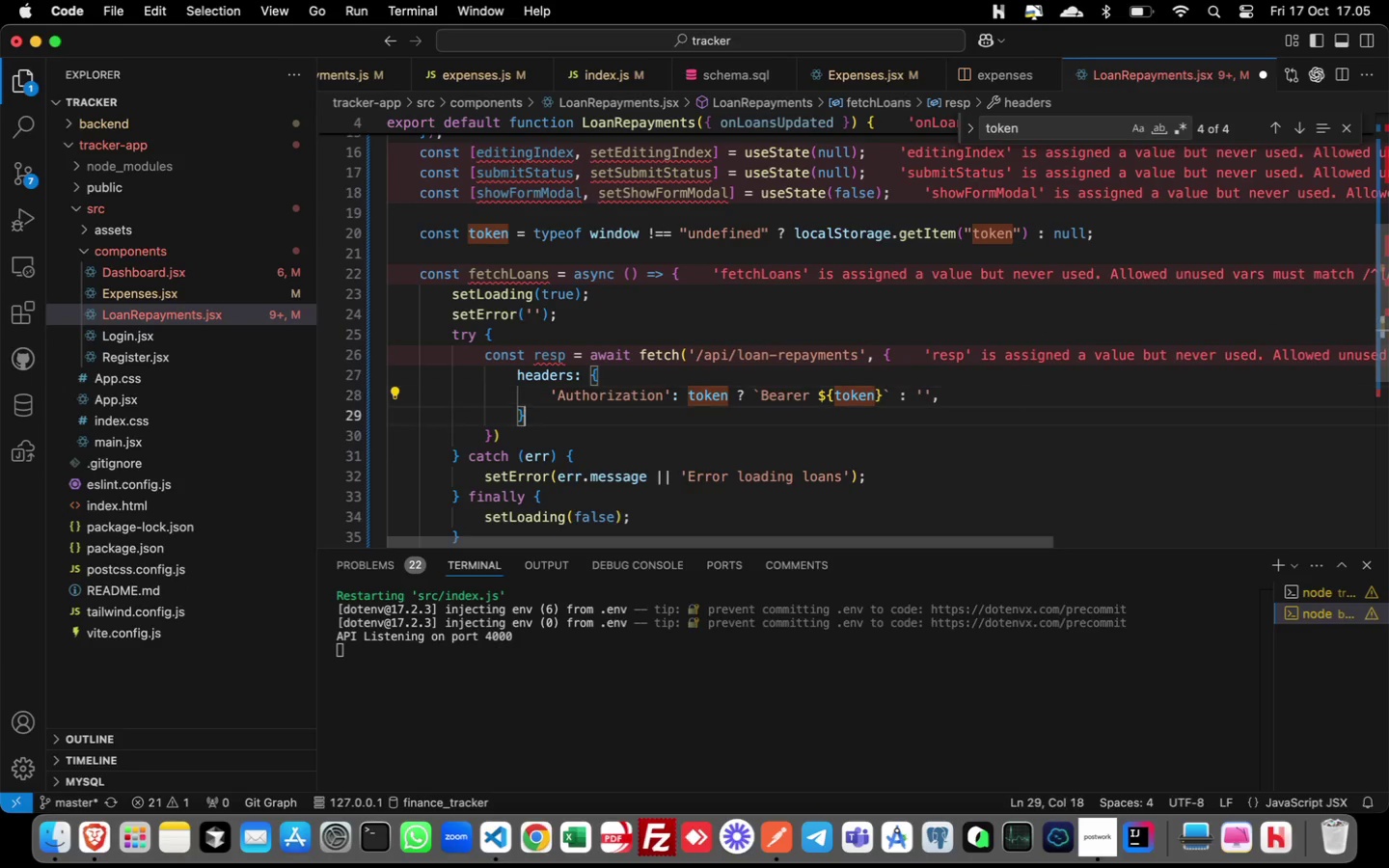 
key(ArrowDown)
 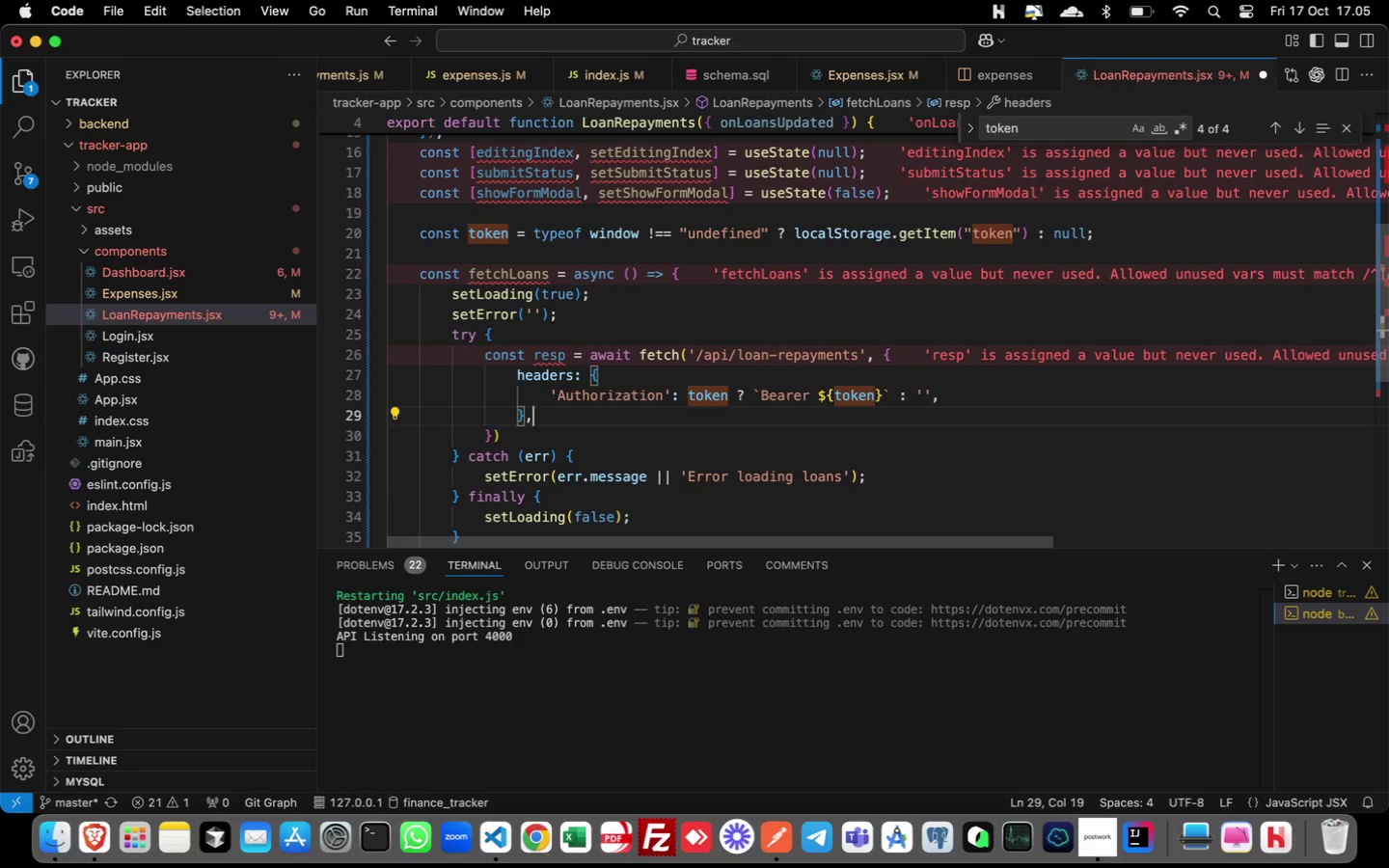 
key(Comma)
 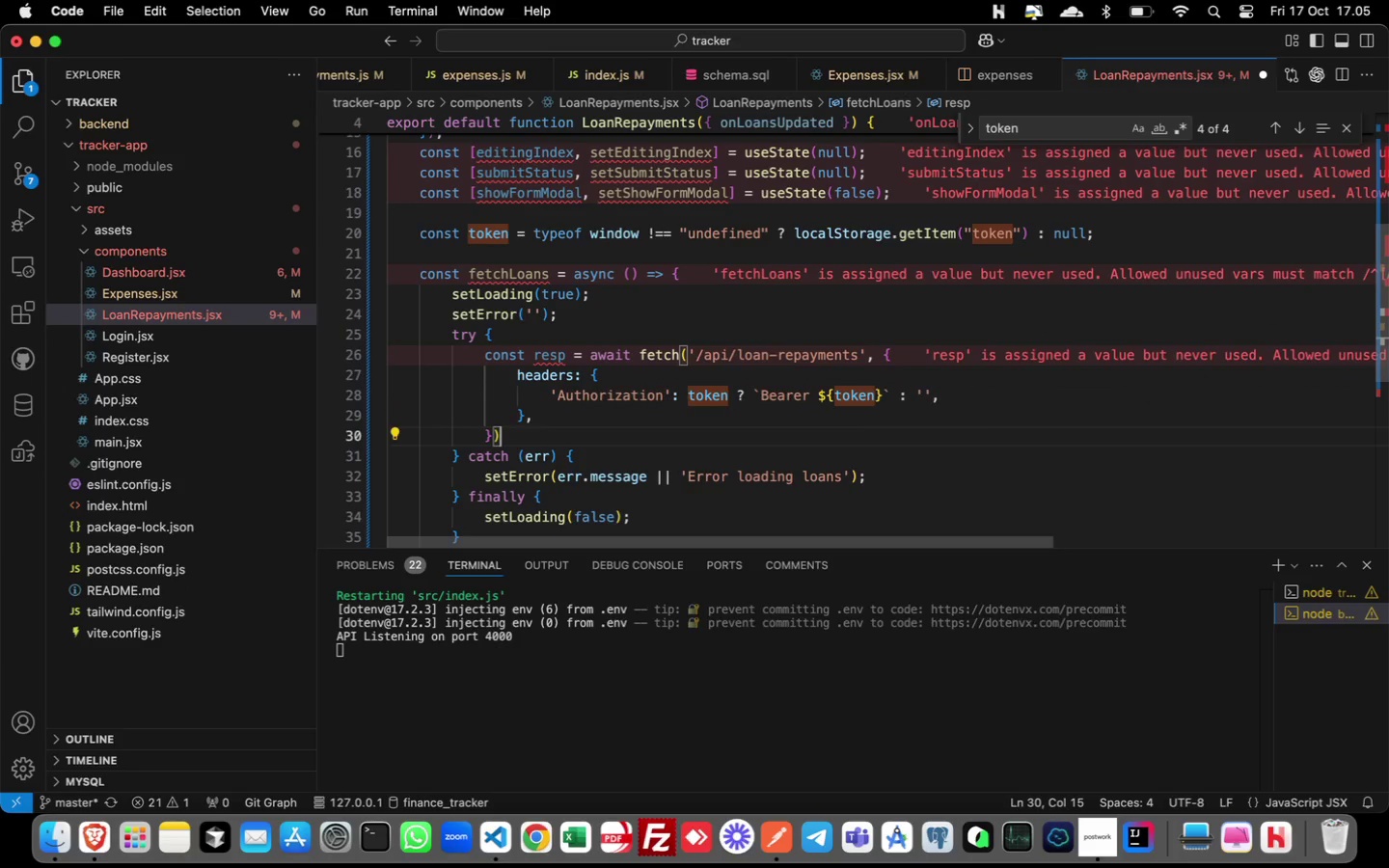 
key(ArrowDown)
 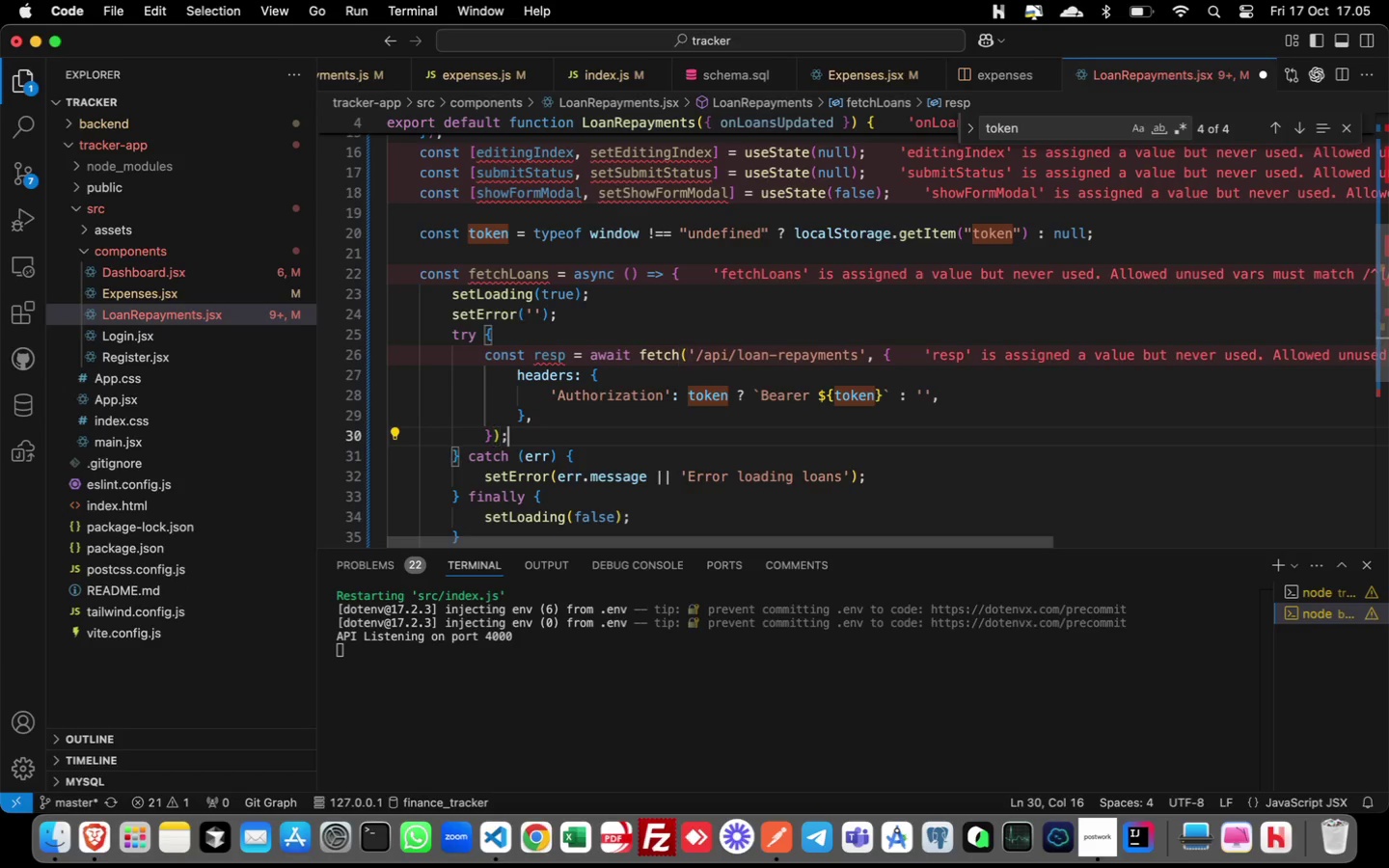 
key(Semicolon)
 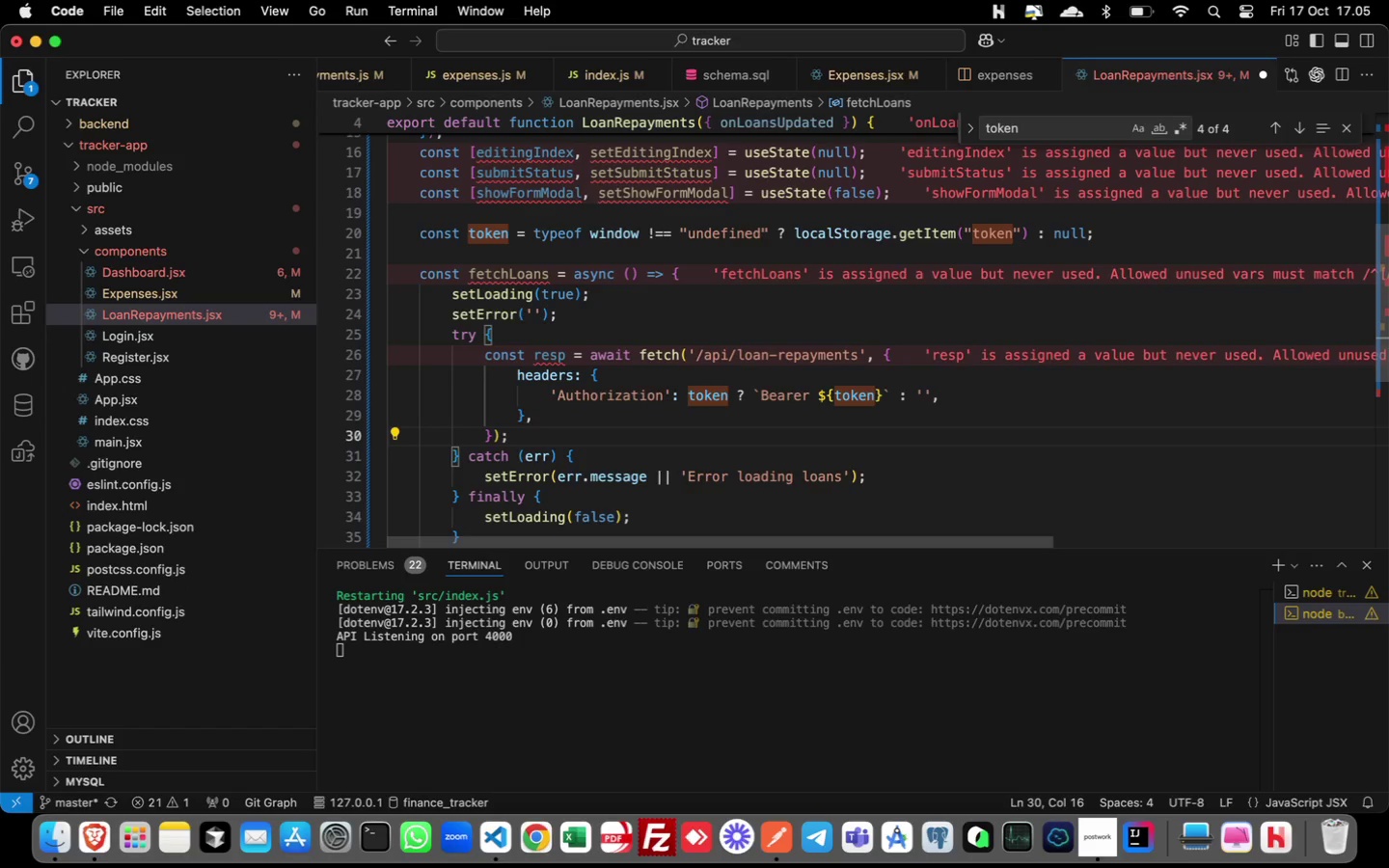 
key(Enter)
 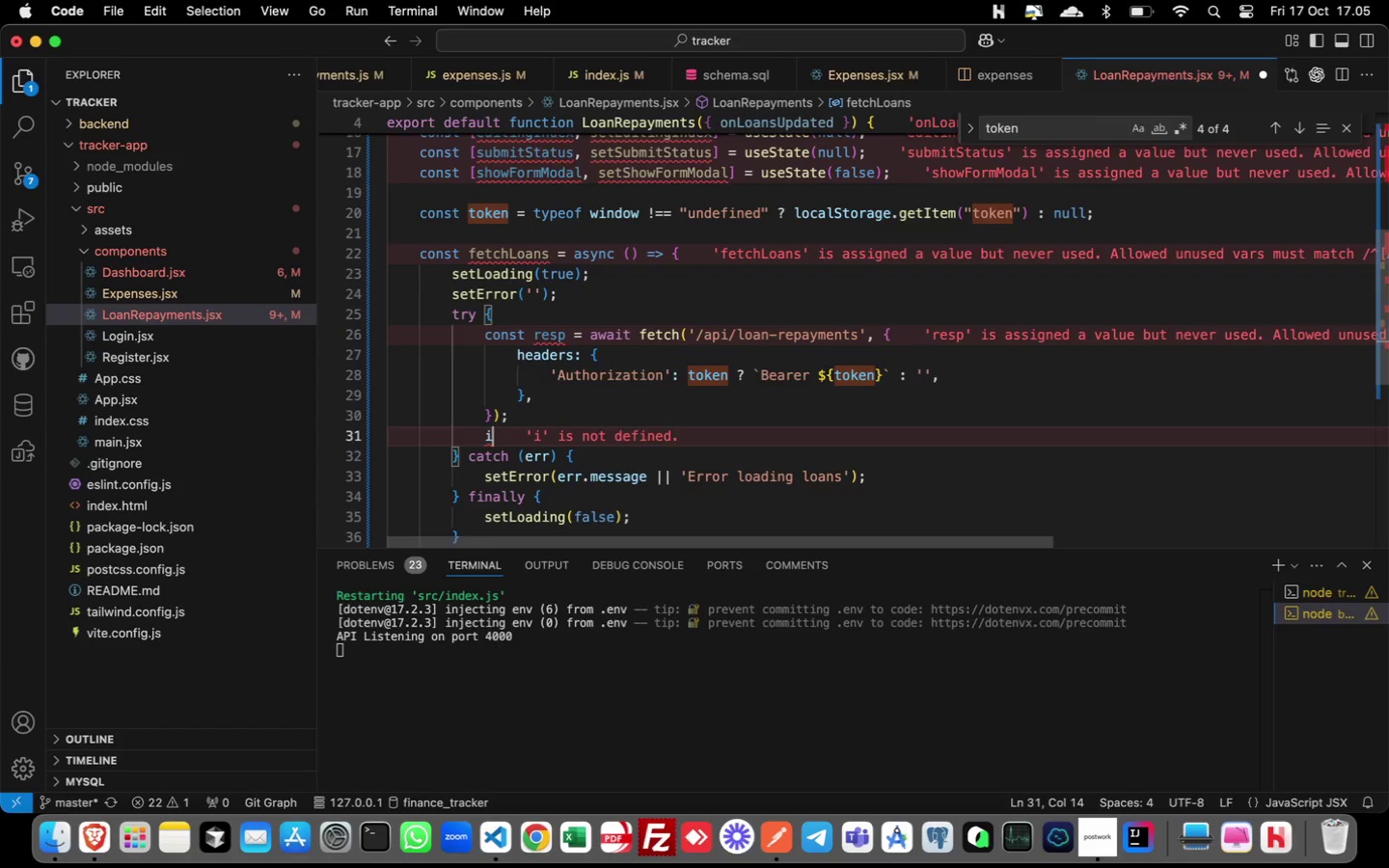 
type(if (!resp.ok)
 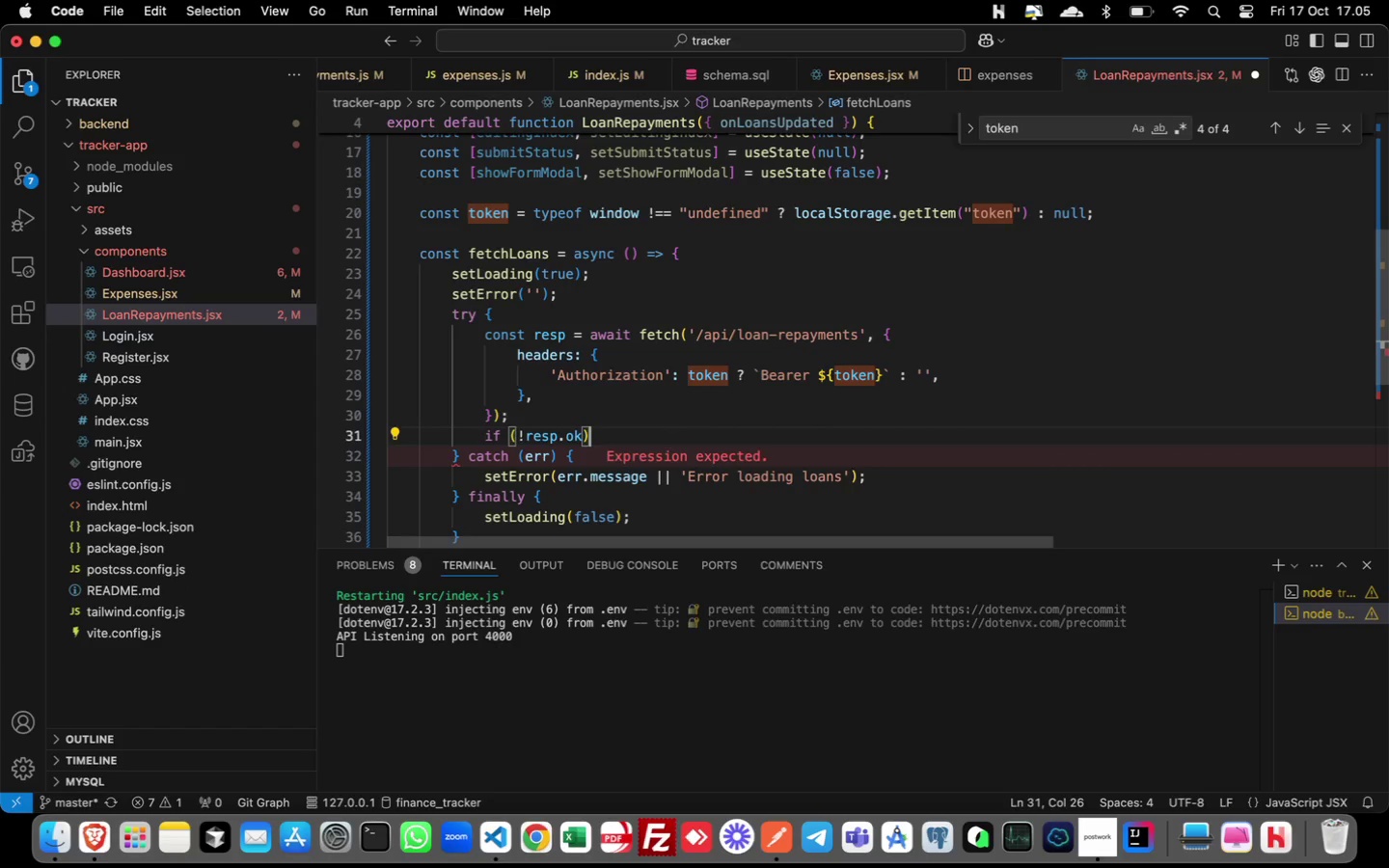 
key(ArrowRight)
 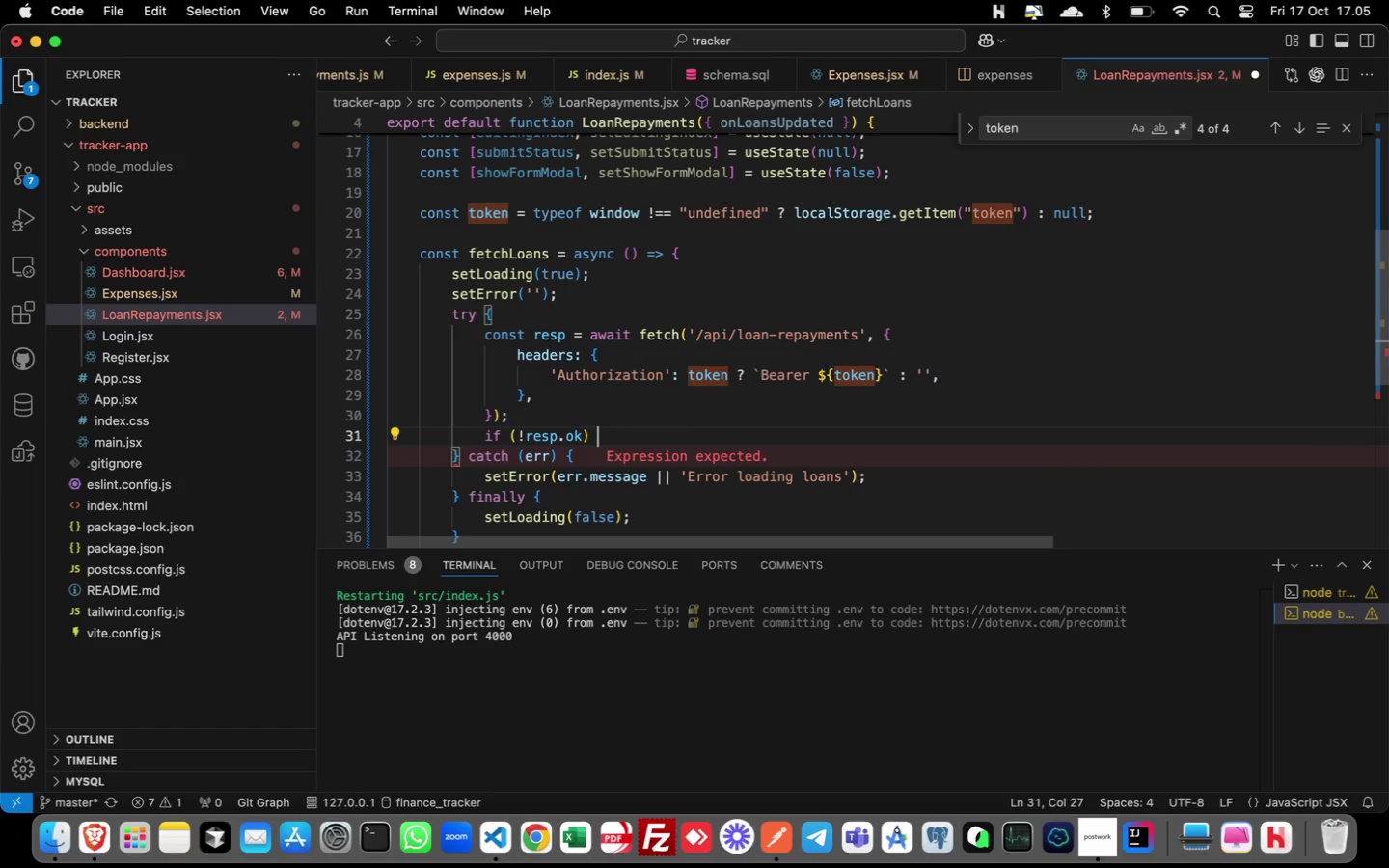 
key(Space)
 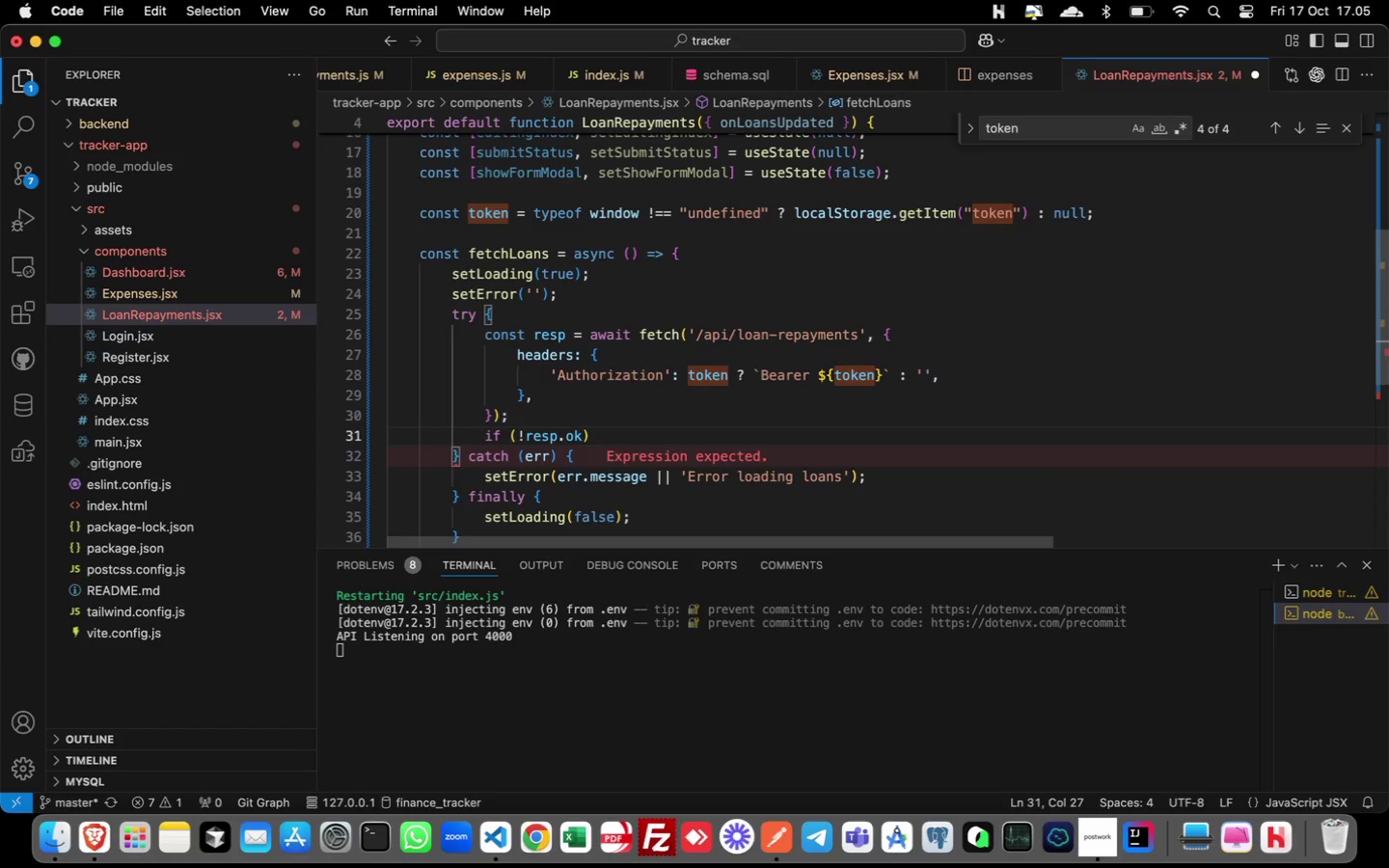 
key(Shift+ShiftLeft)
 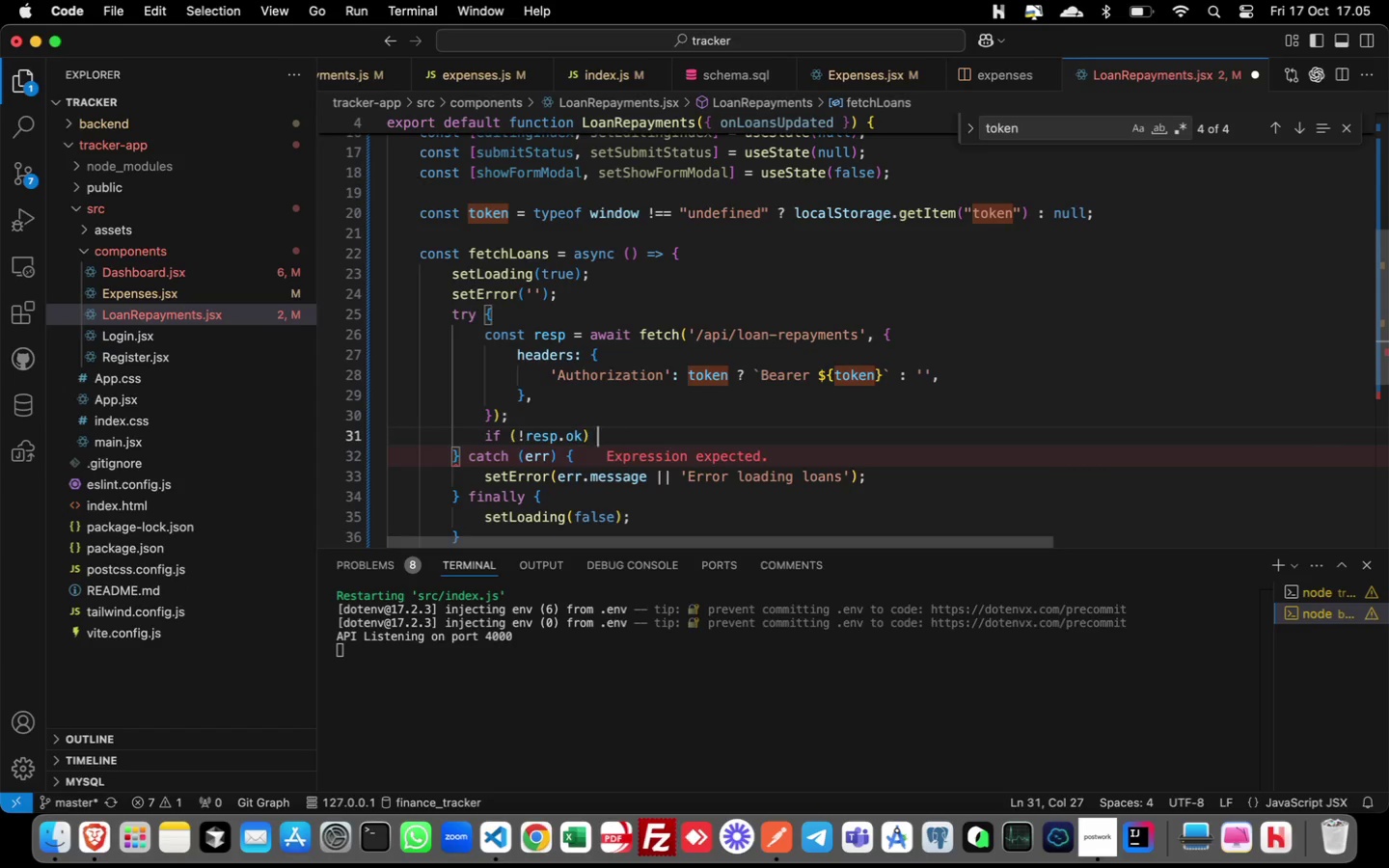 
key(Shift+BracketLeft)
 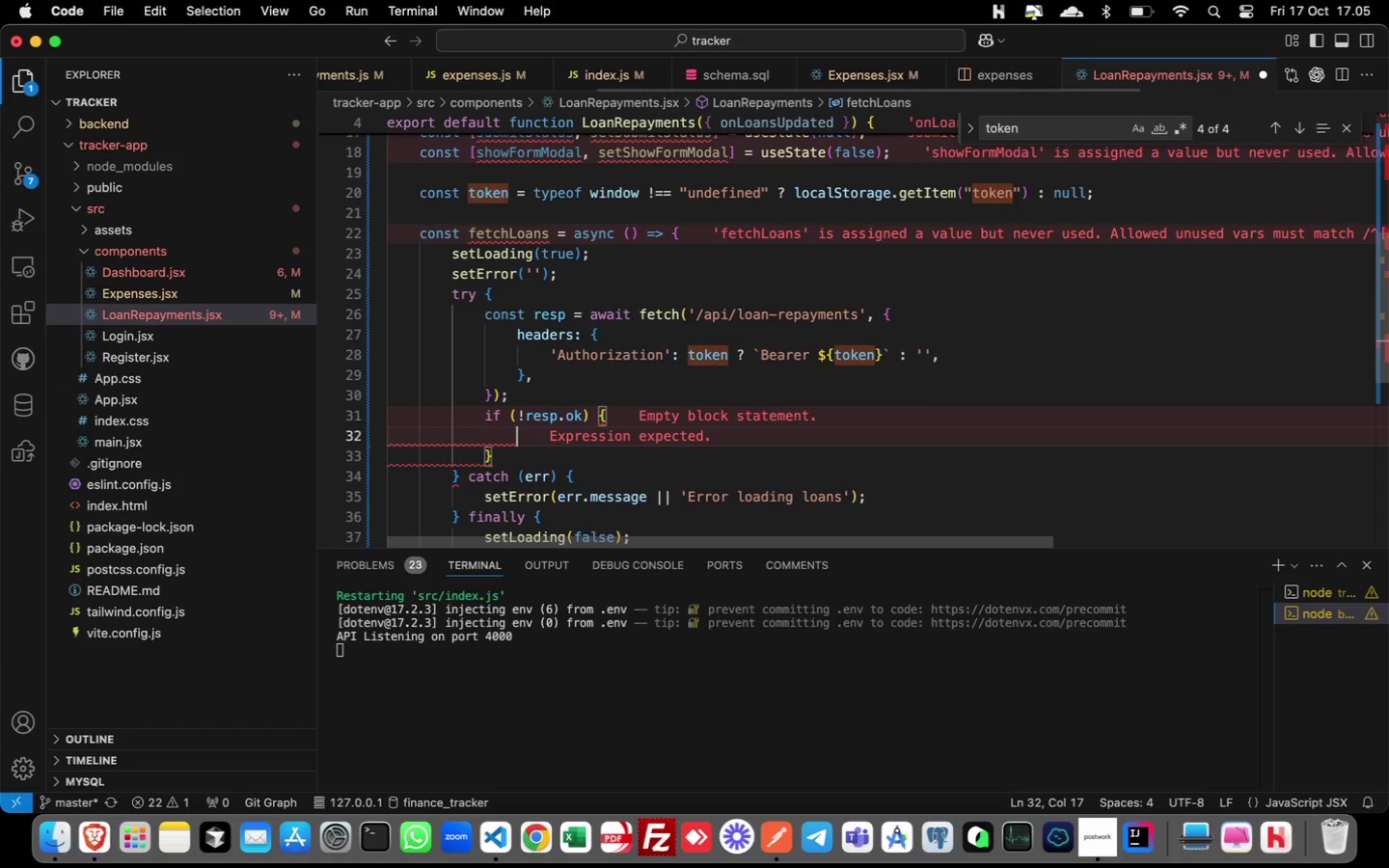 
key(Enter)
 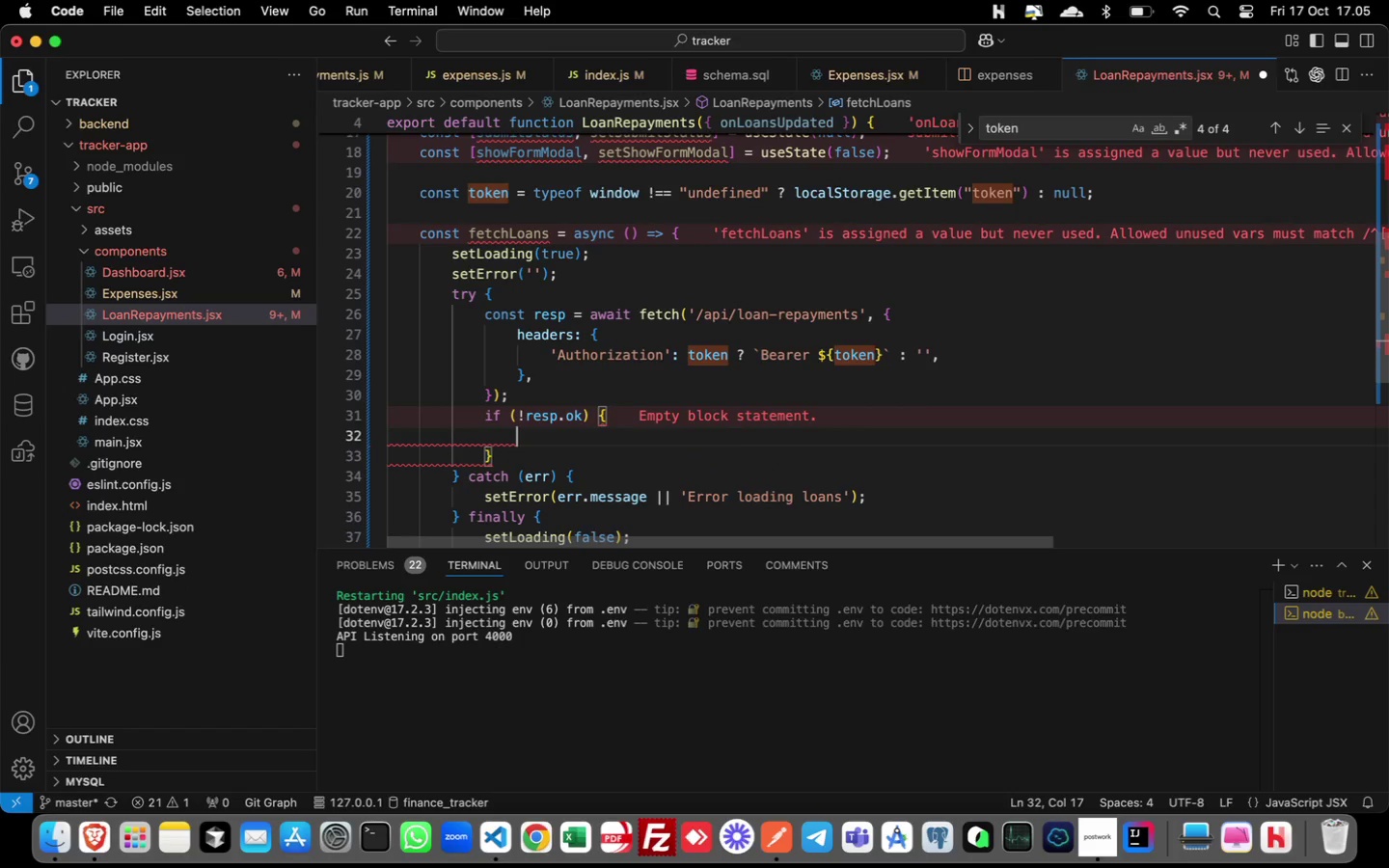 
type(throw new Error)
 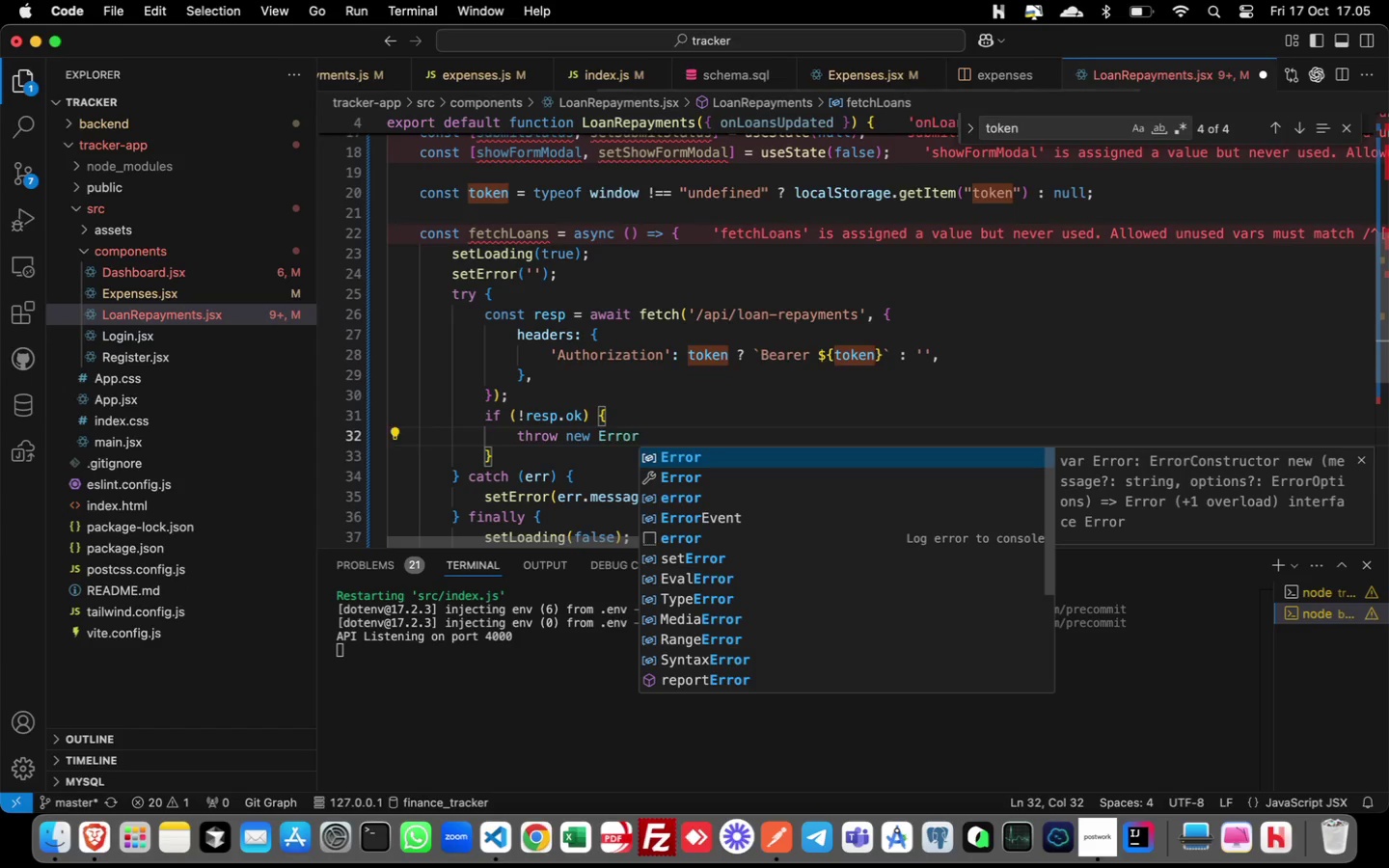 
hold_key(key=ShiftLeft, duration=0.82)
 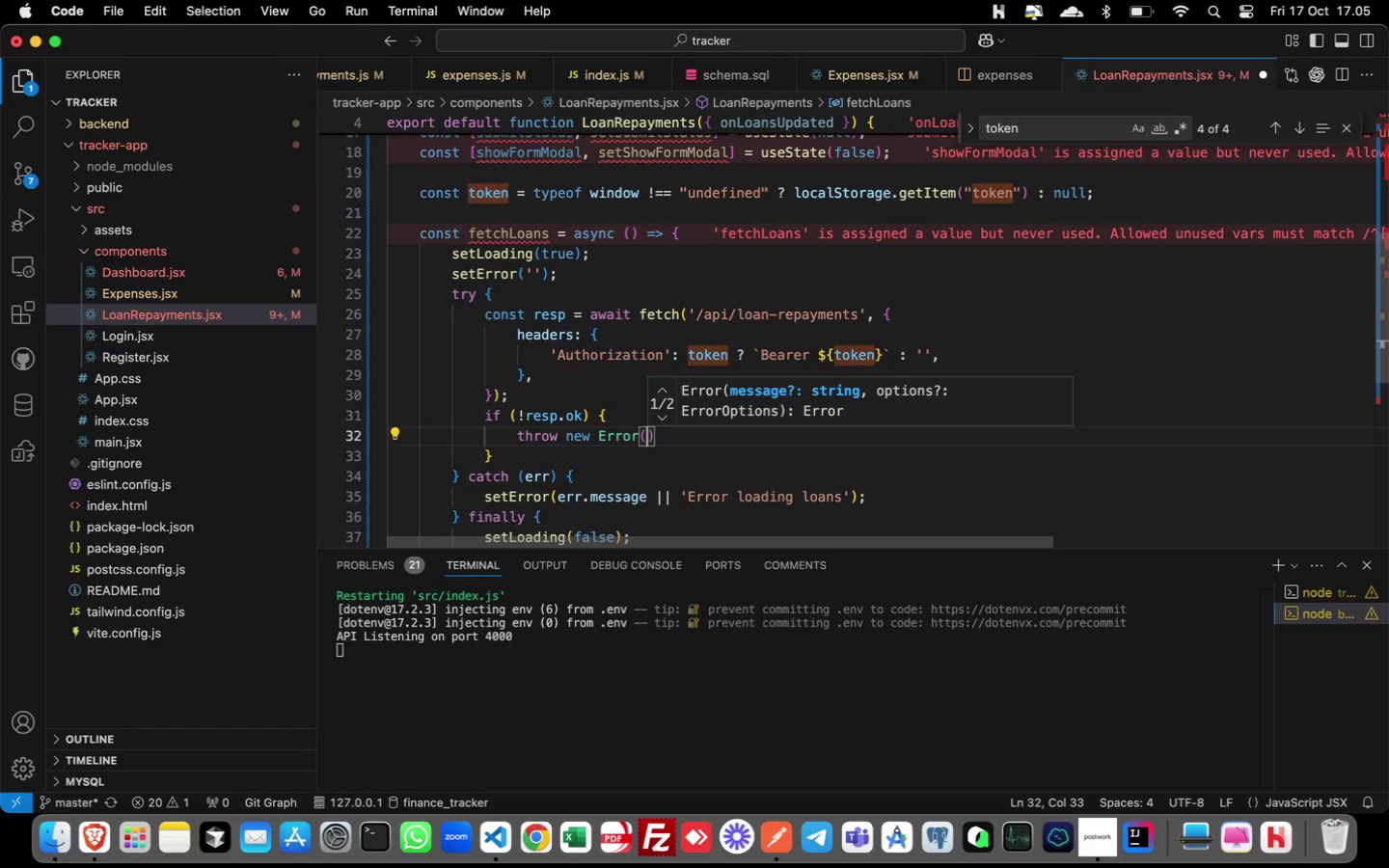 
hold_key(key=9, duration=0.42)
 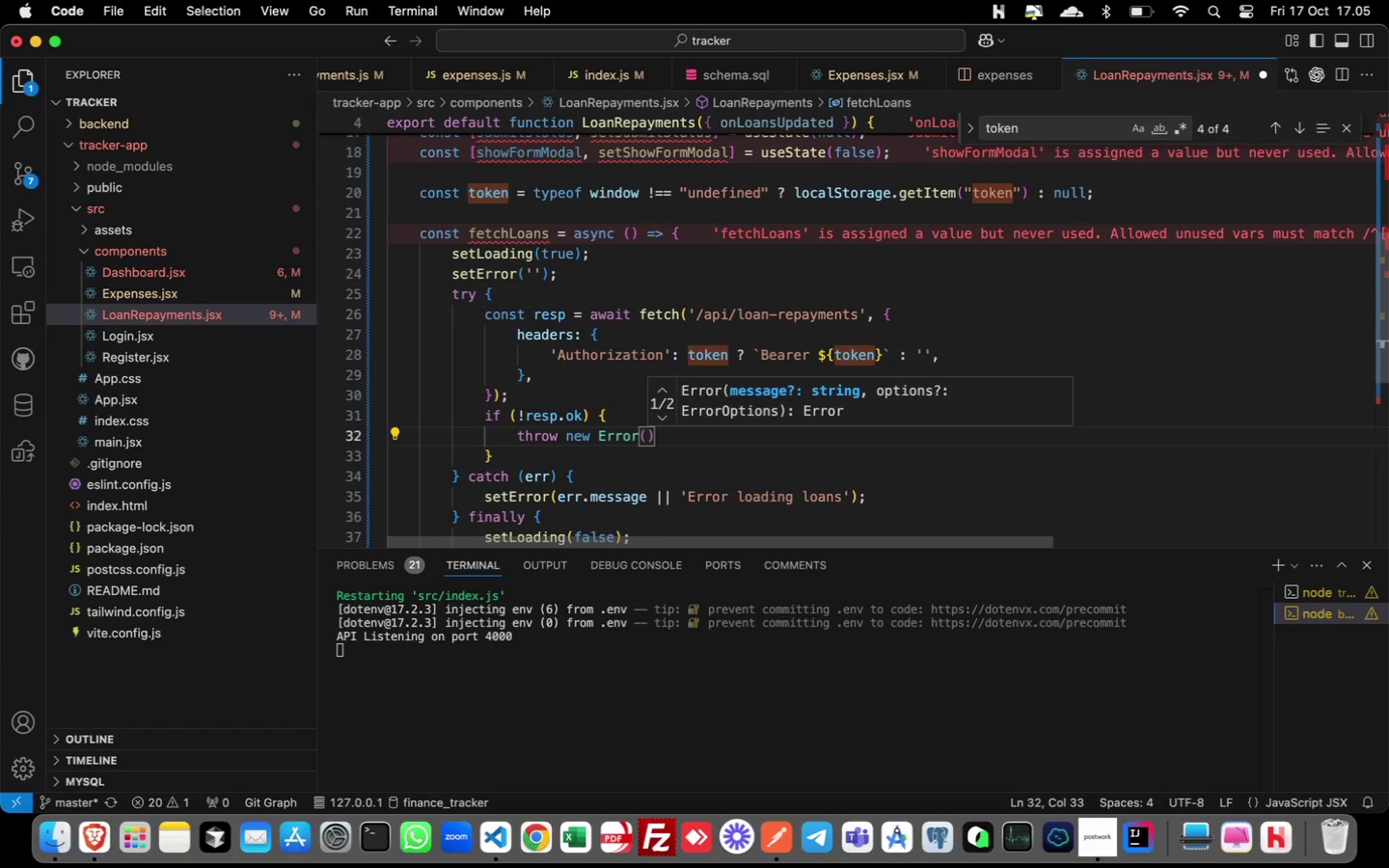 
type(`Failed to load )
key(Backspace)
type(: ${resp.status)
 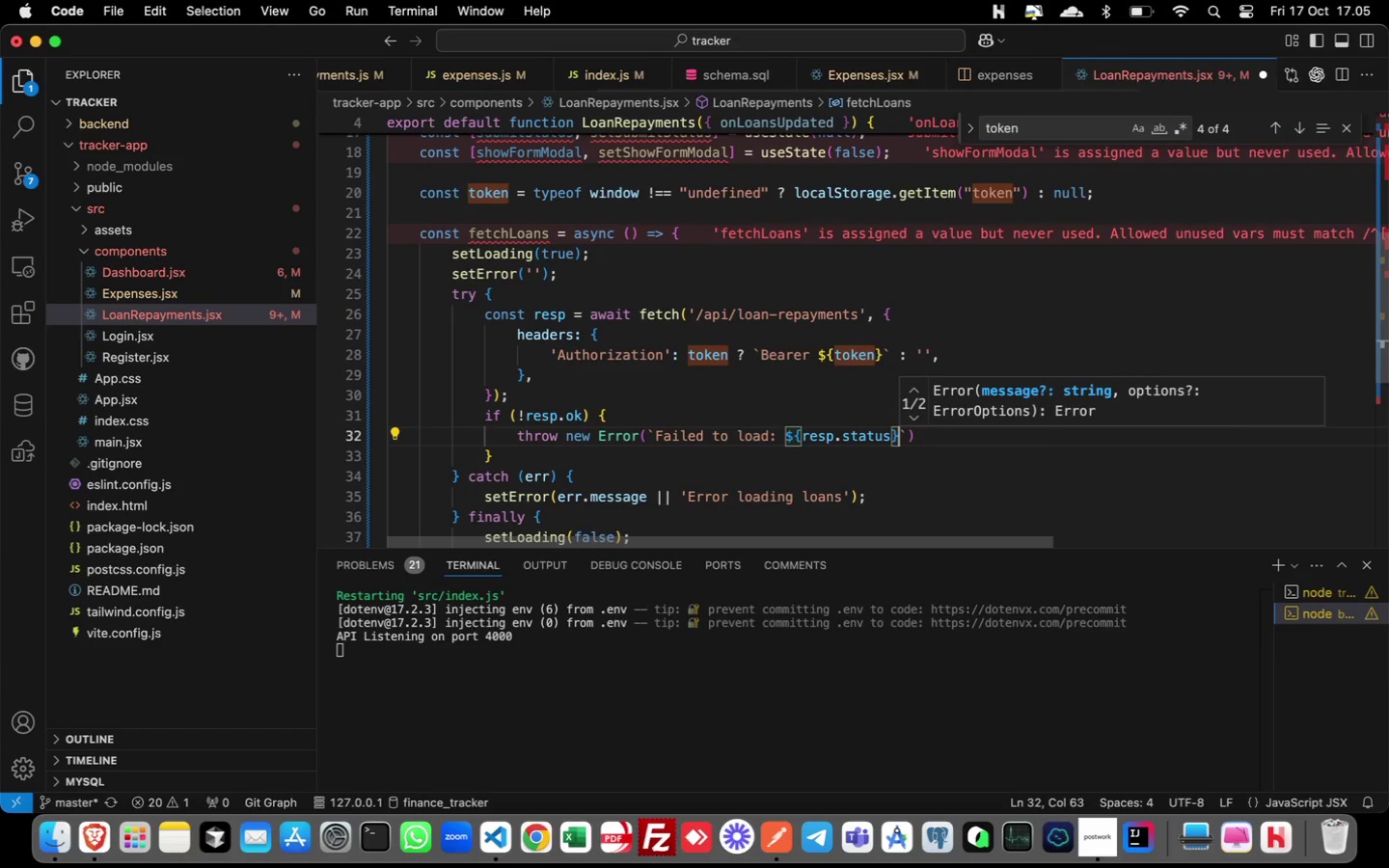 
 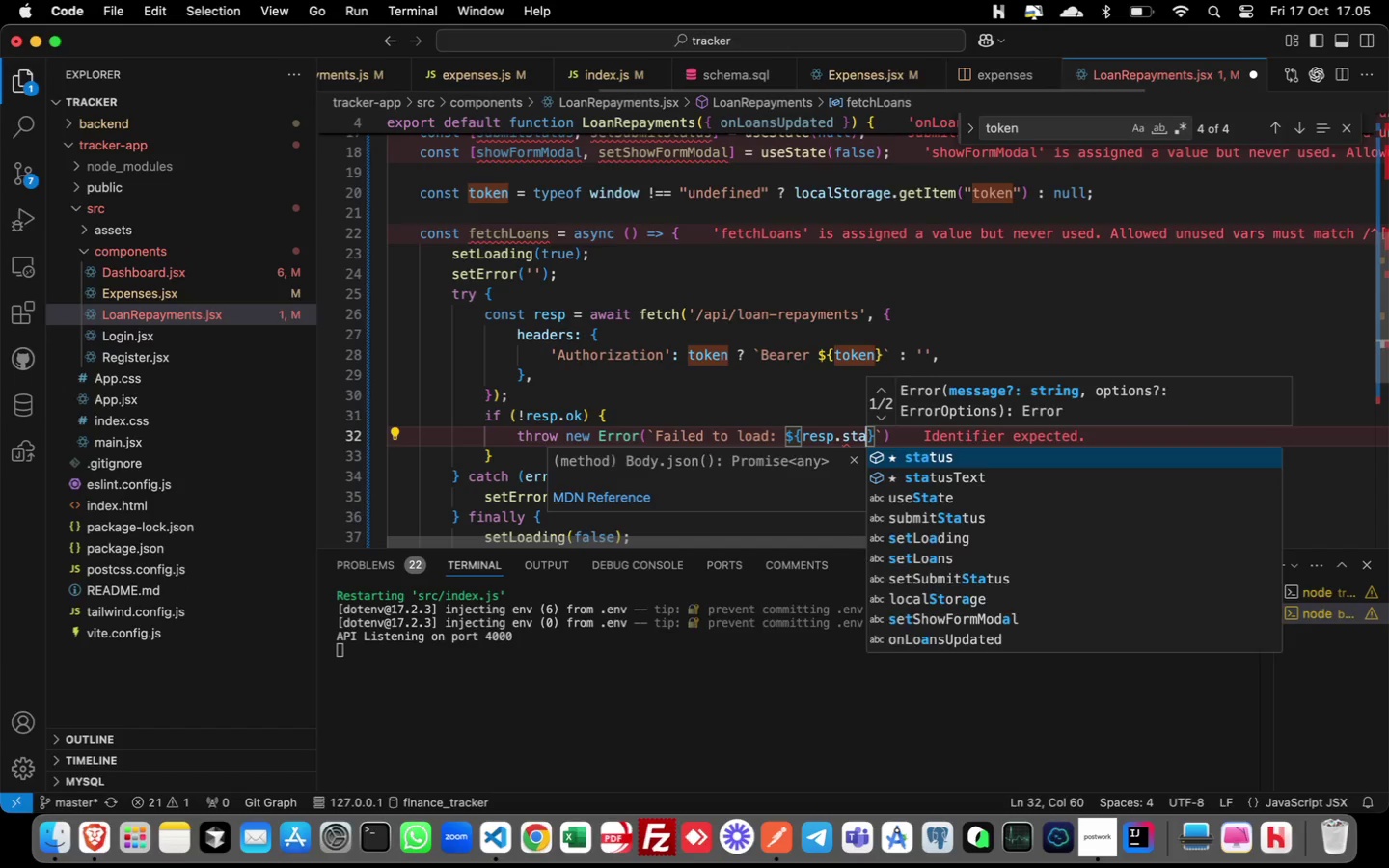 
key(ArrowRight)
 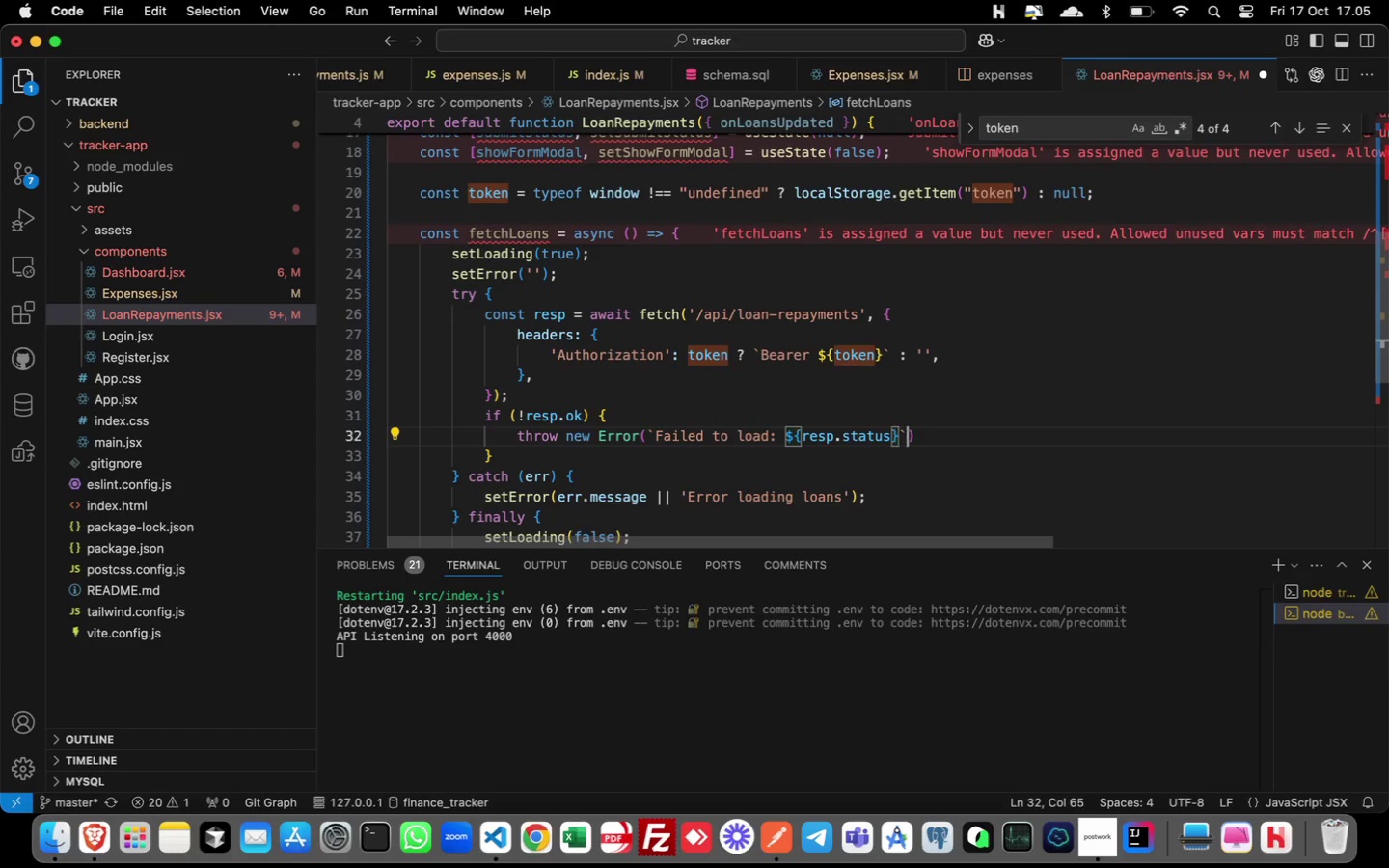 
key(Escape)
 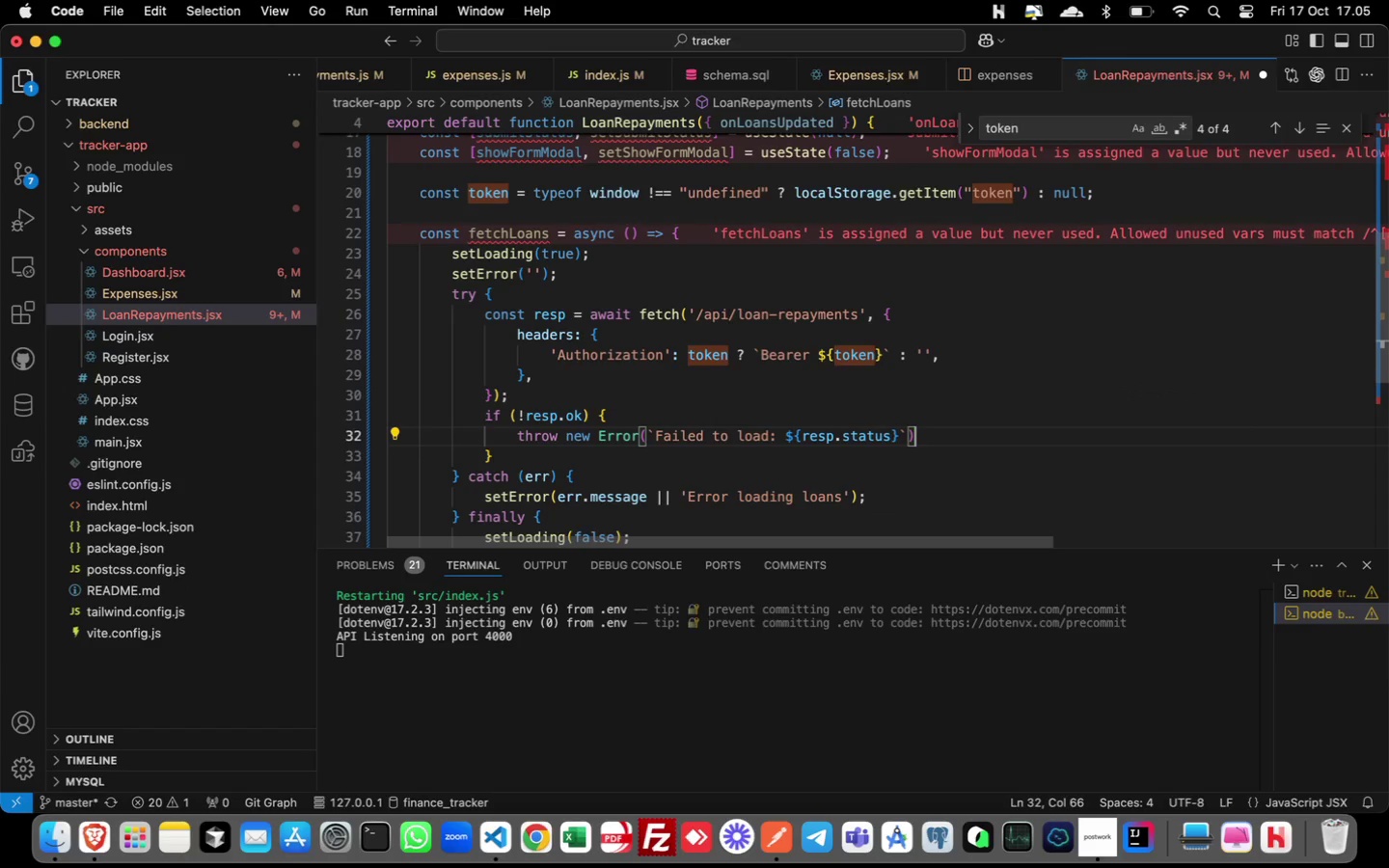 
key(ArrowRight)
 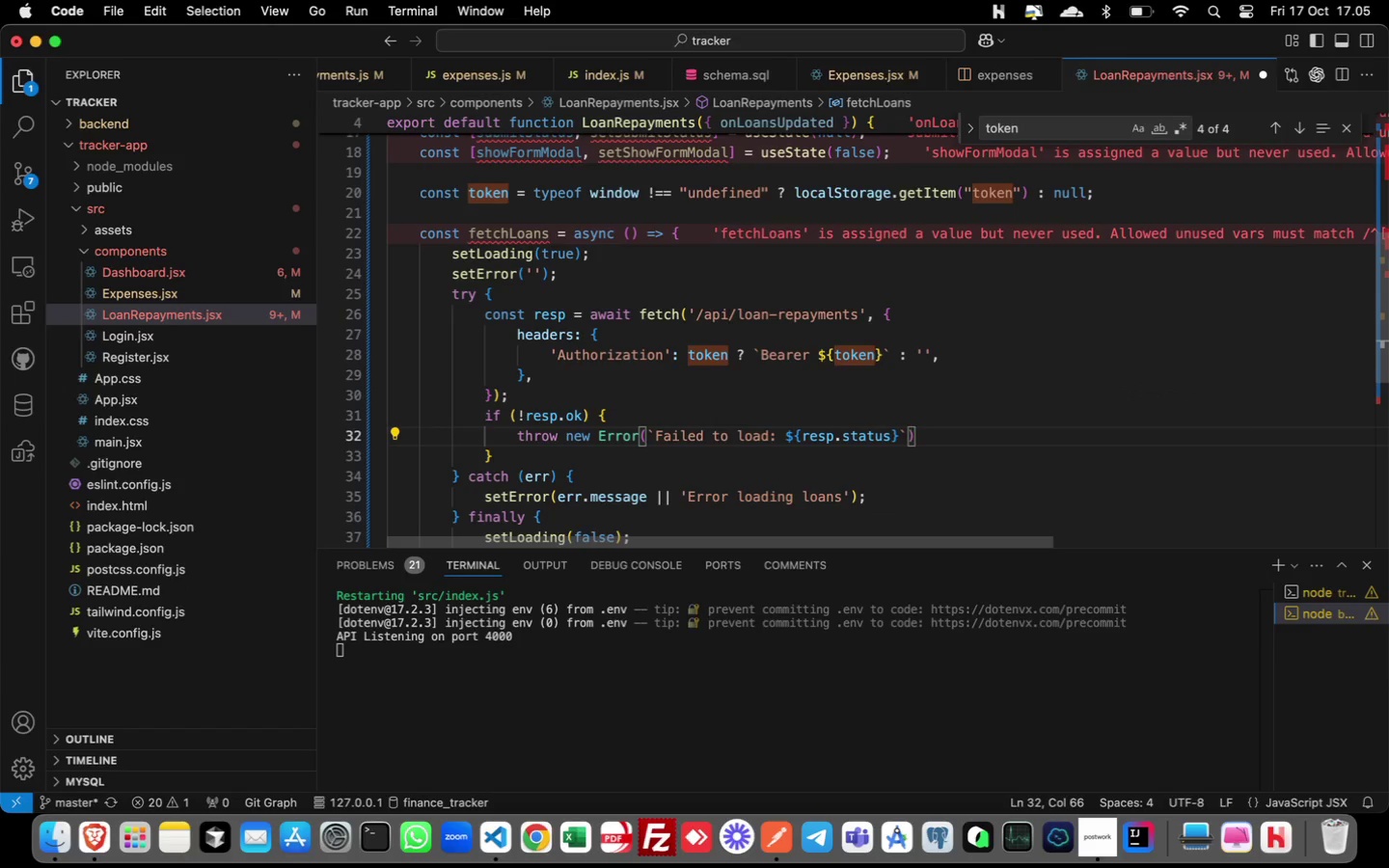 
key(ArrowRight)
 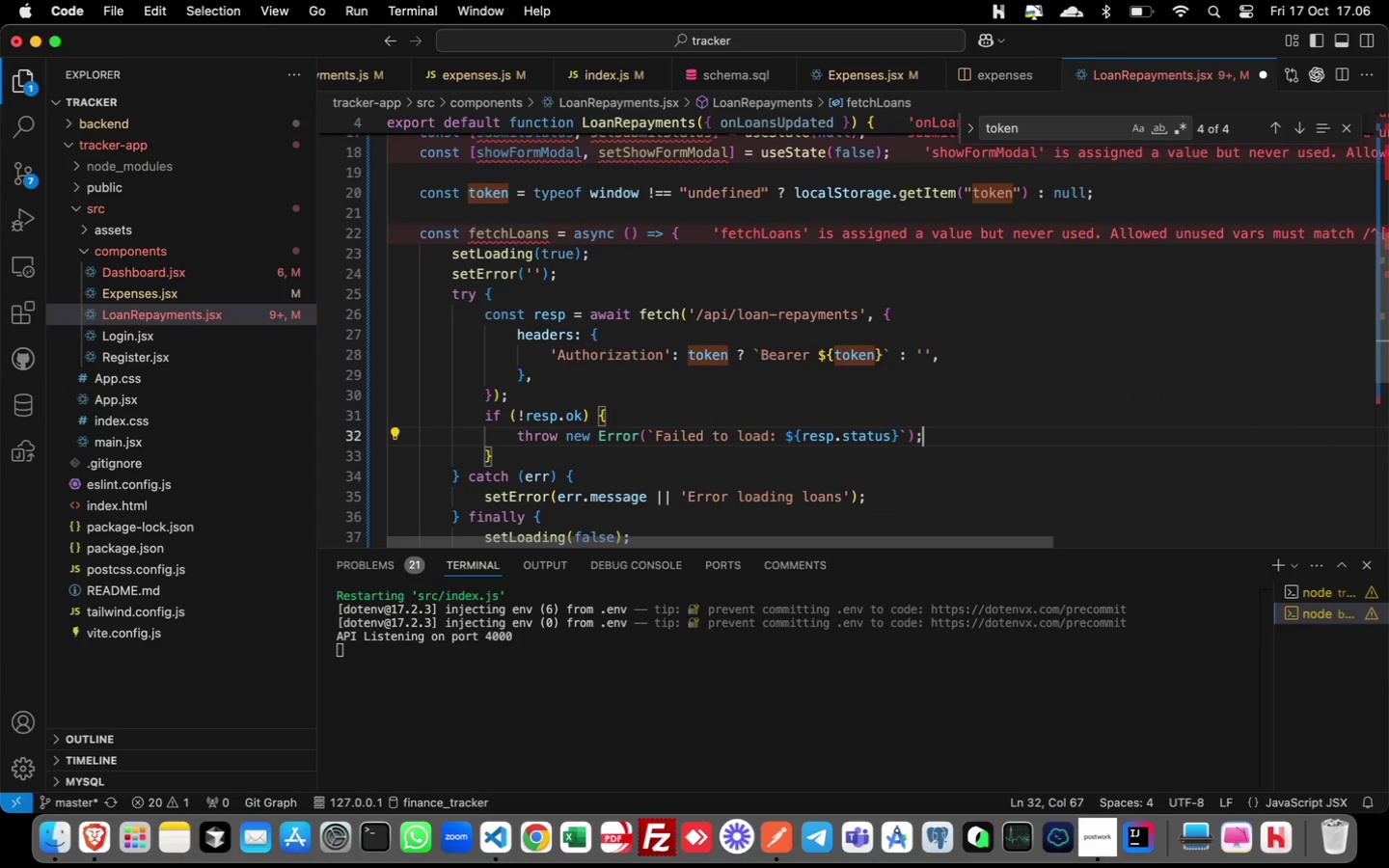 
key(Semicolon)
 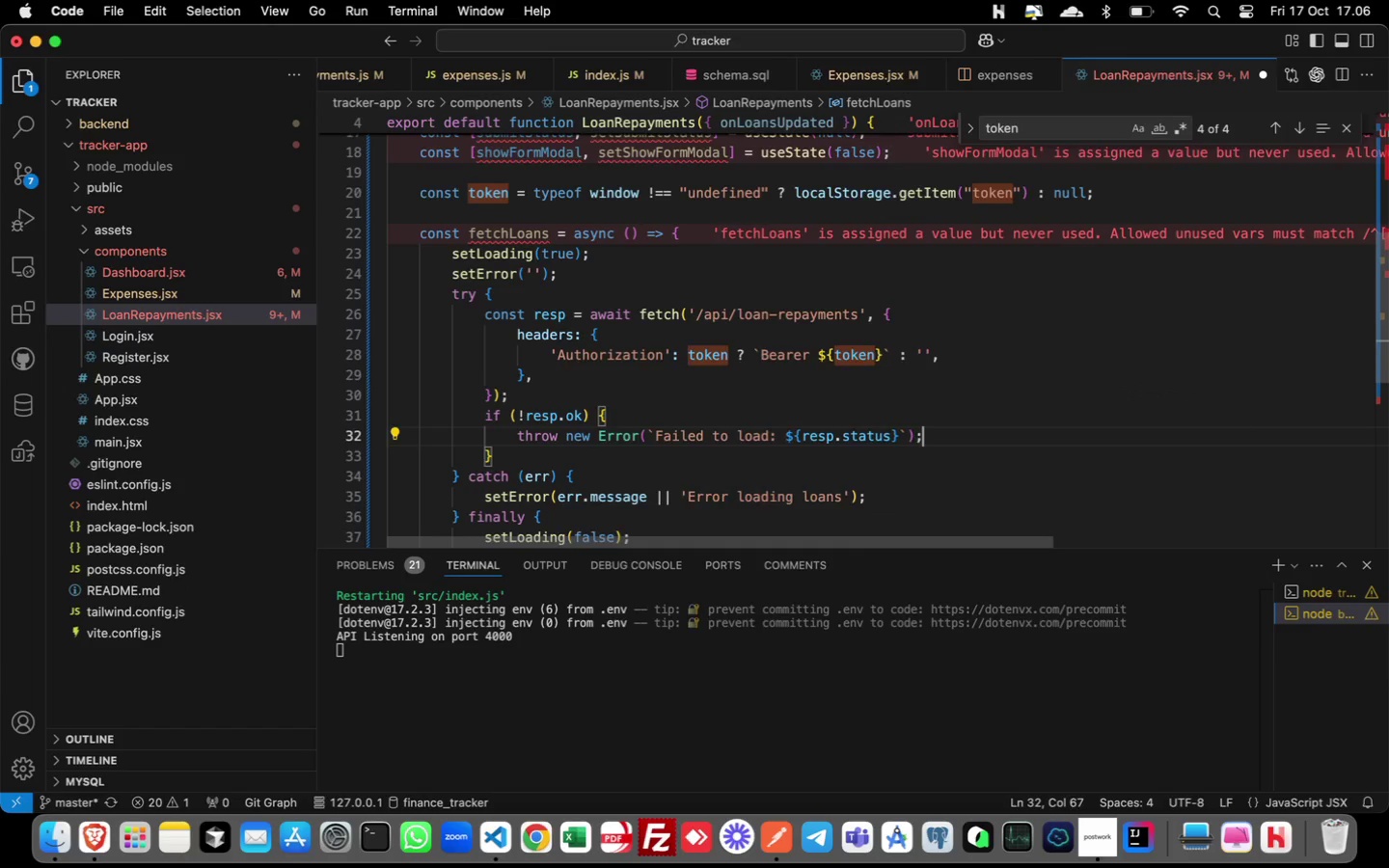 
key(ArrowDown)
 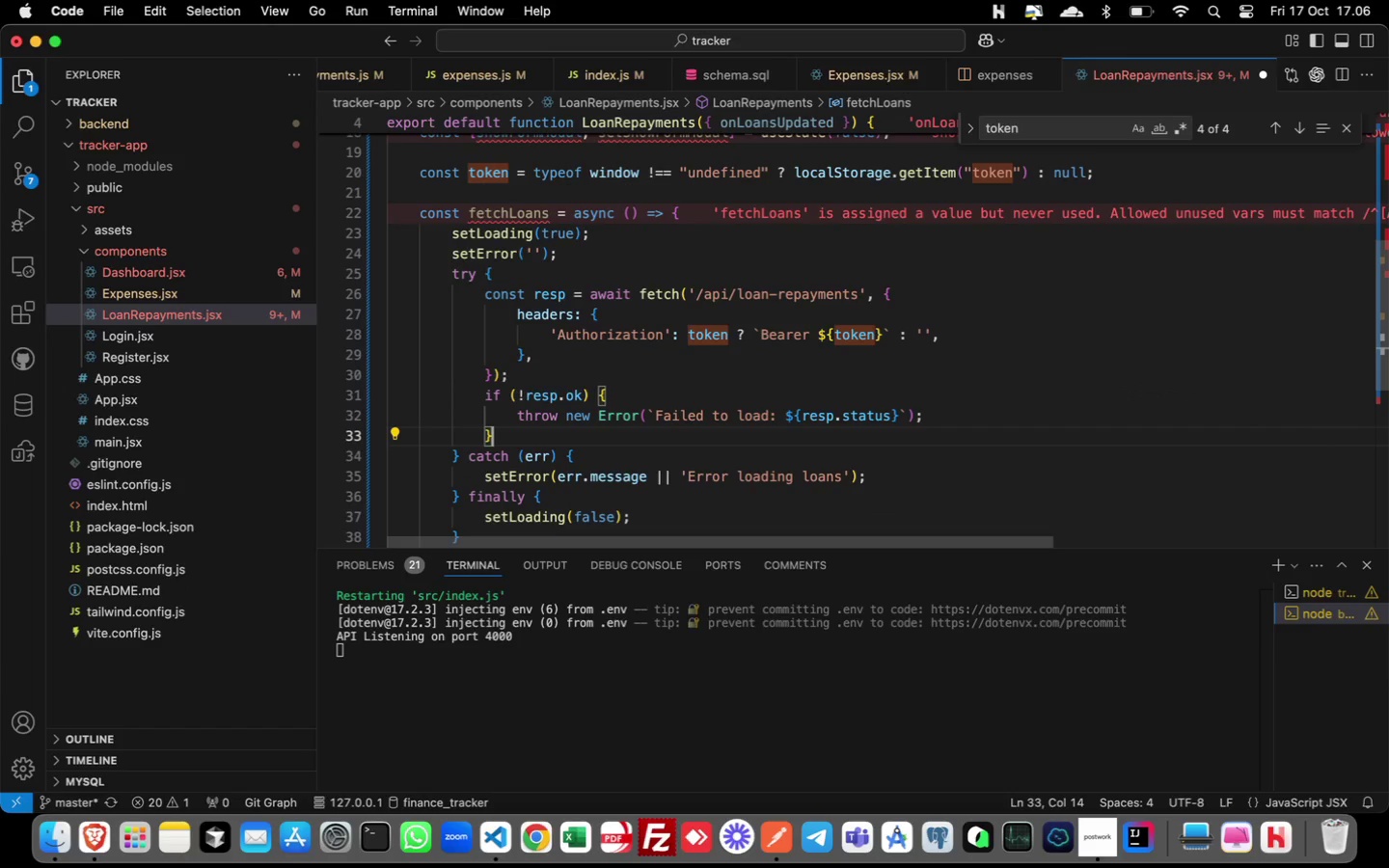 
key(Meta+ArrowRight)
 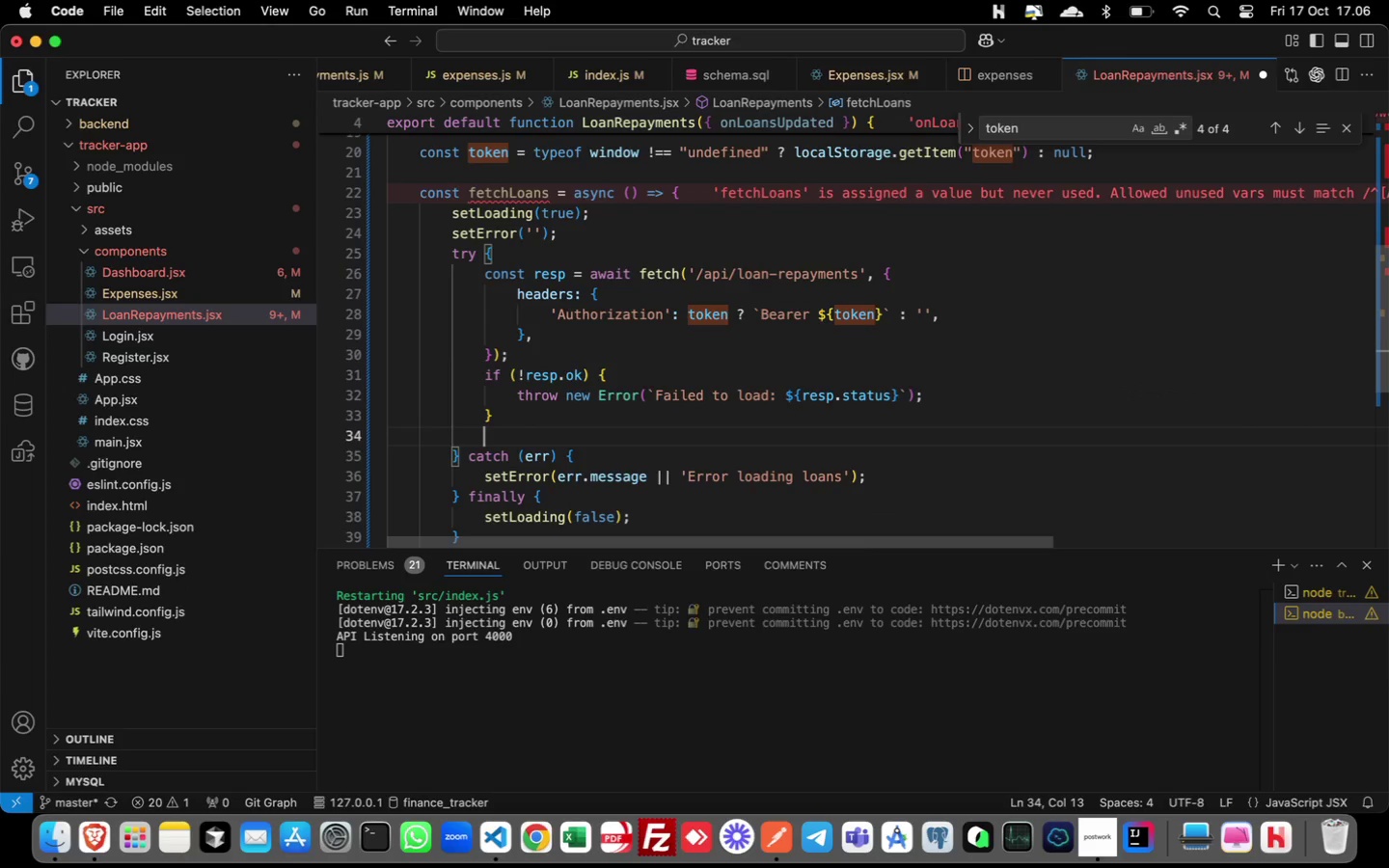 
key(Enter)
 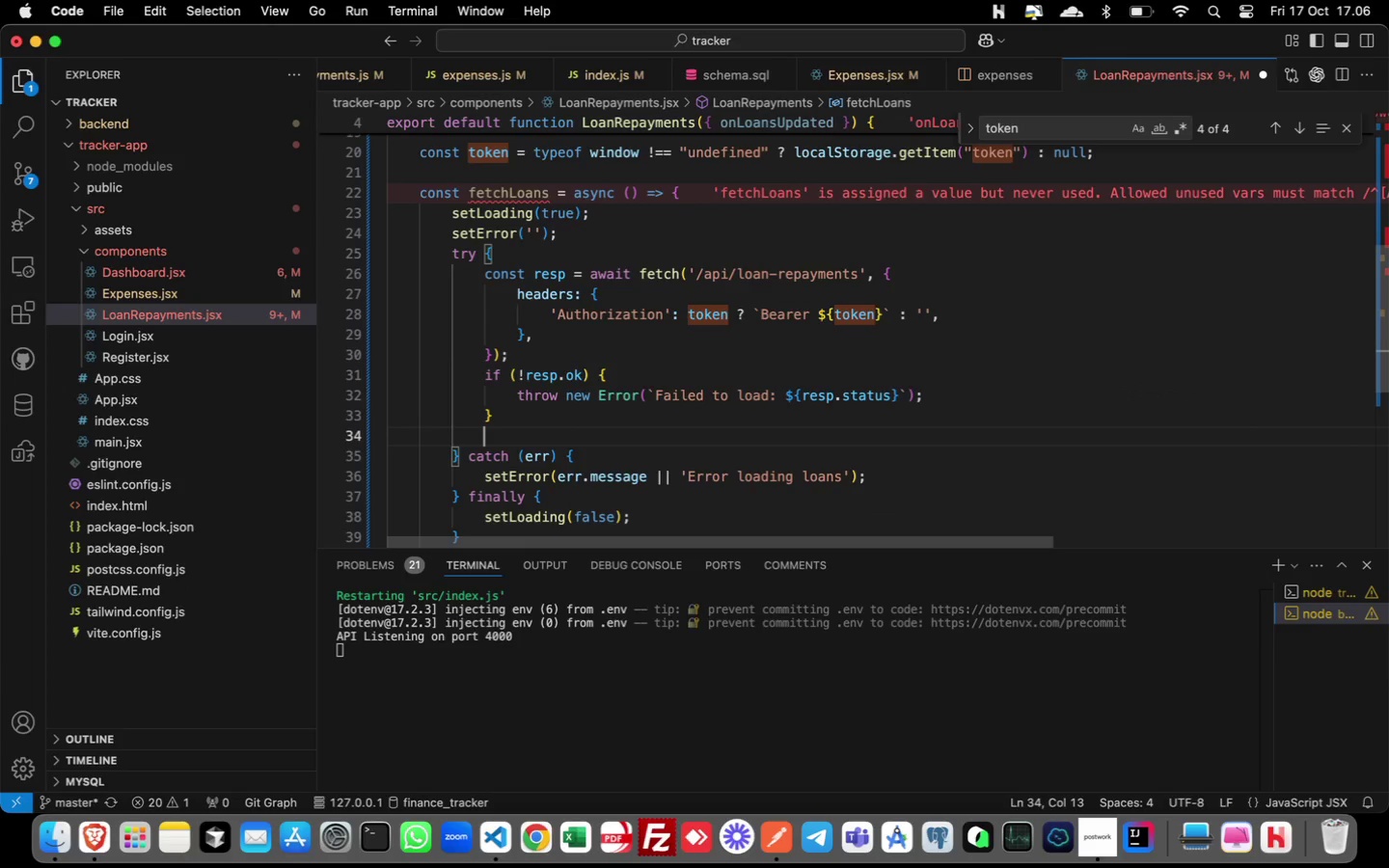 
type(const rows)
 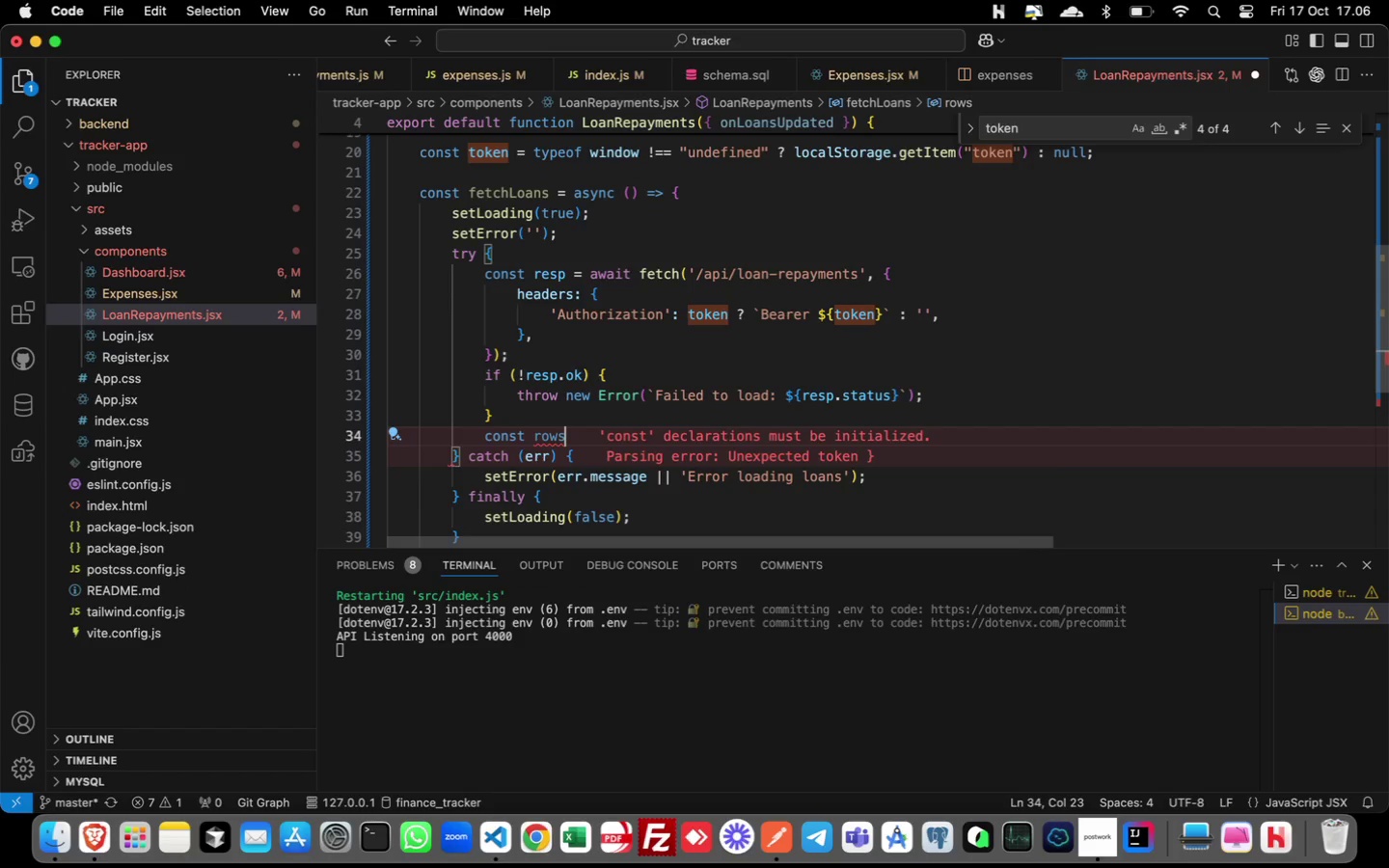 
type( = await resp.json();)
 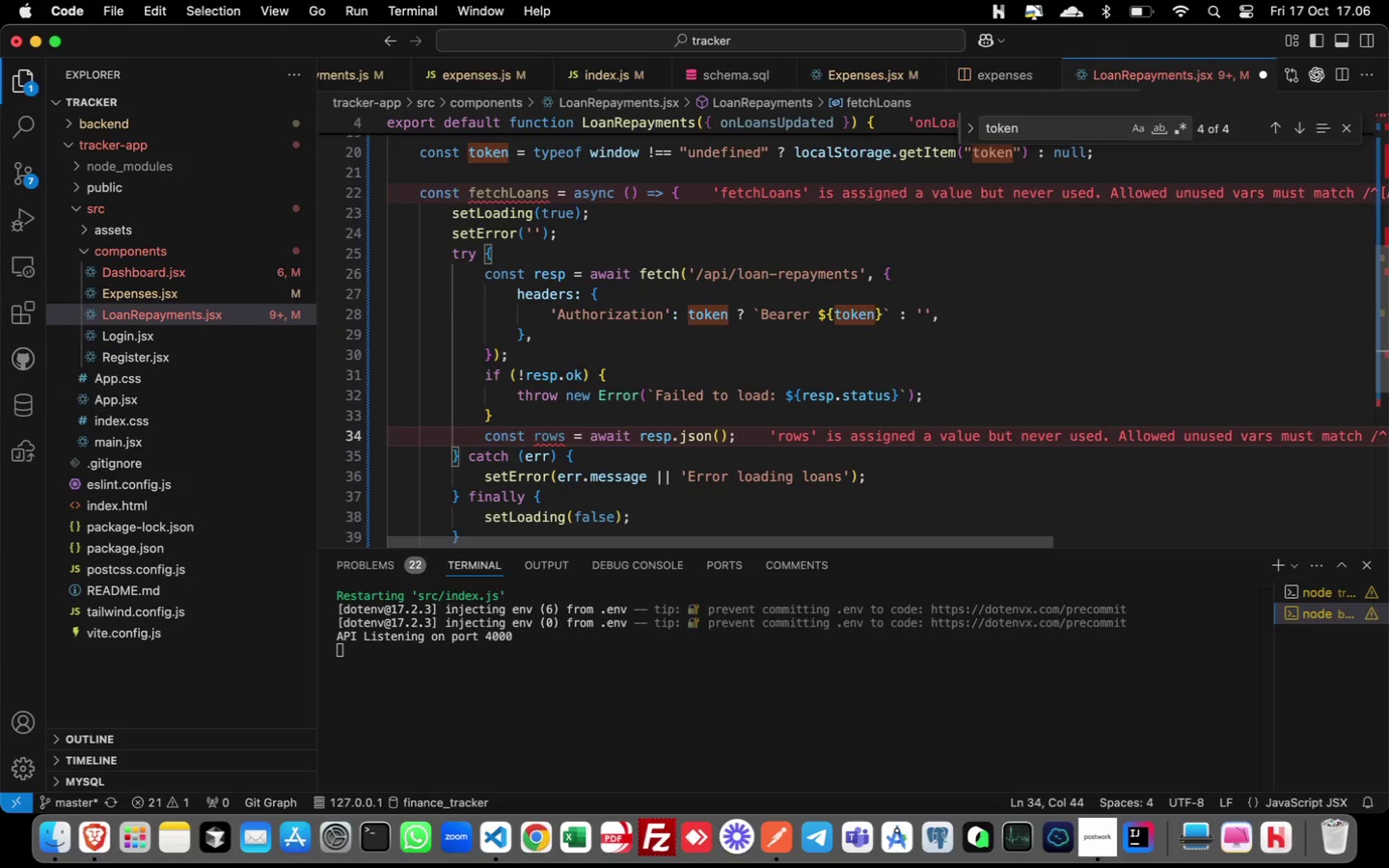 
key(Enter)
 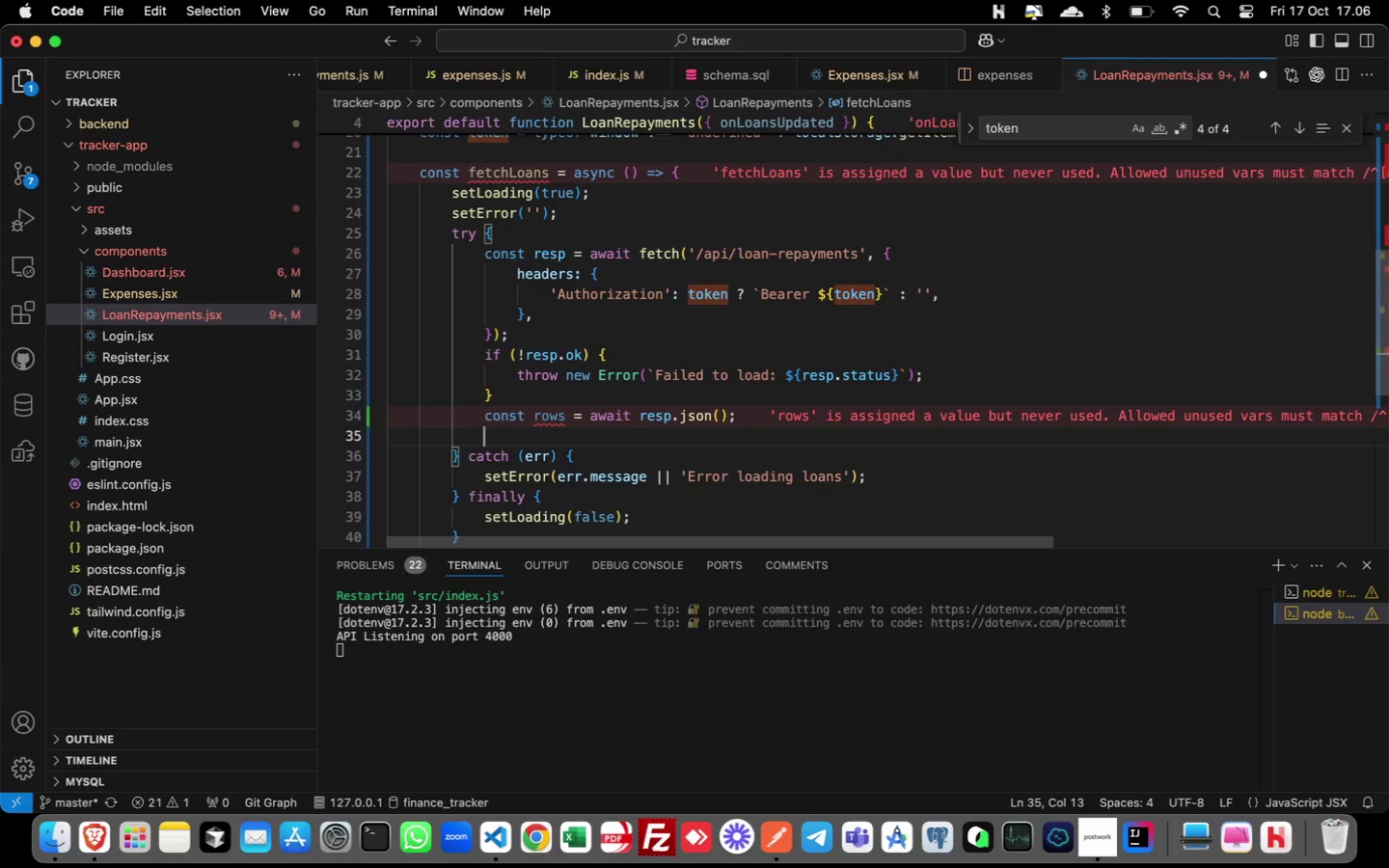 
type(const normalized = row.map(r => {)
key(Backspace)
type(({)
 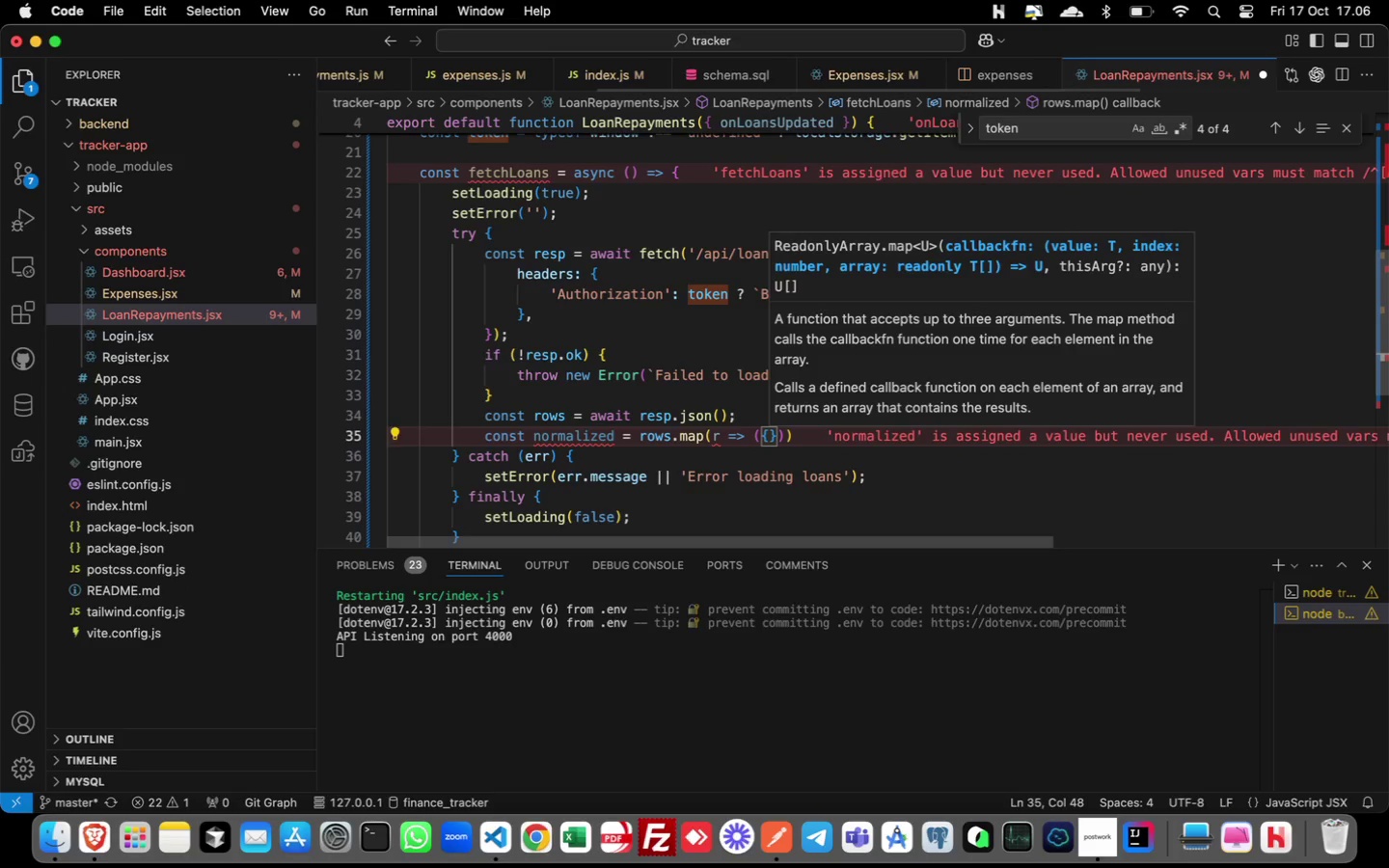 
key(Enter)
 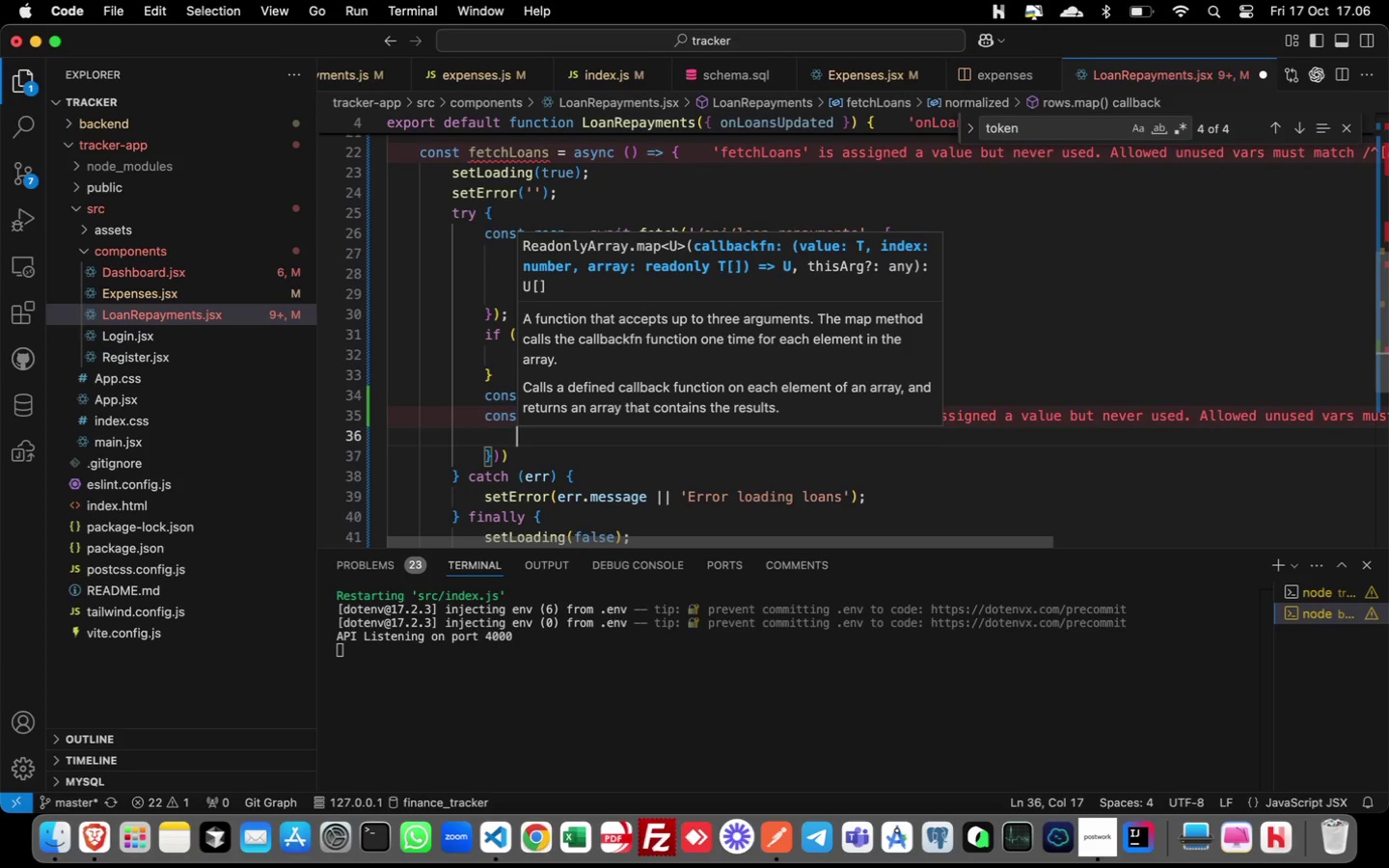 
wait(6.01)
 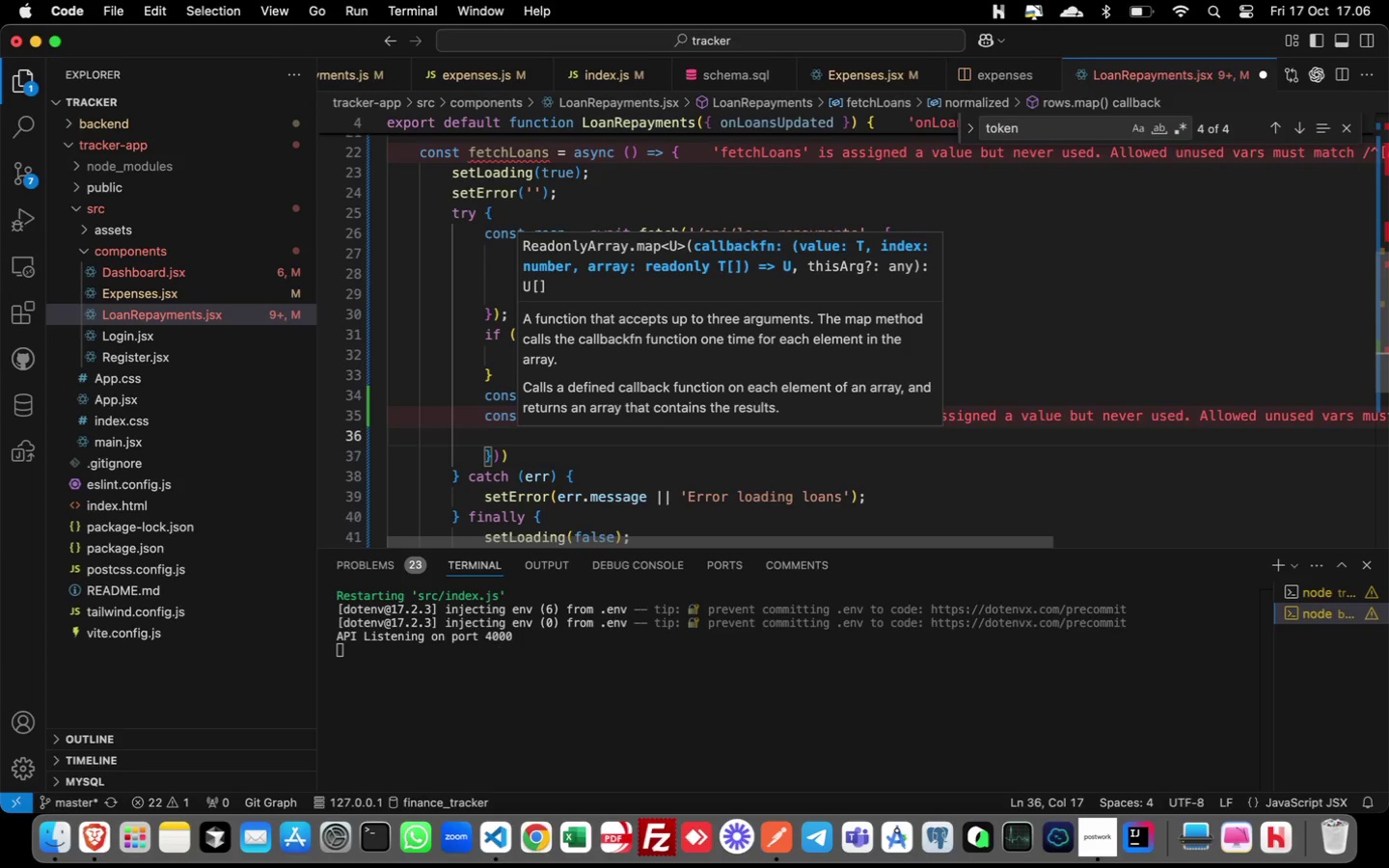 
type(id: r.id,)
 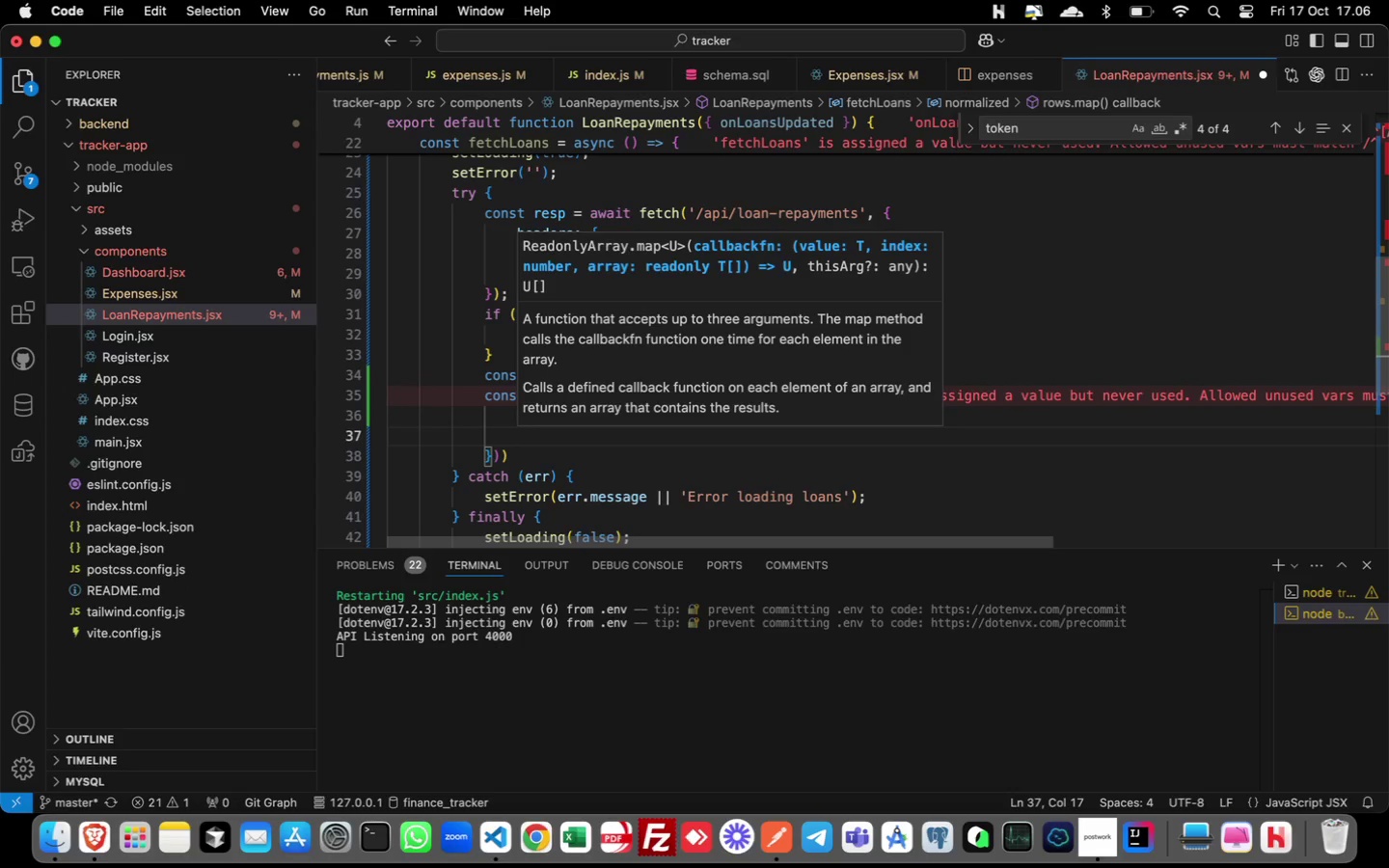 
 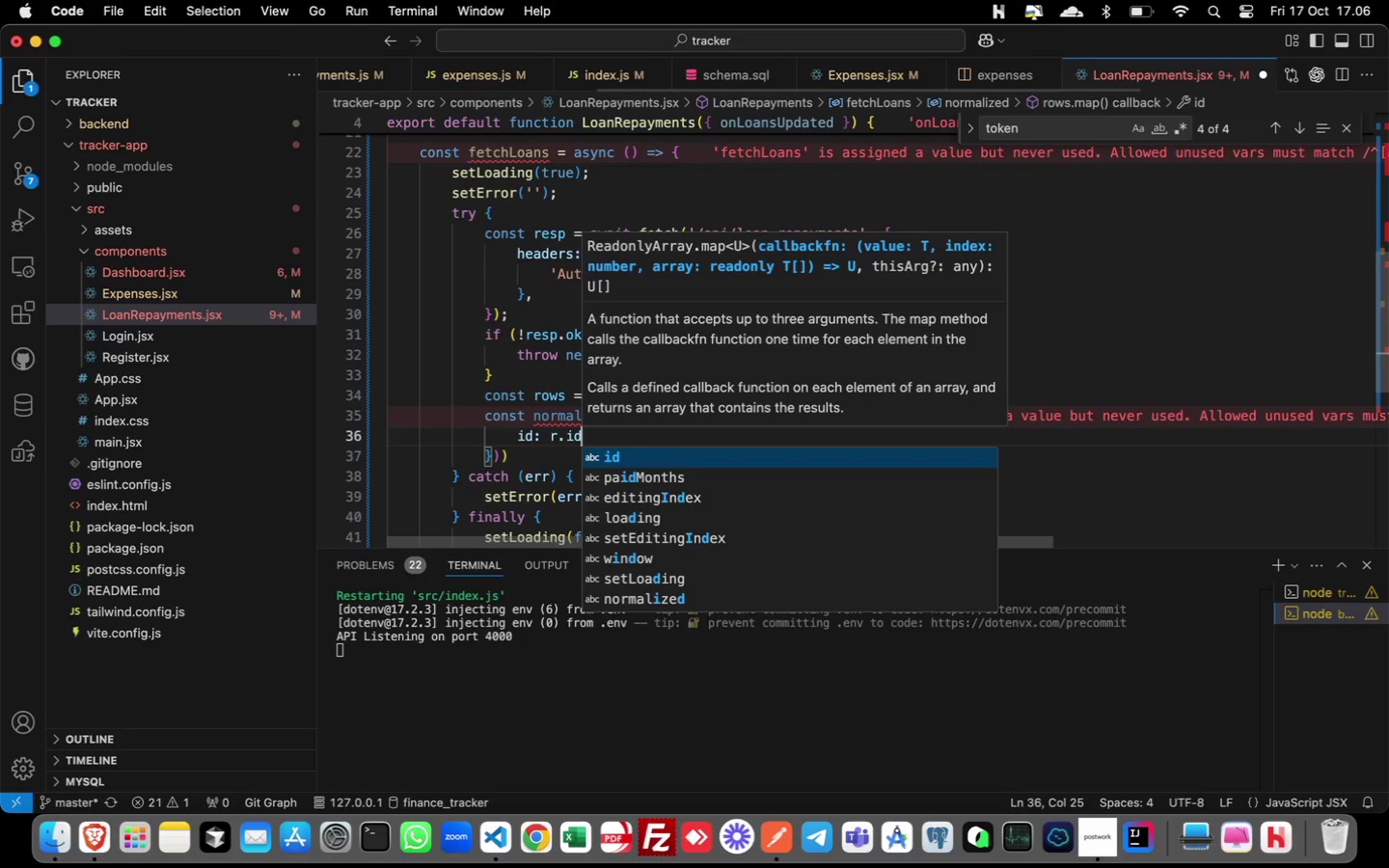 
key(Enter)
 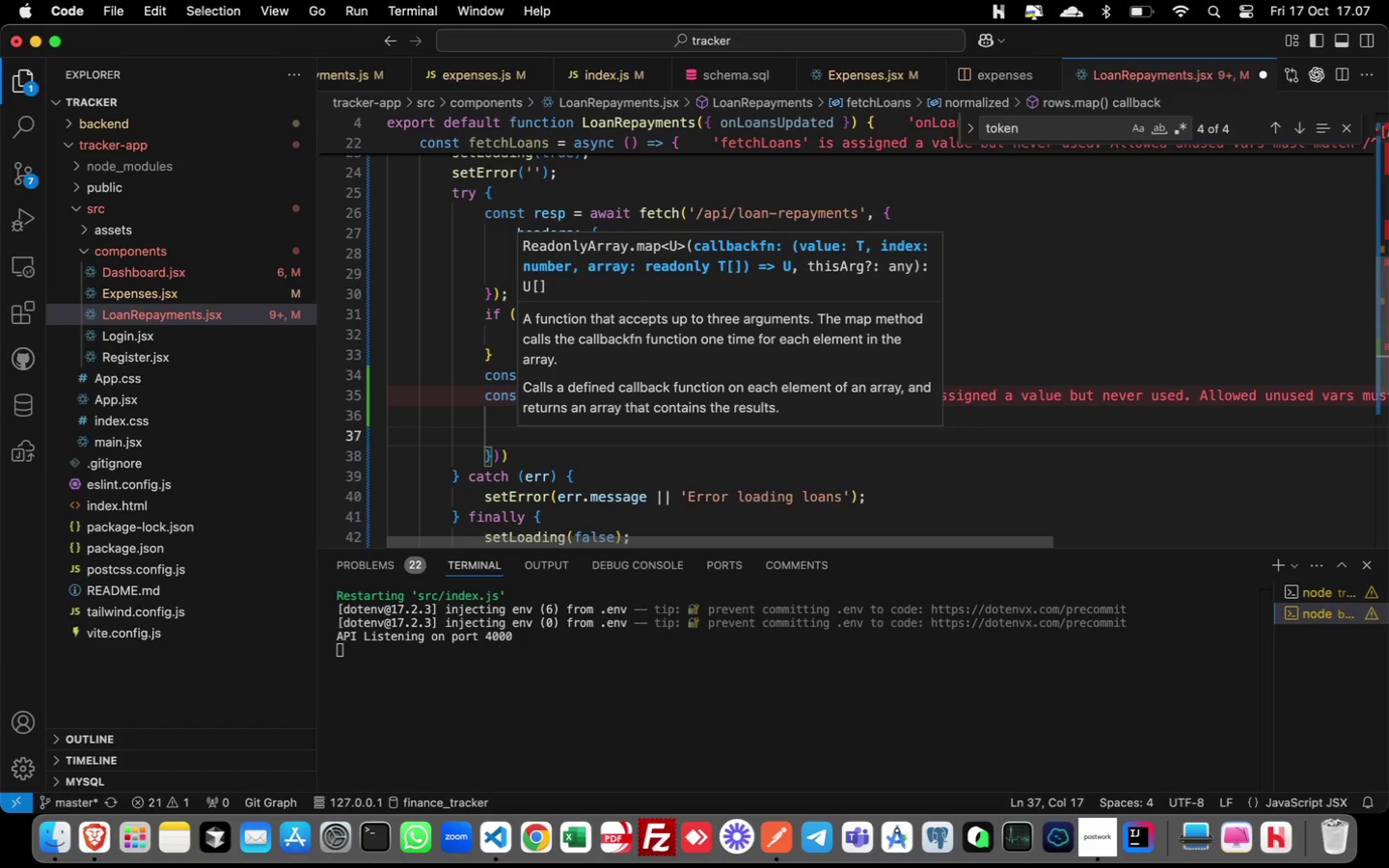 
type(loanName: r.loan)
 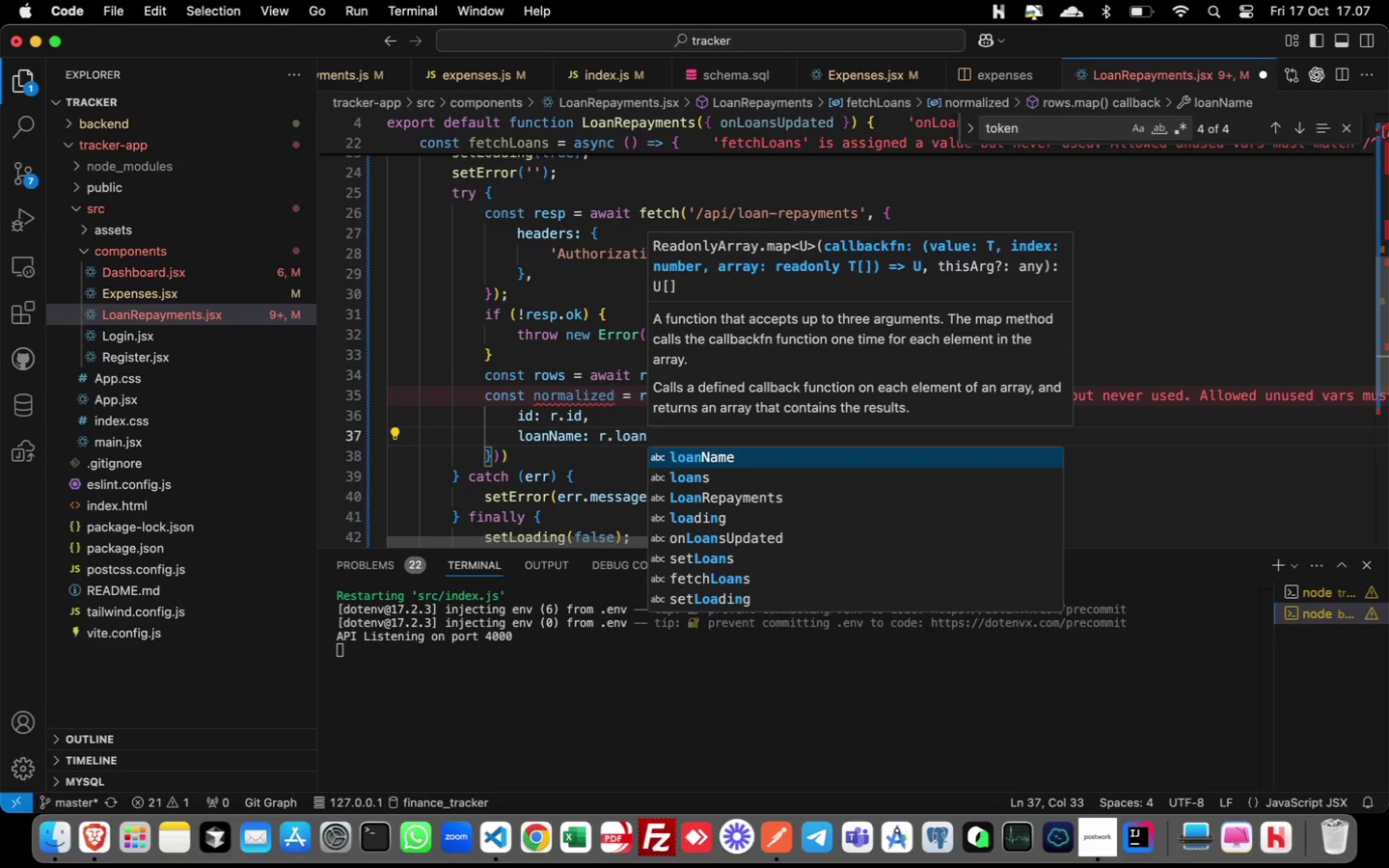 
key(Enter)
 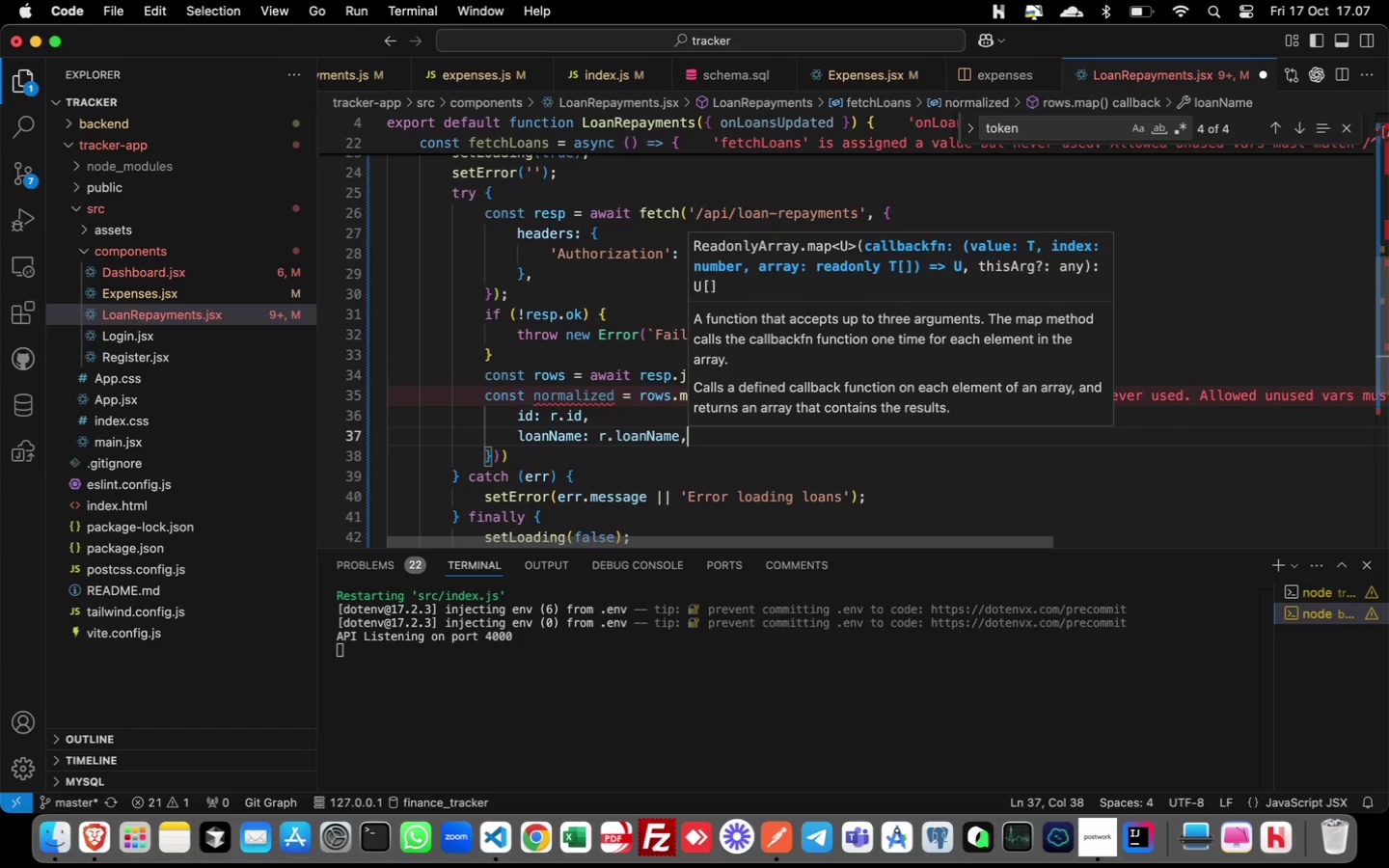 
key(Comma)
 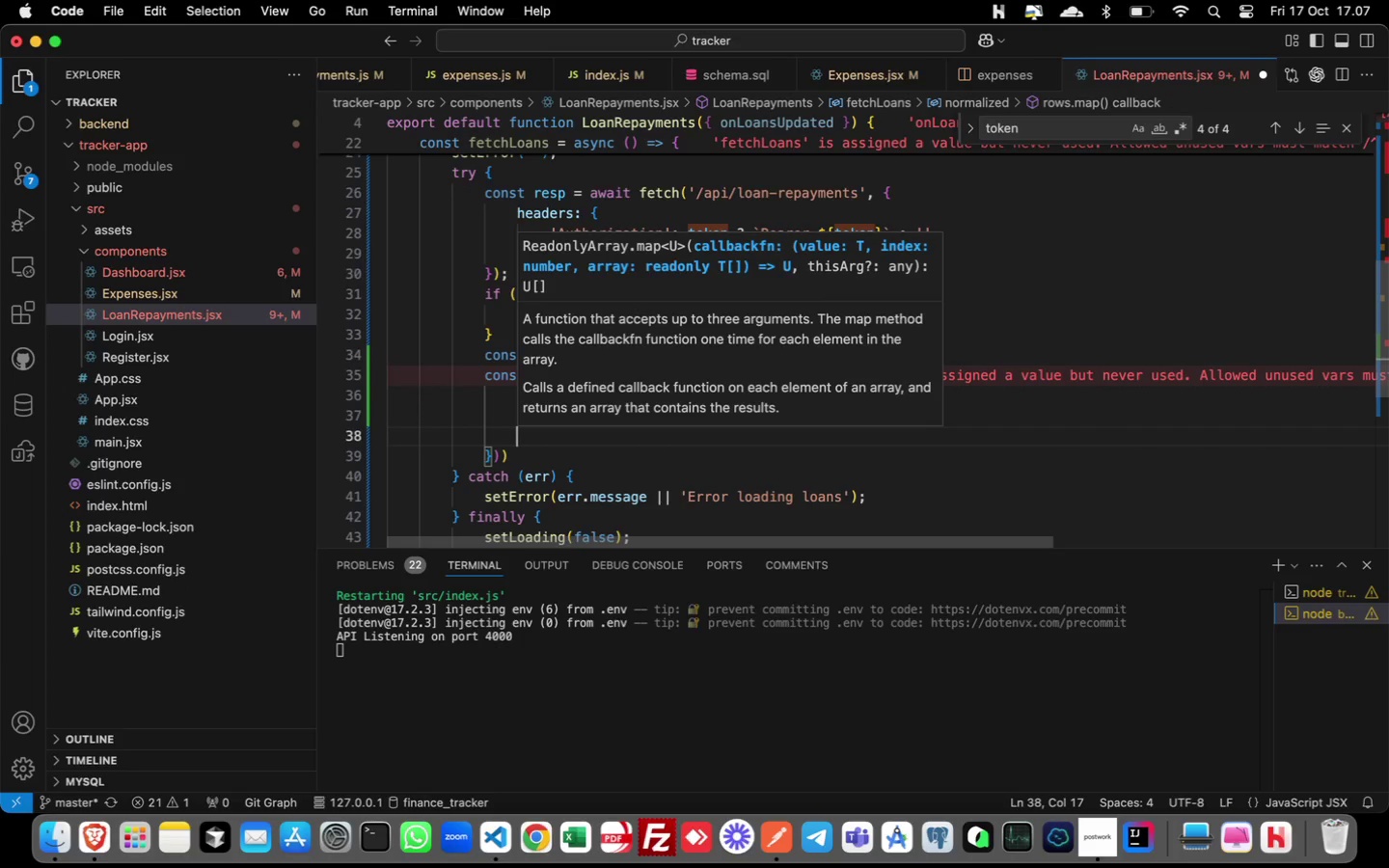 
key(Enter)
 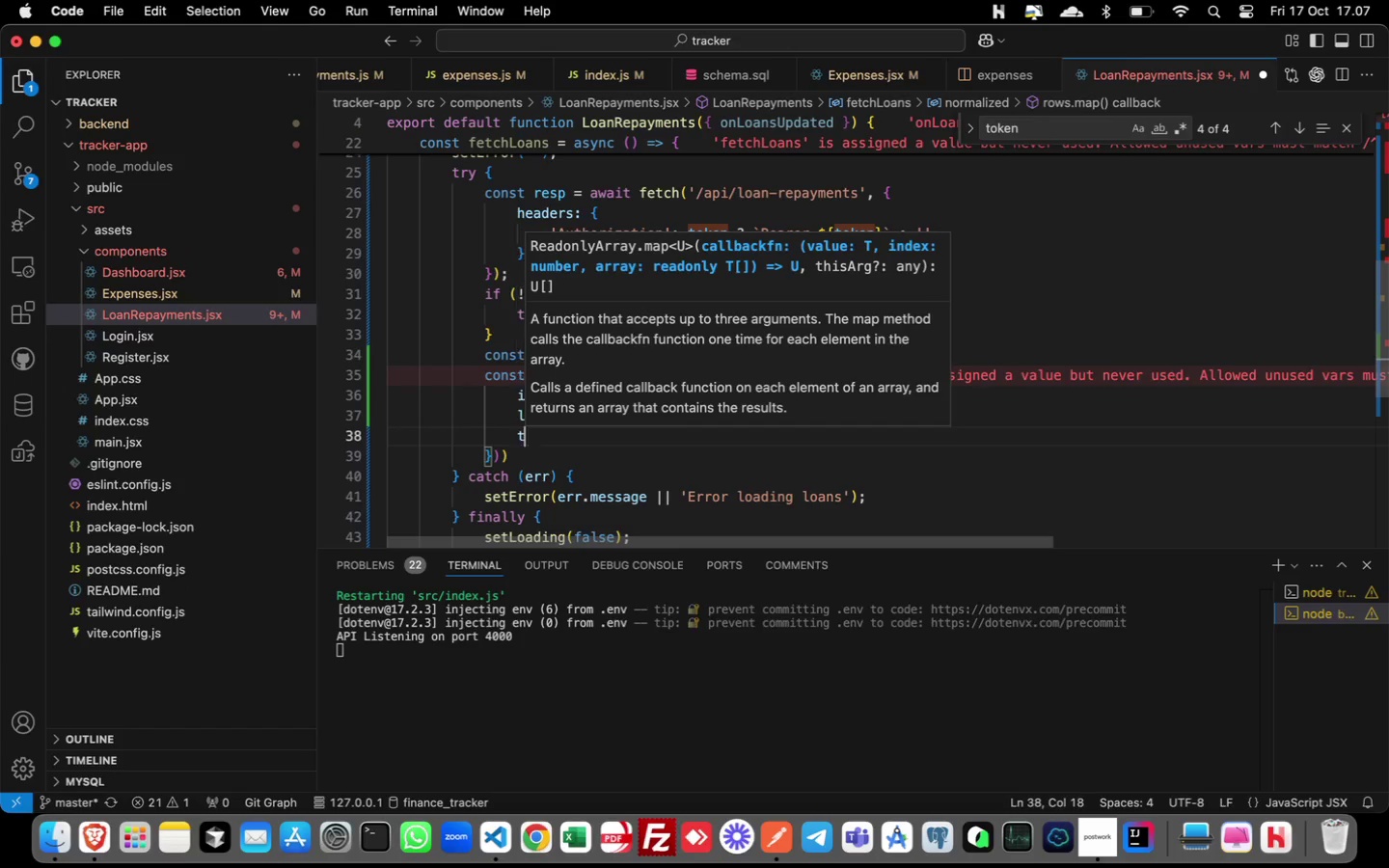 
type(totalMonth: Number(r.tt)
 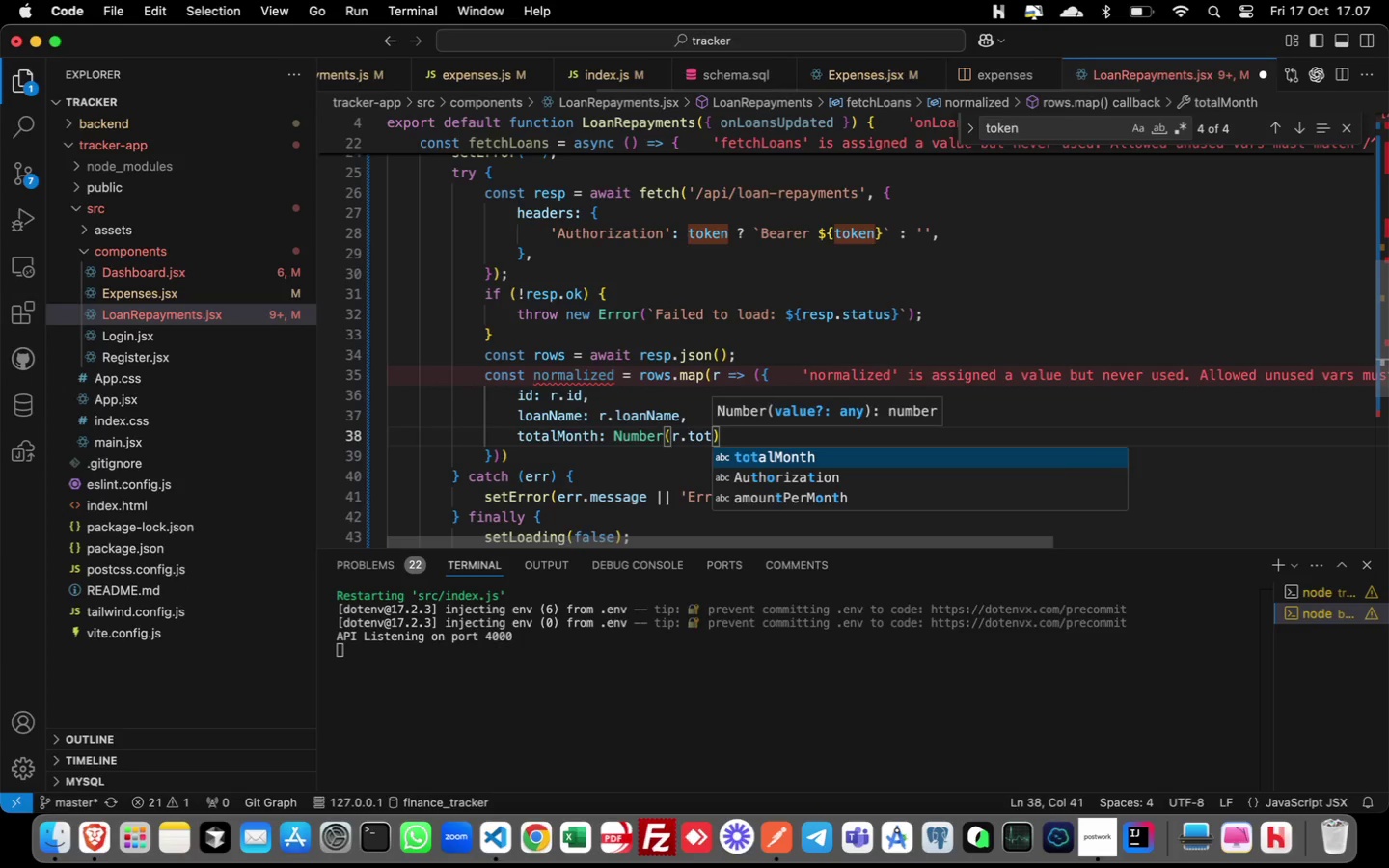 
key(Enter)
 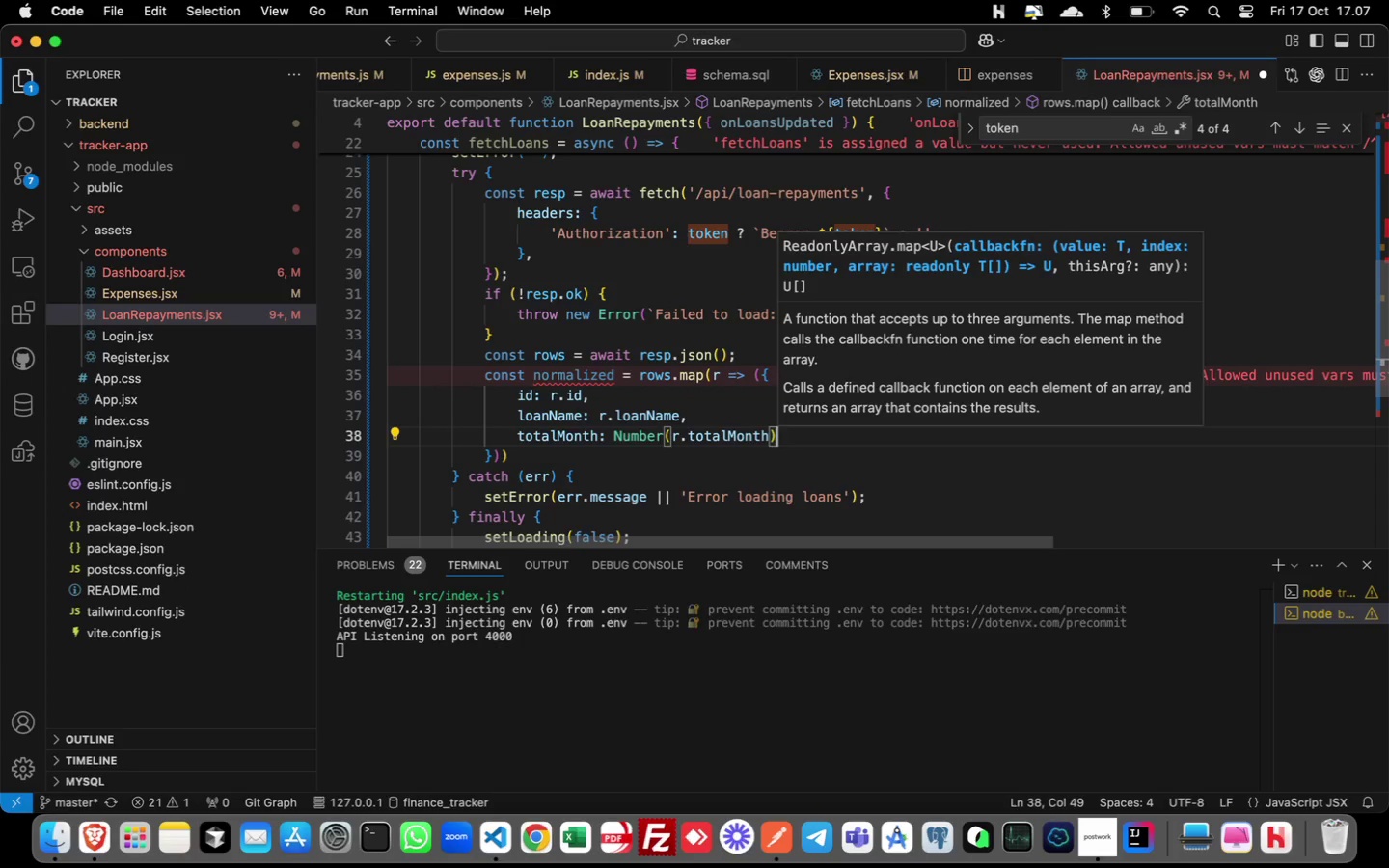 
key(ArrowRight)
 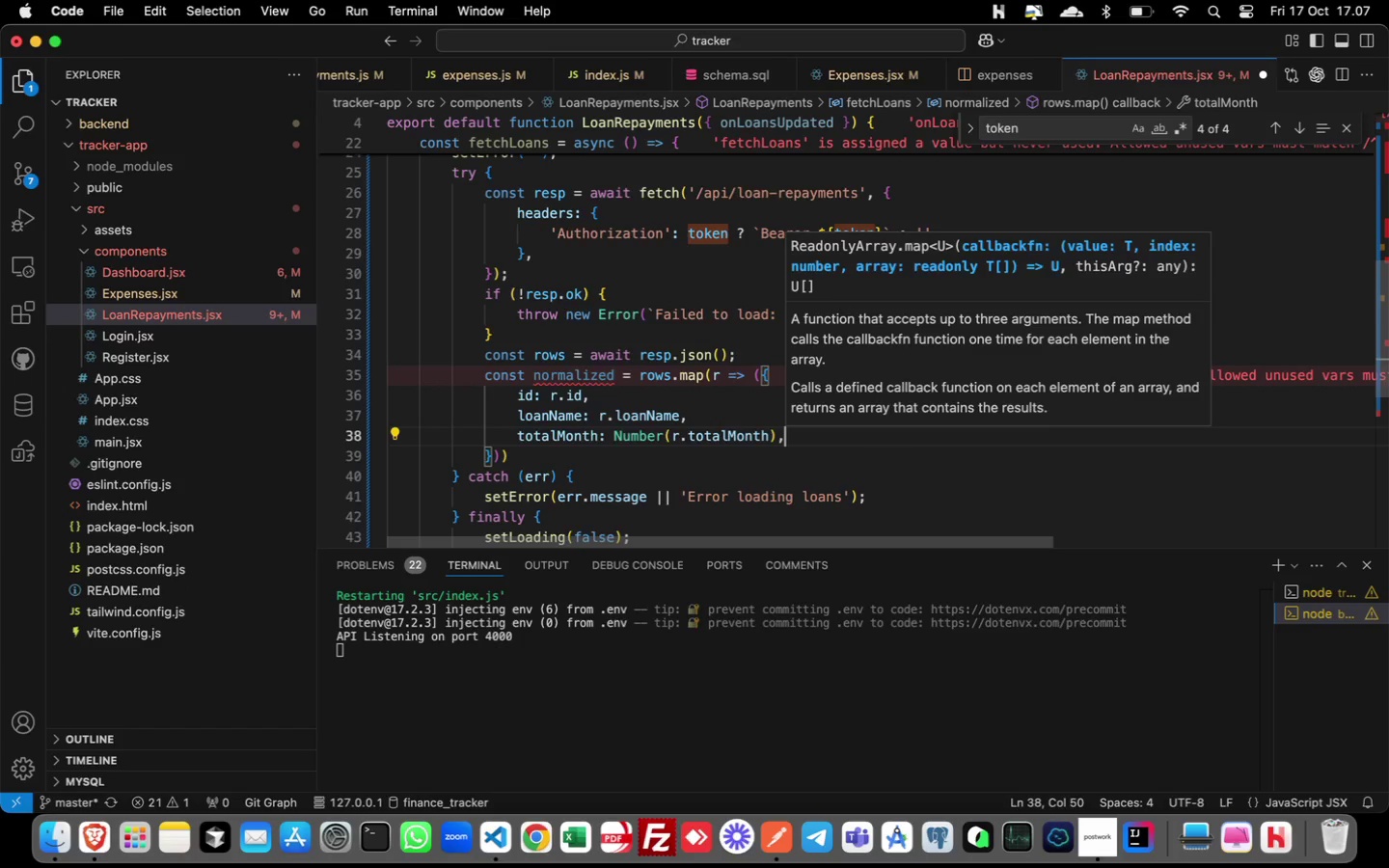 
key(Comma)
 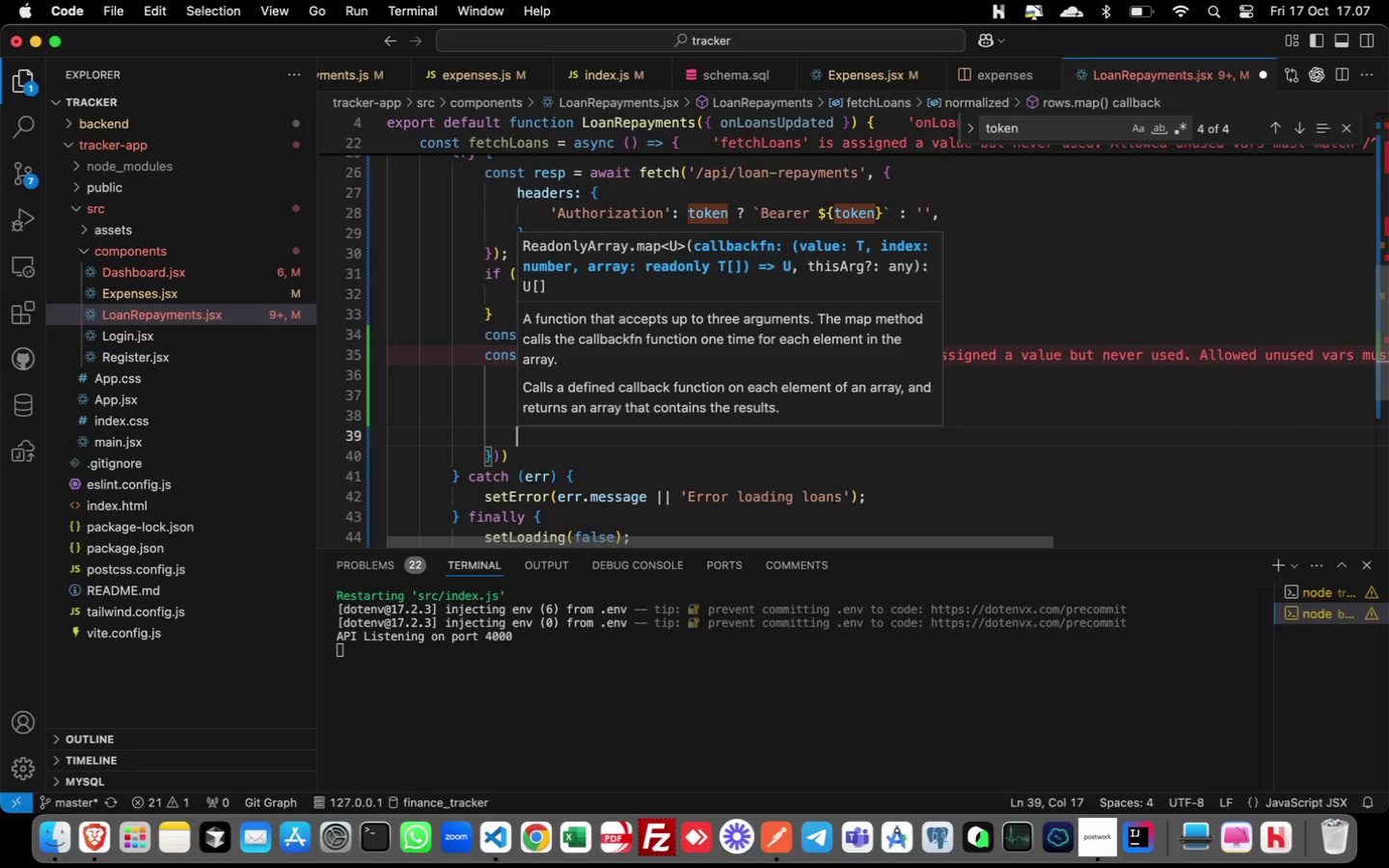 
key(Enter)
 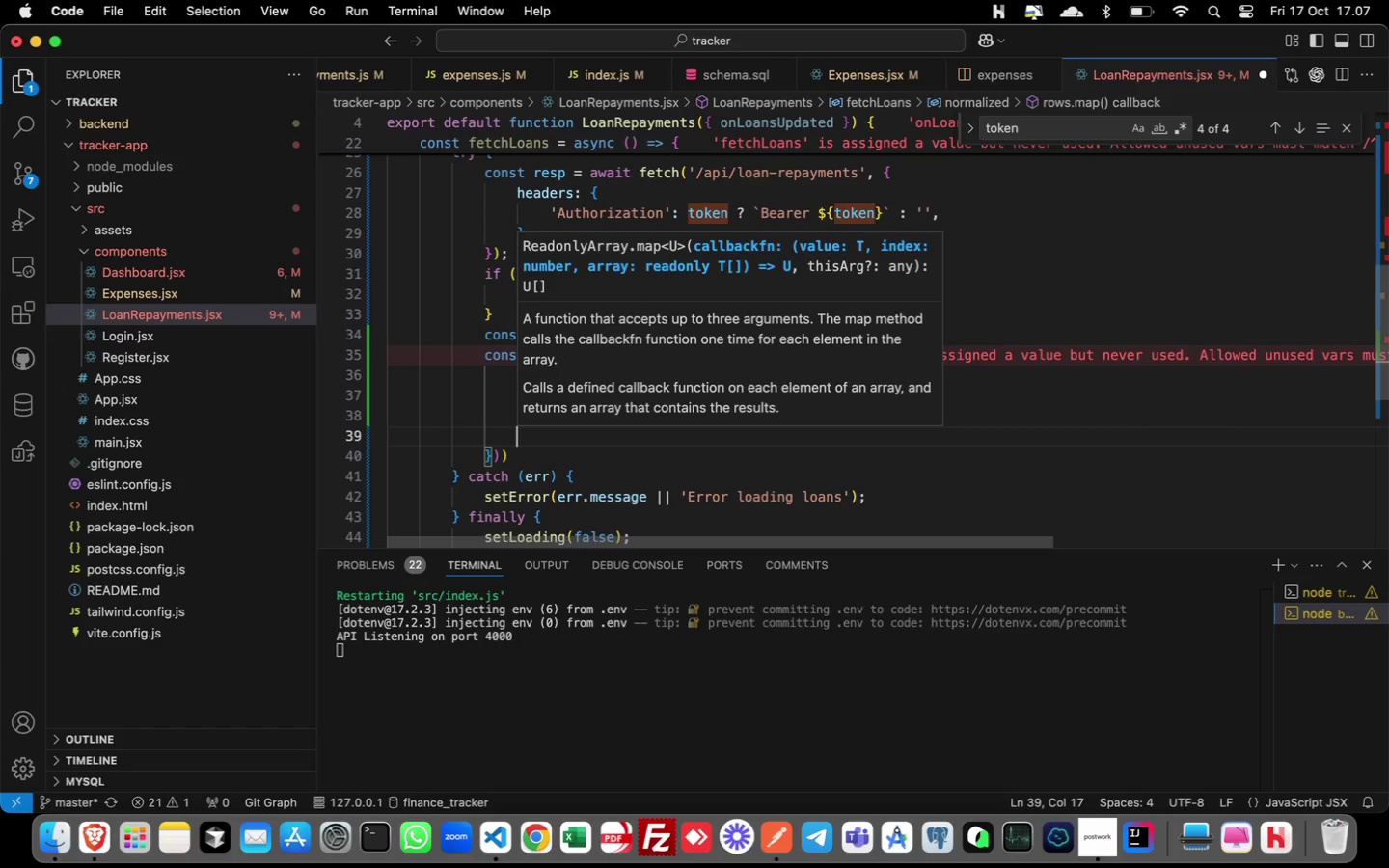 
type(amountO)
key(Backspace)
type(Per)
 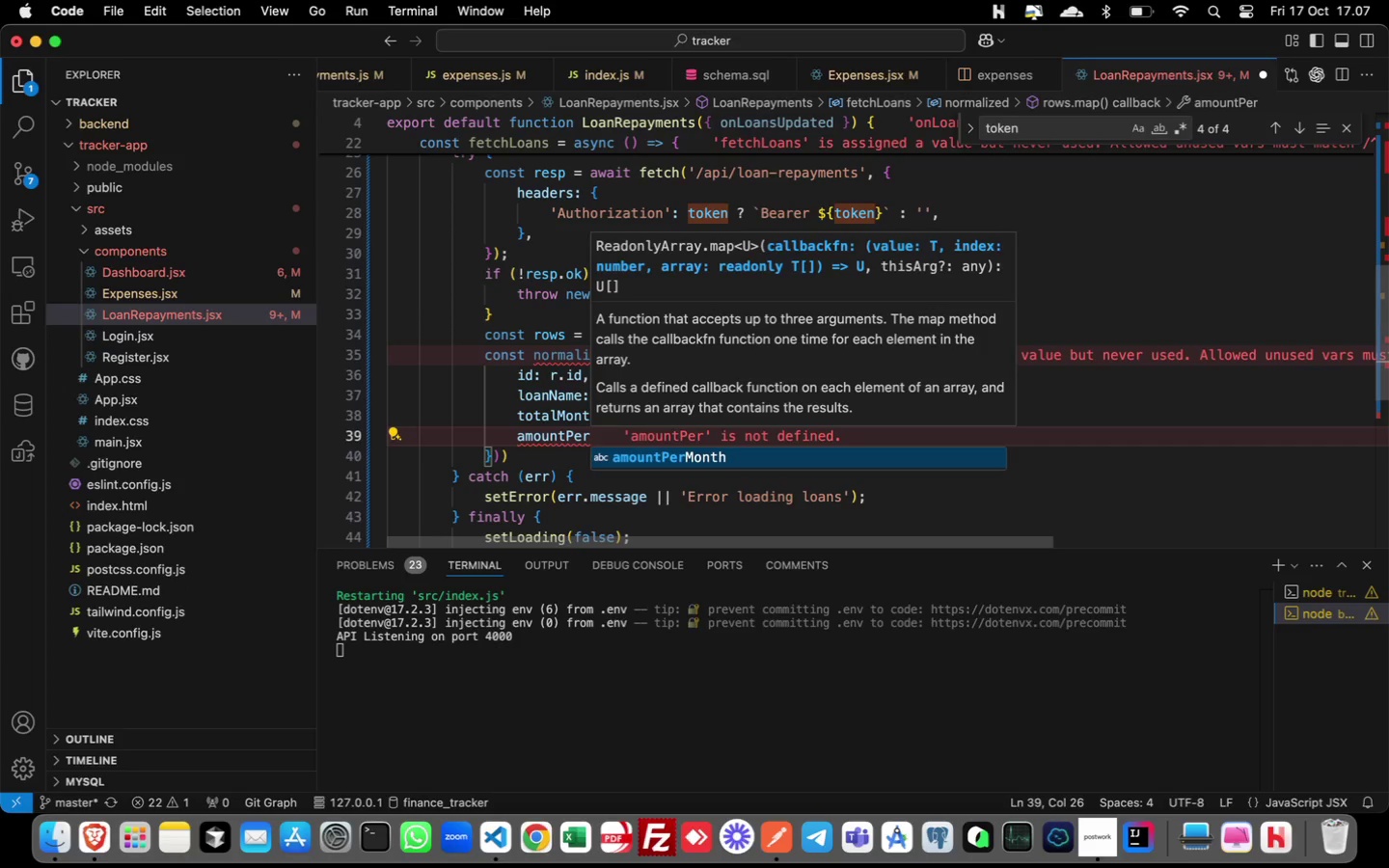 
key(Enter)
 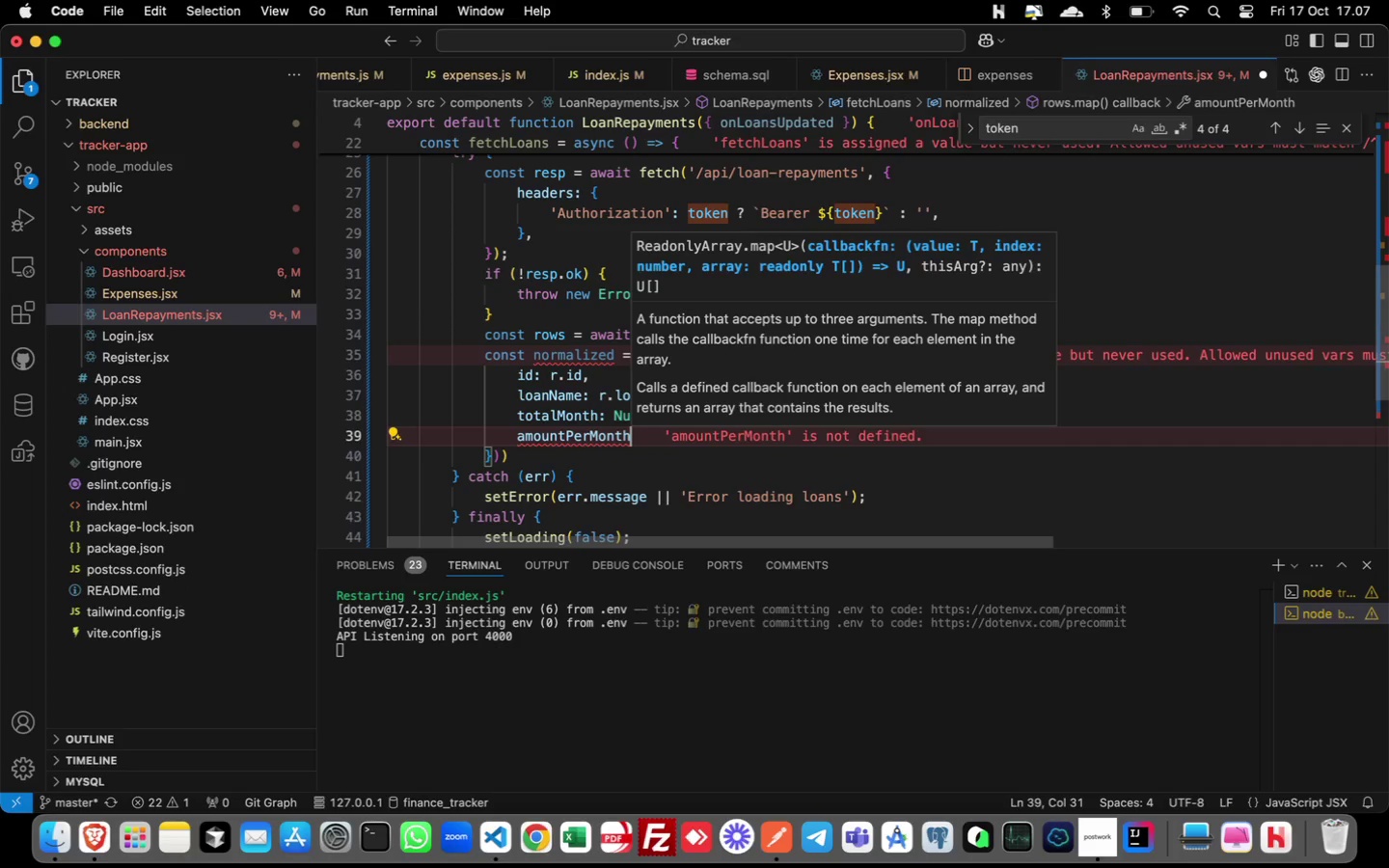 
type(: Number(r.)
 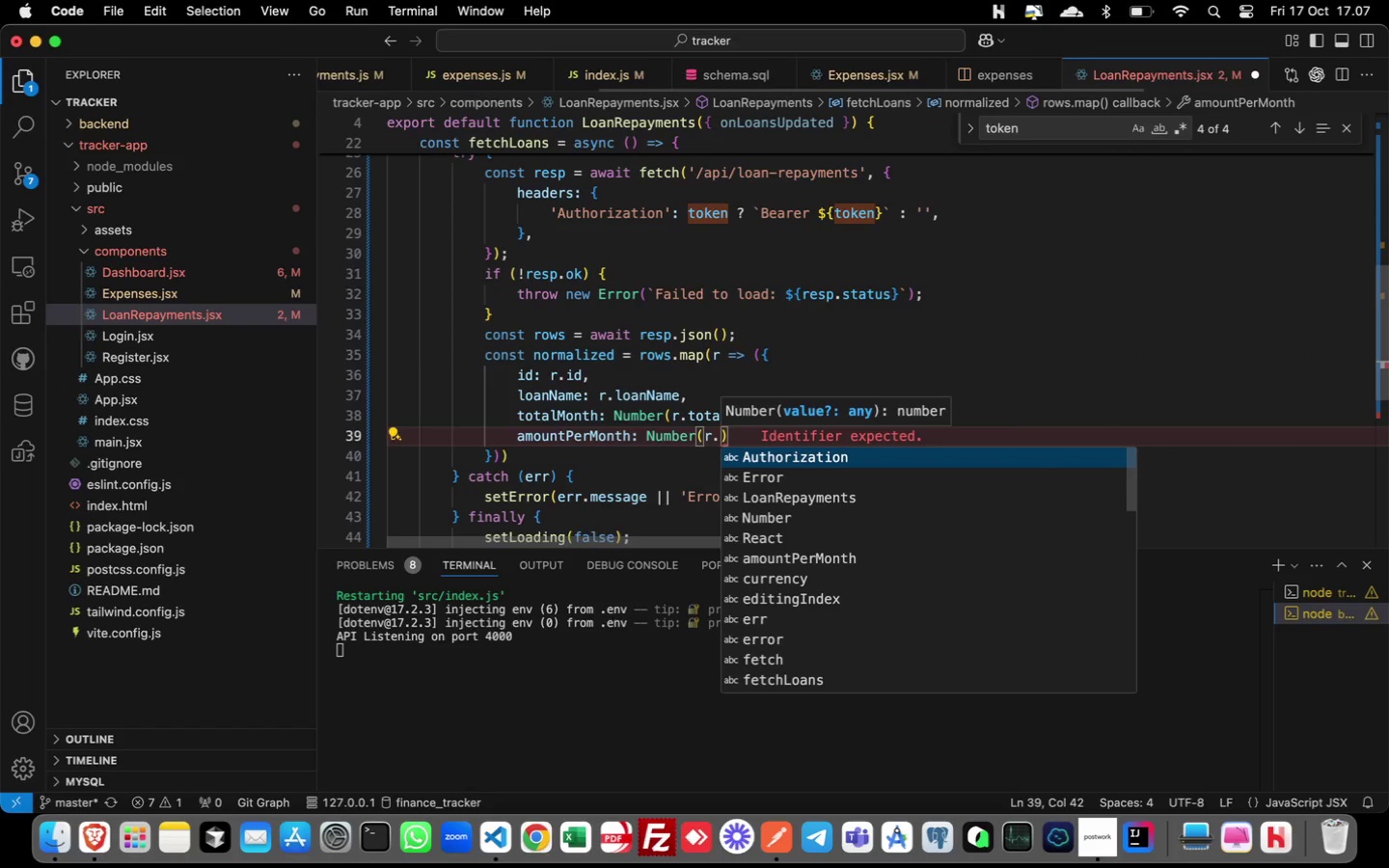 
type(amount)
 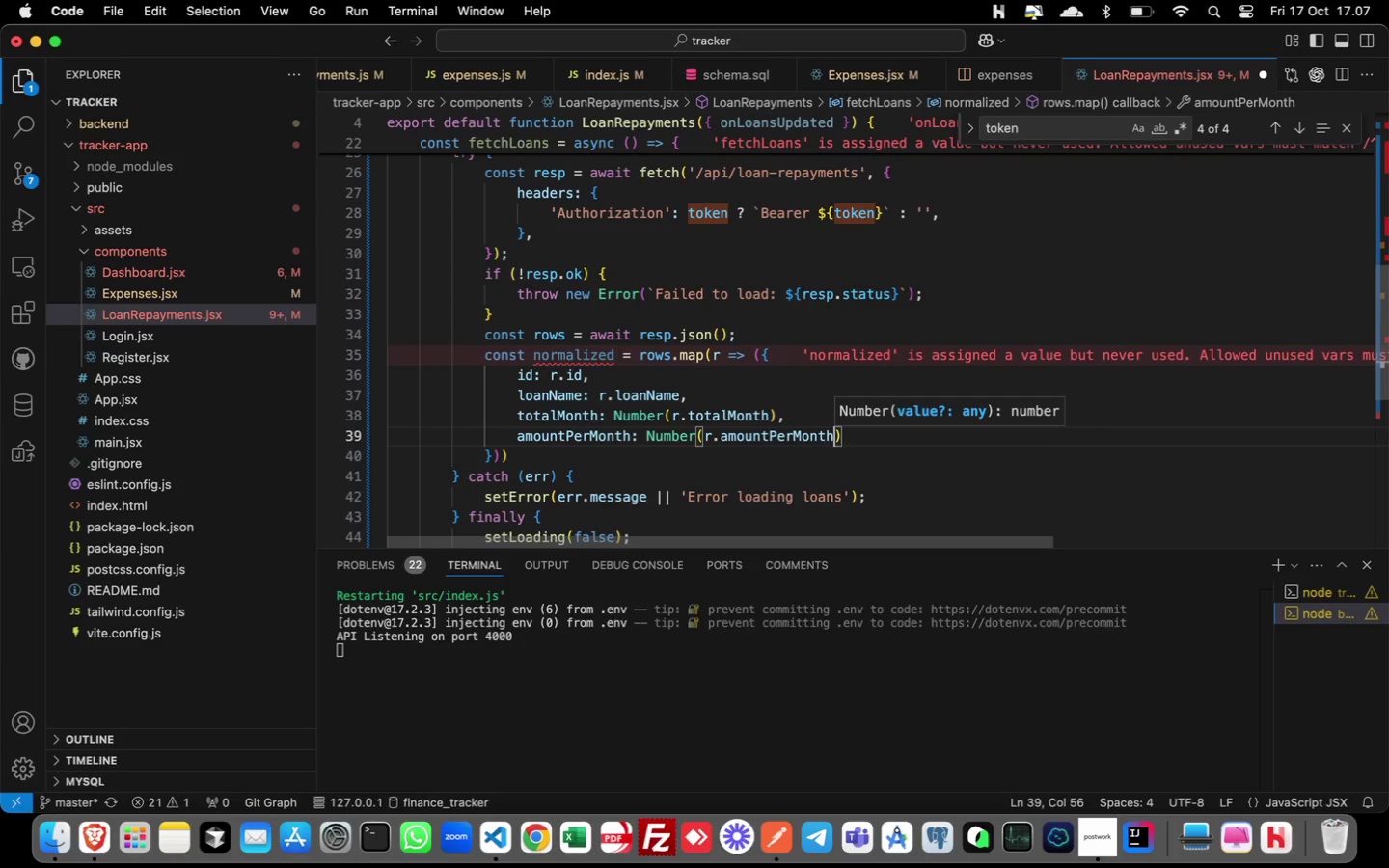 
key(Enter)
 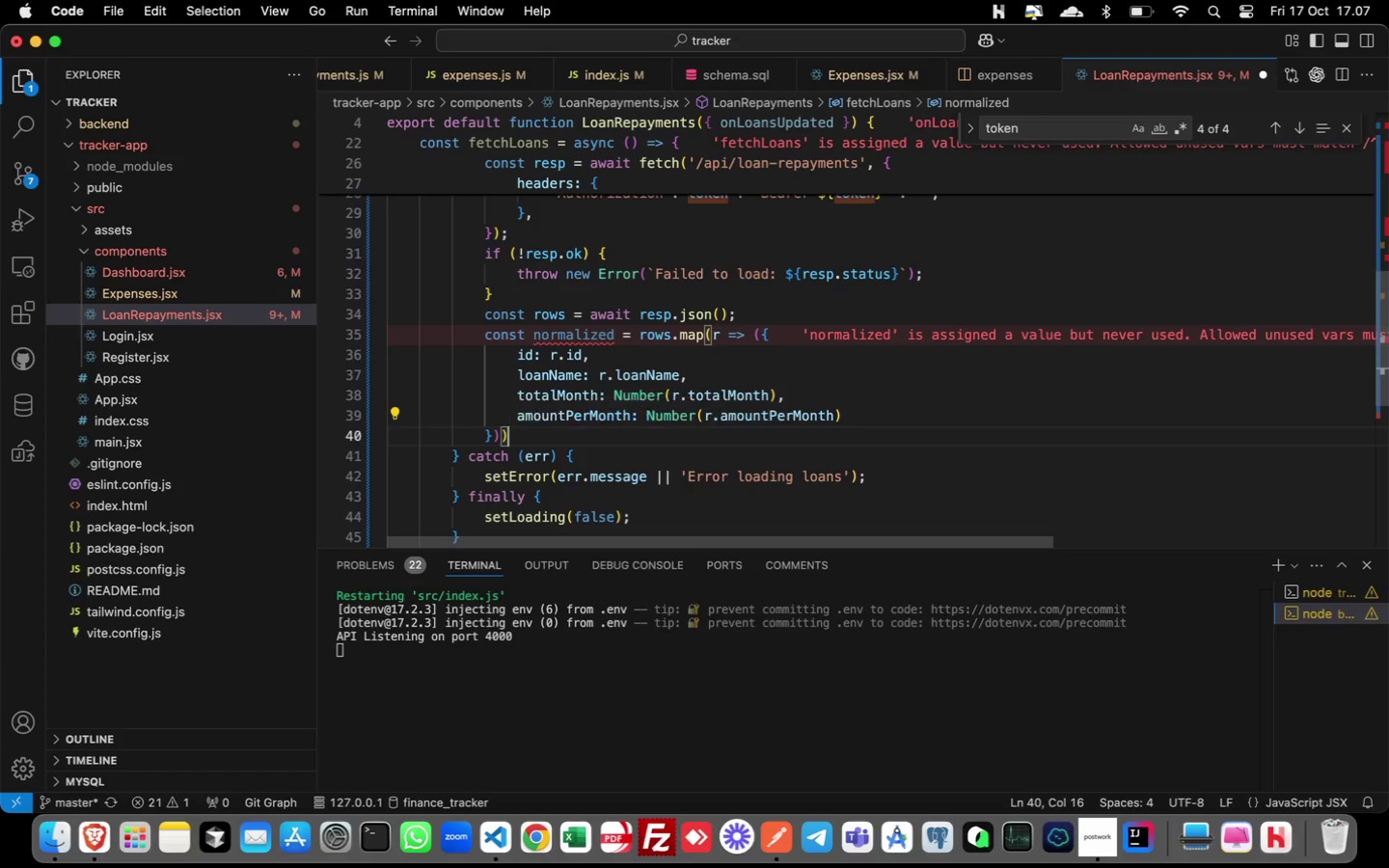 
key(ArrowDown)
 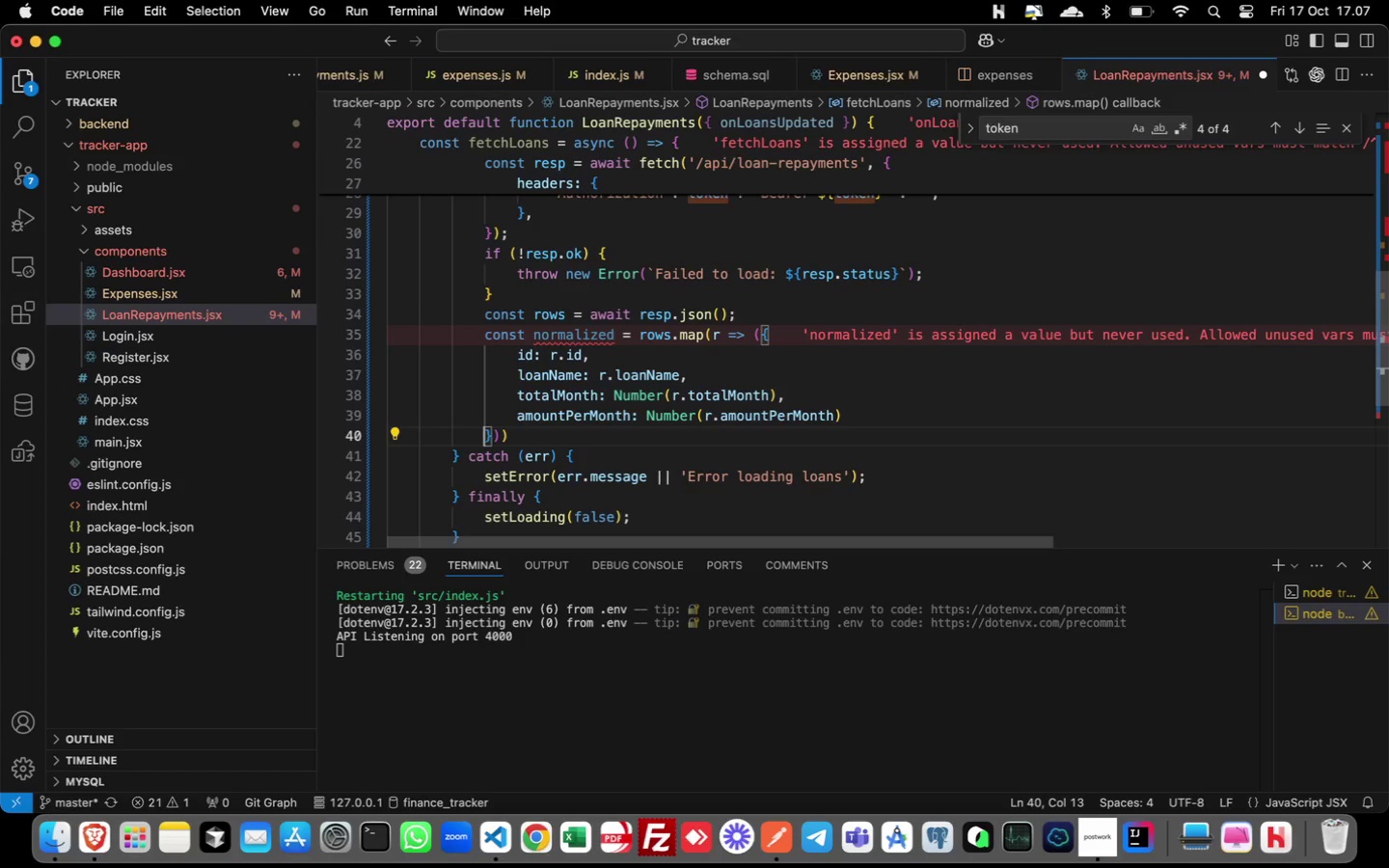 
hold_key(key=CommandLeft, duration=0.42)
 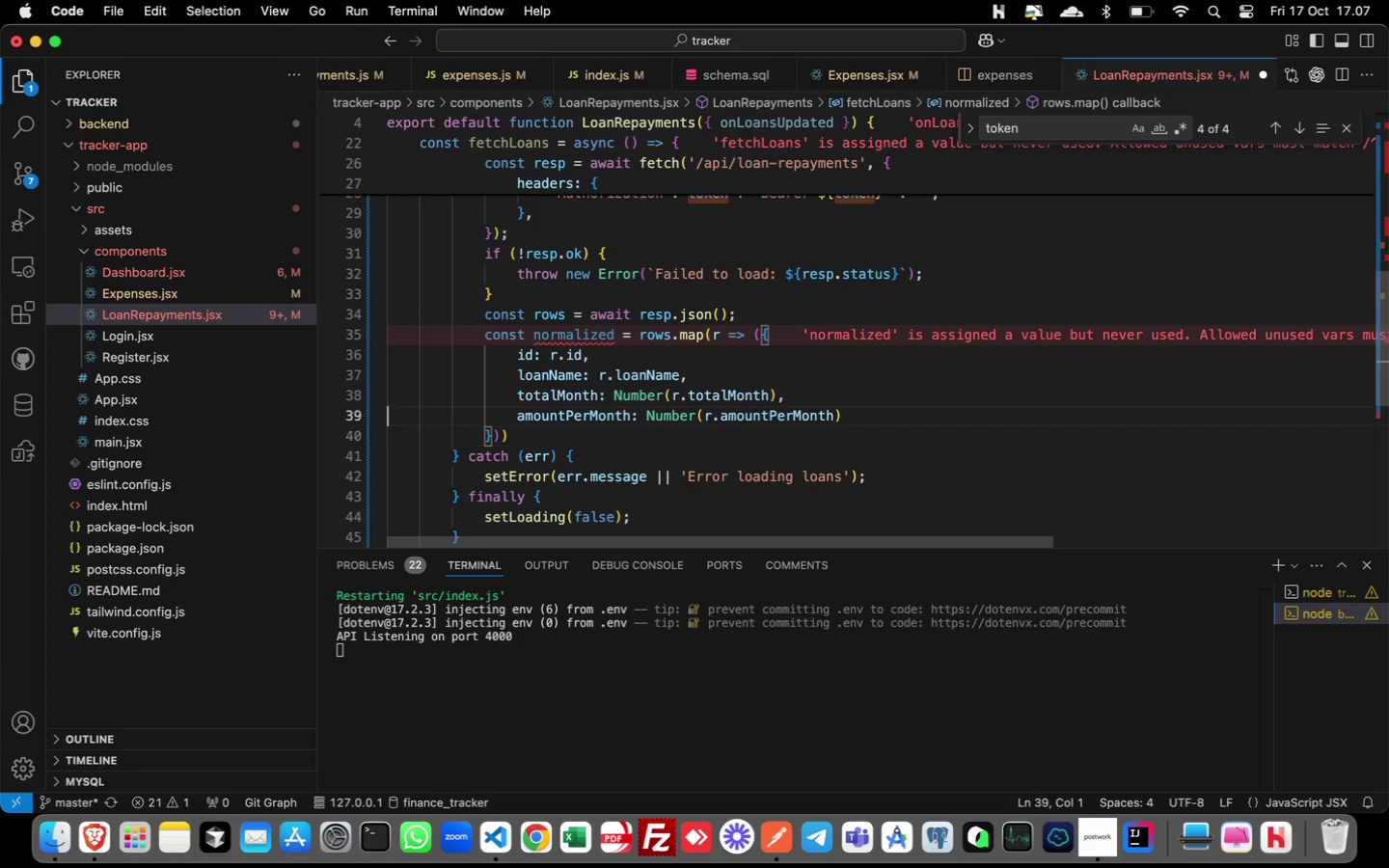 
key(Meta+ArrowLeft)
 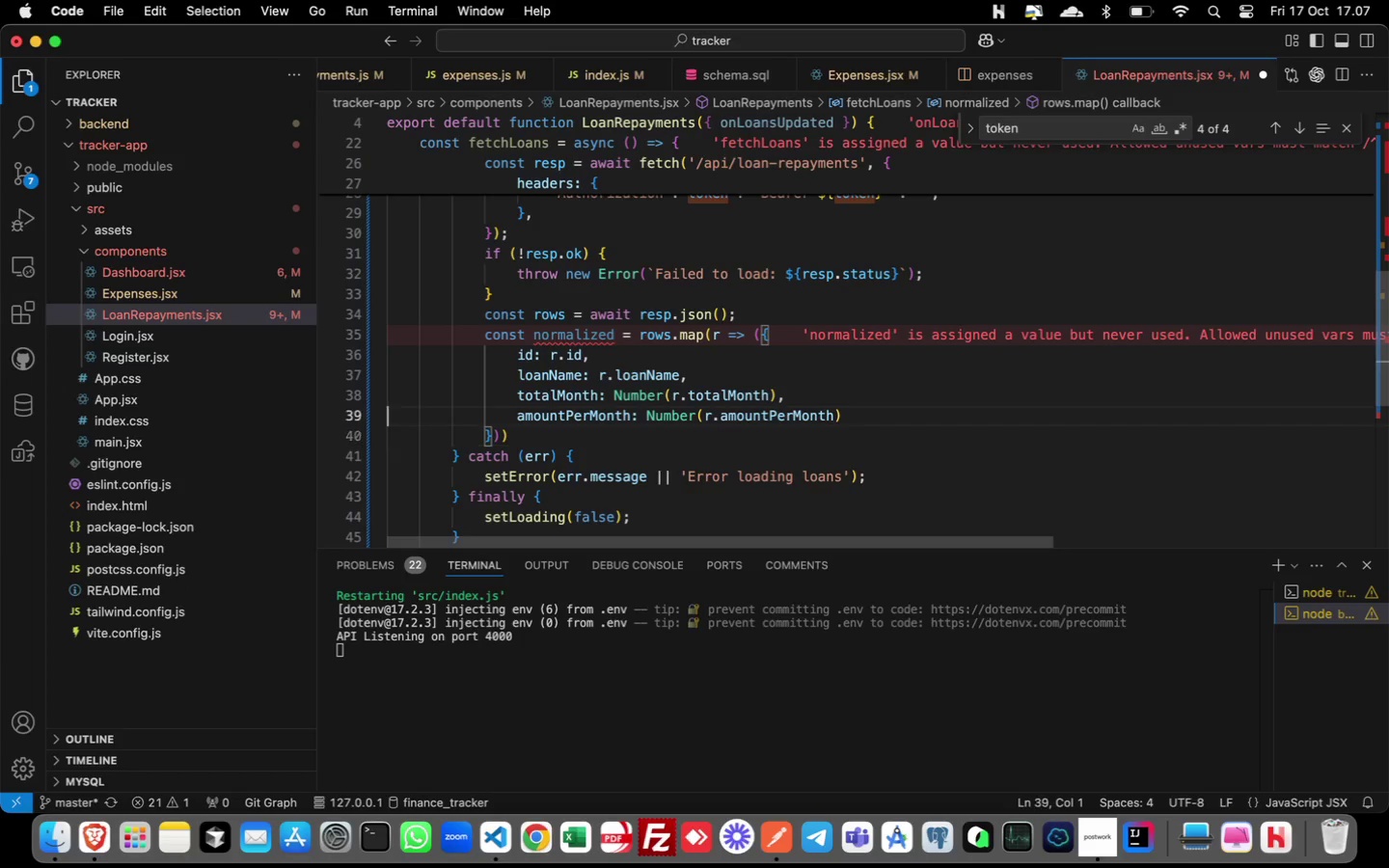 
key(Meta+ArrowLeft)
 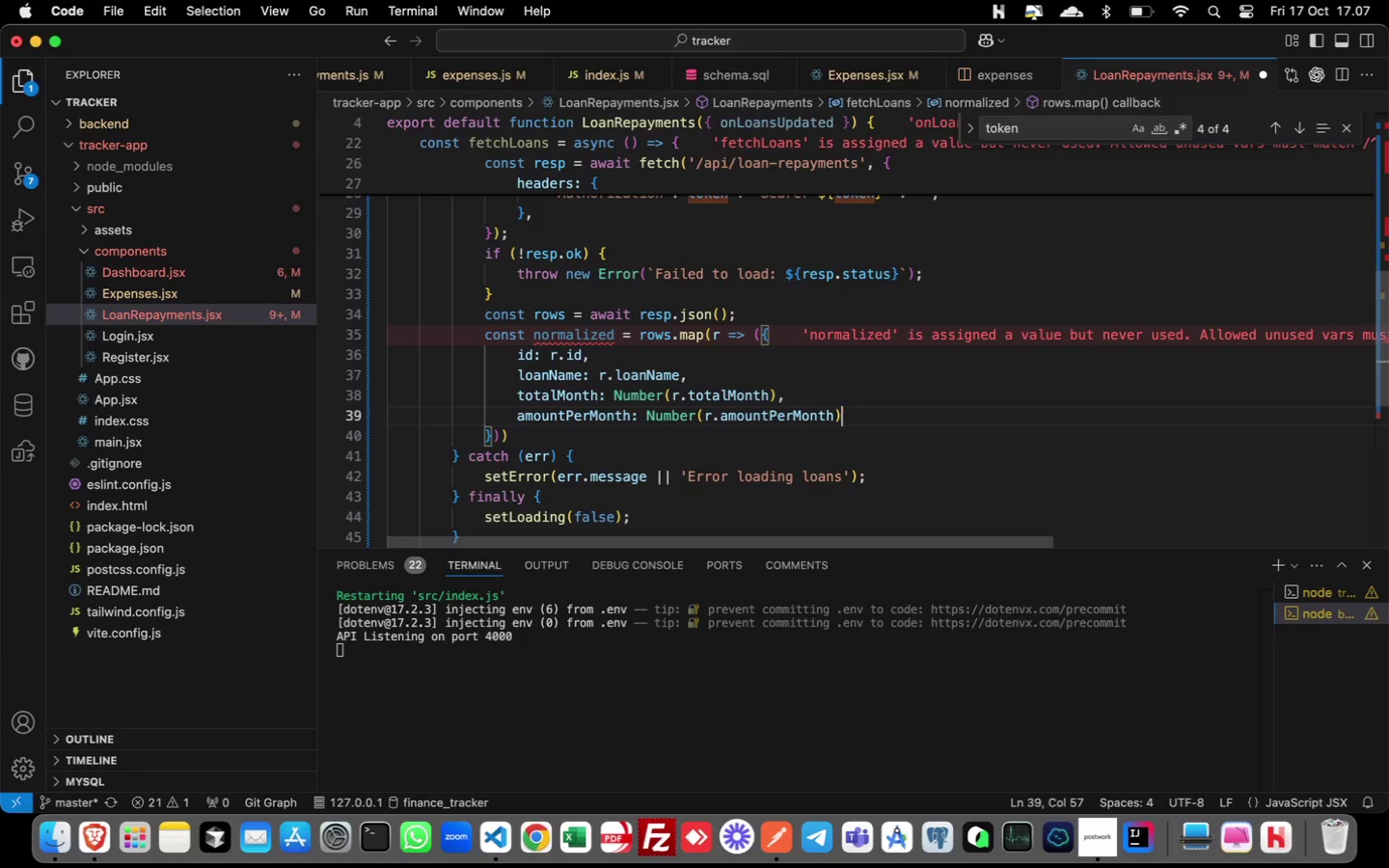 
key(ArrowUp)
 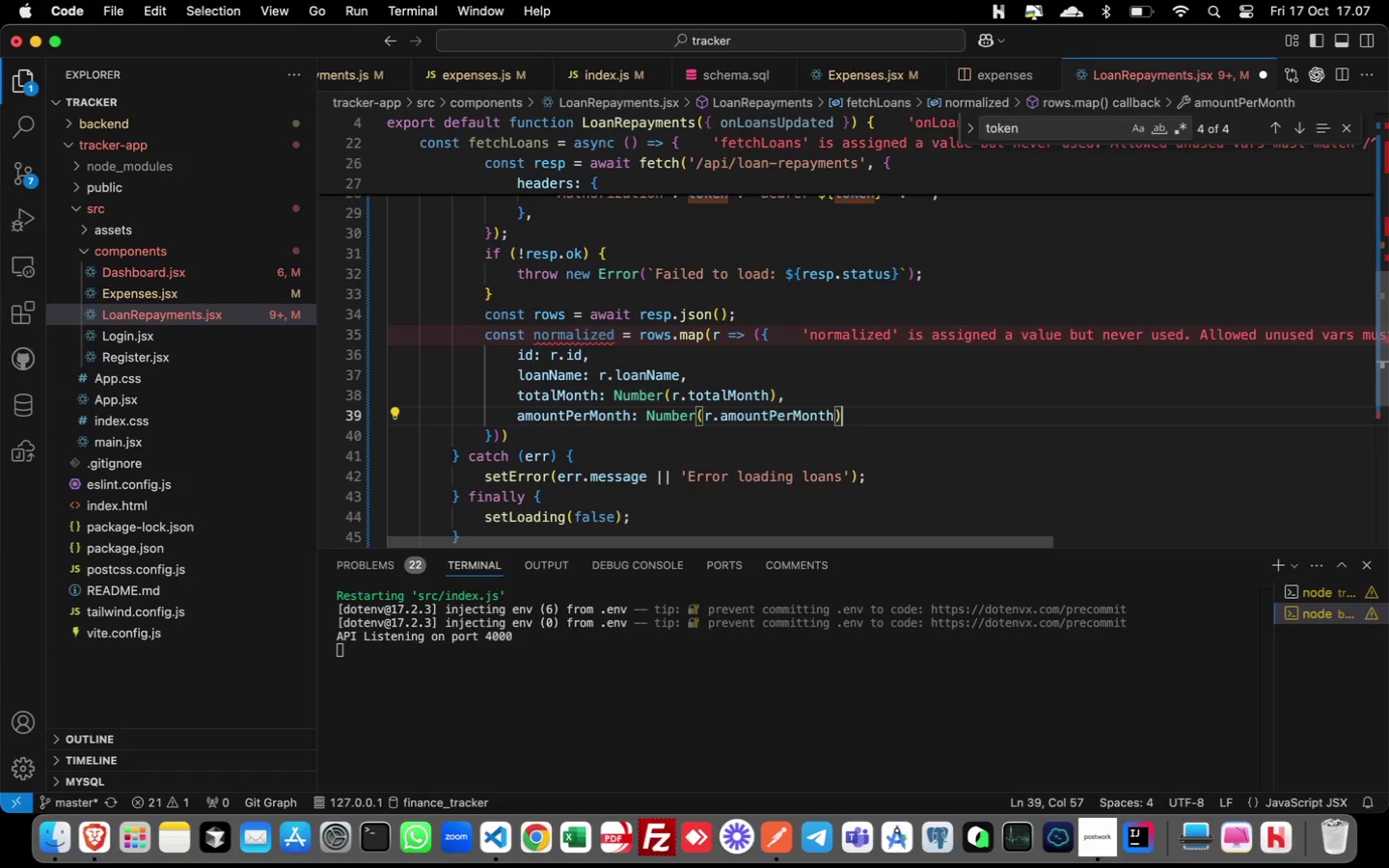 
key(Meta+ArrowRight)
 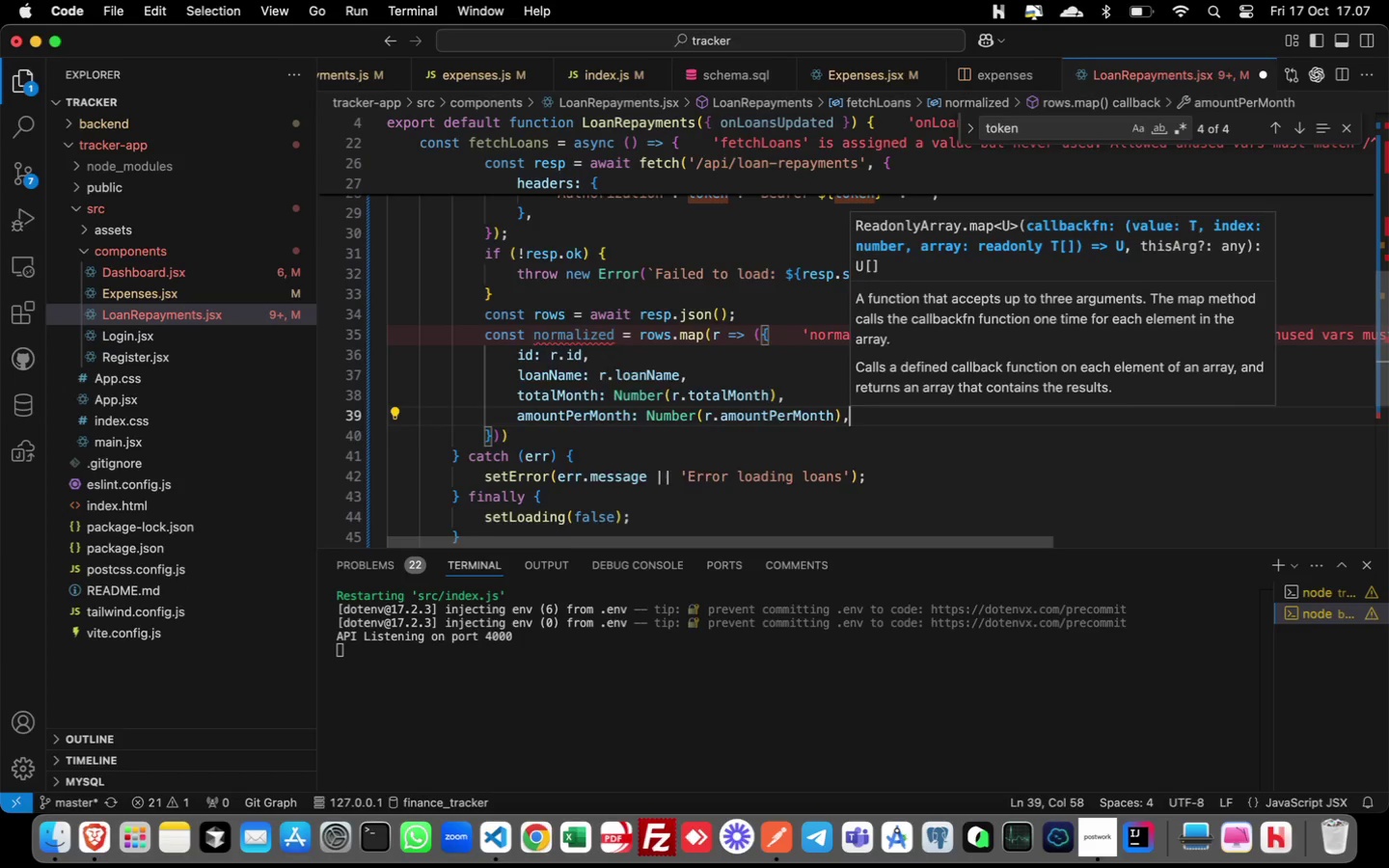 
key(Comma)
 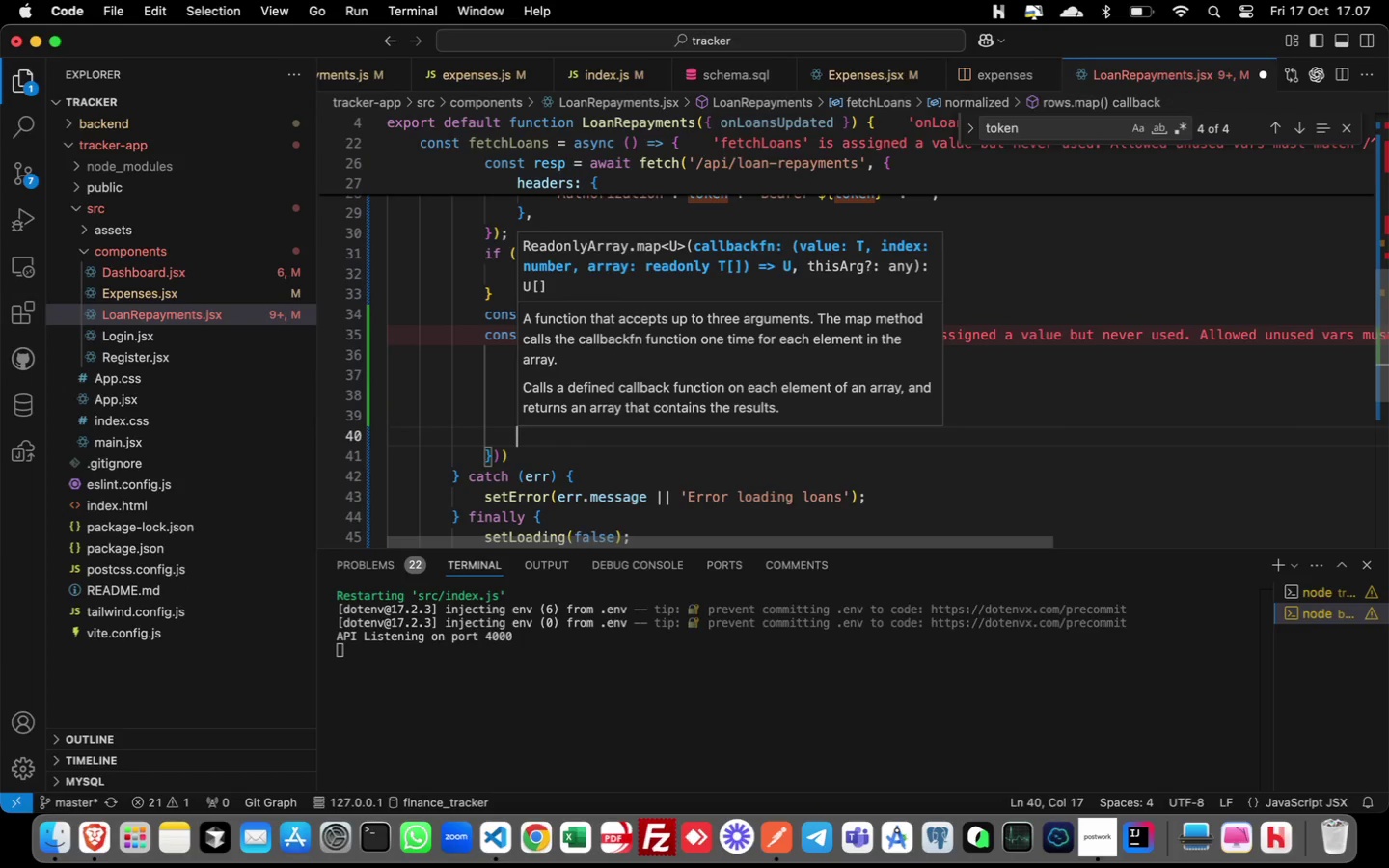 
key(Enter)
 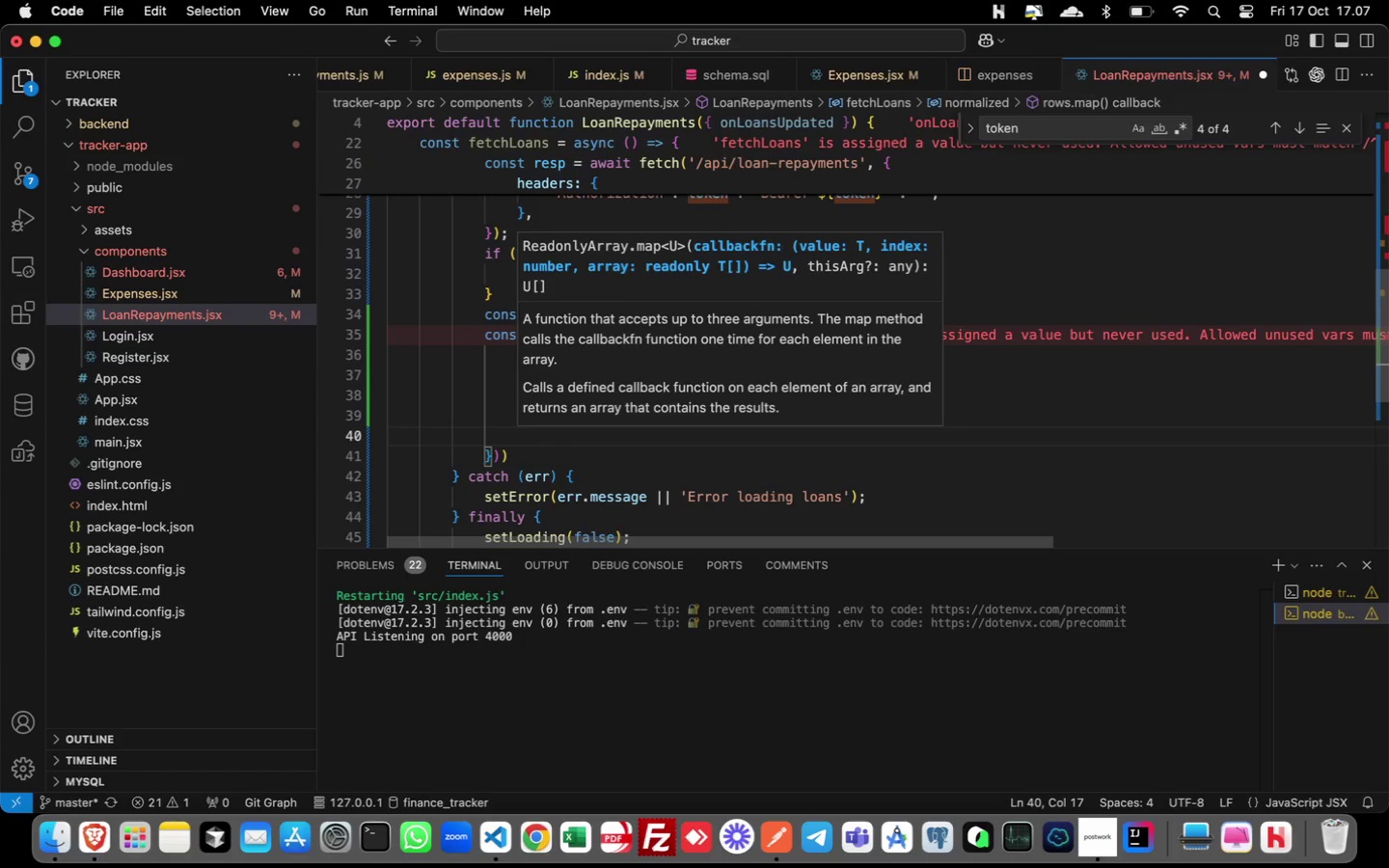 
type(intere)
 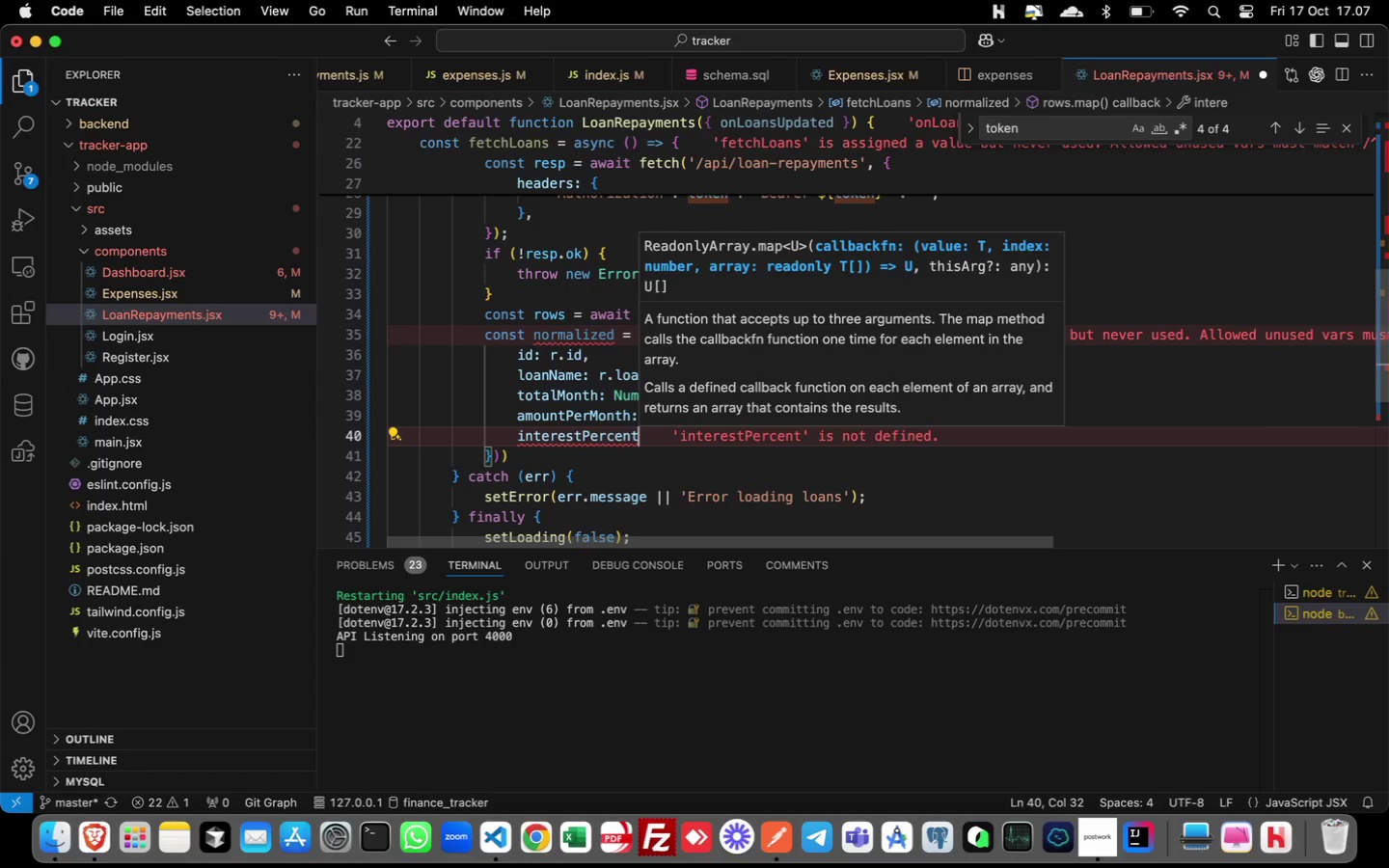 
key(Enter)
 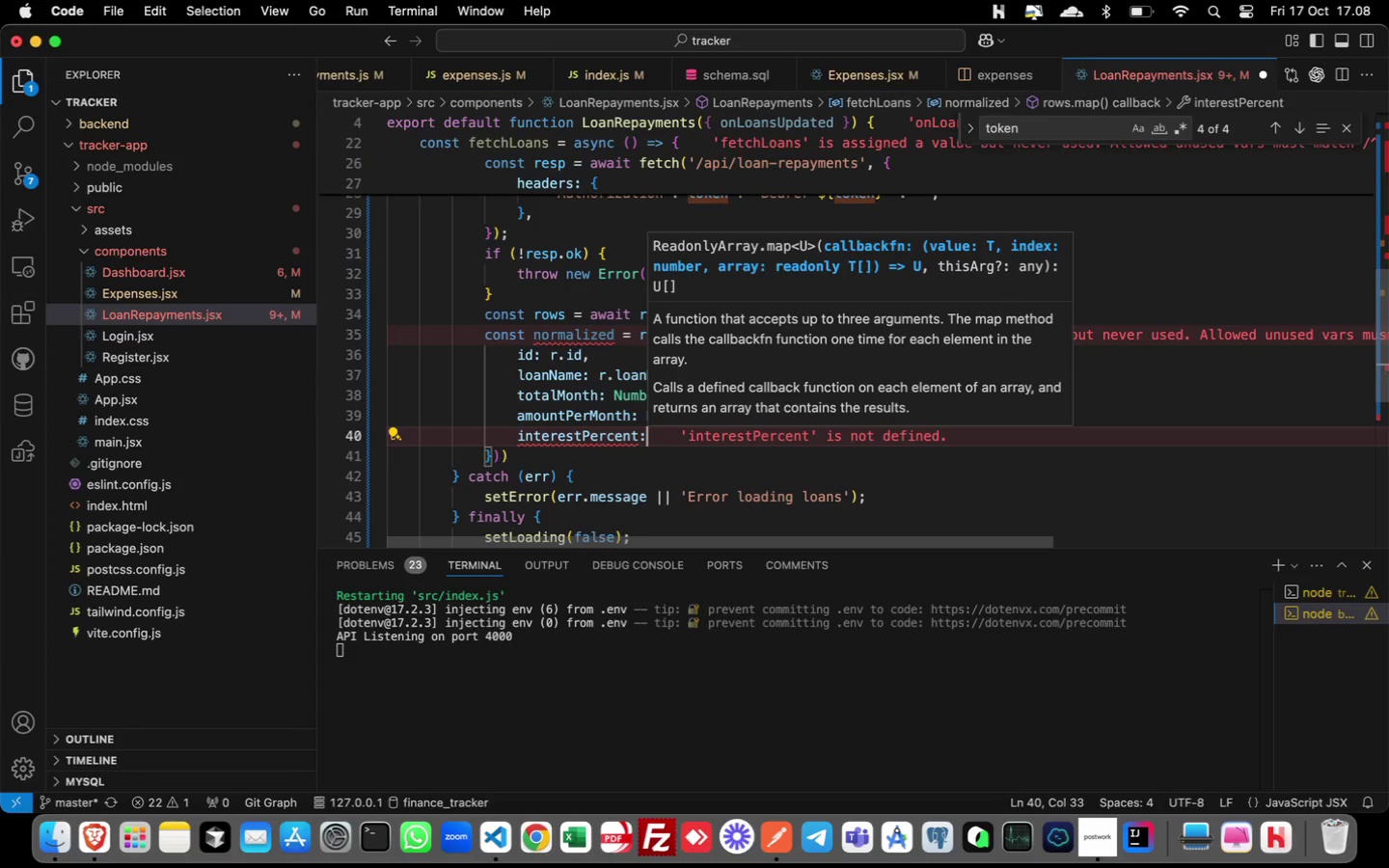 
type(: Number(r.inte)
 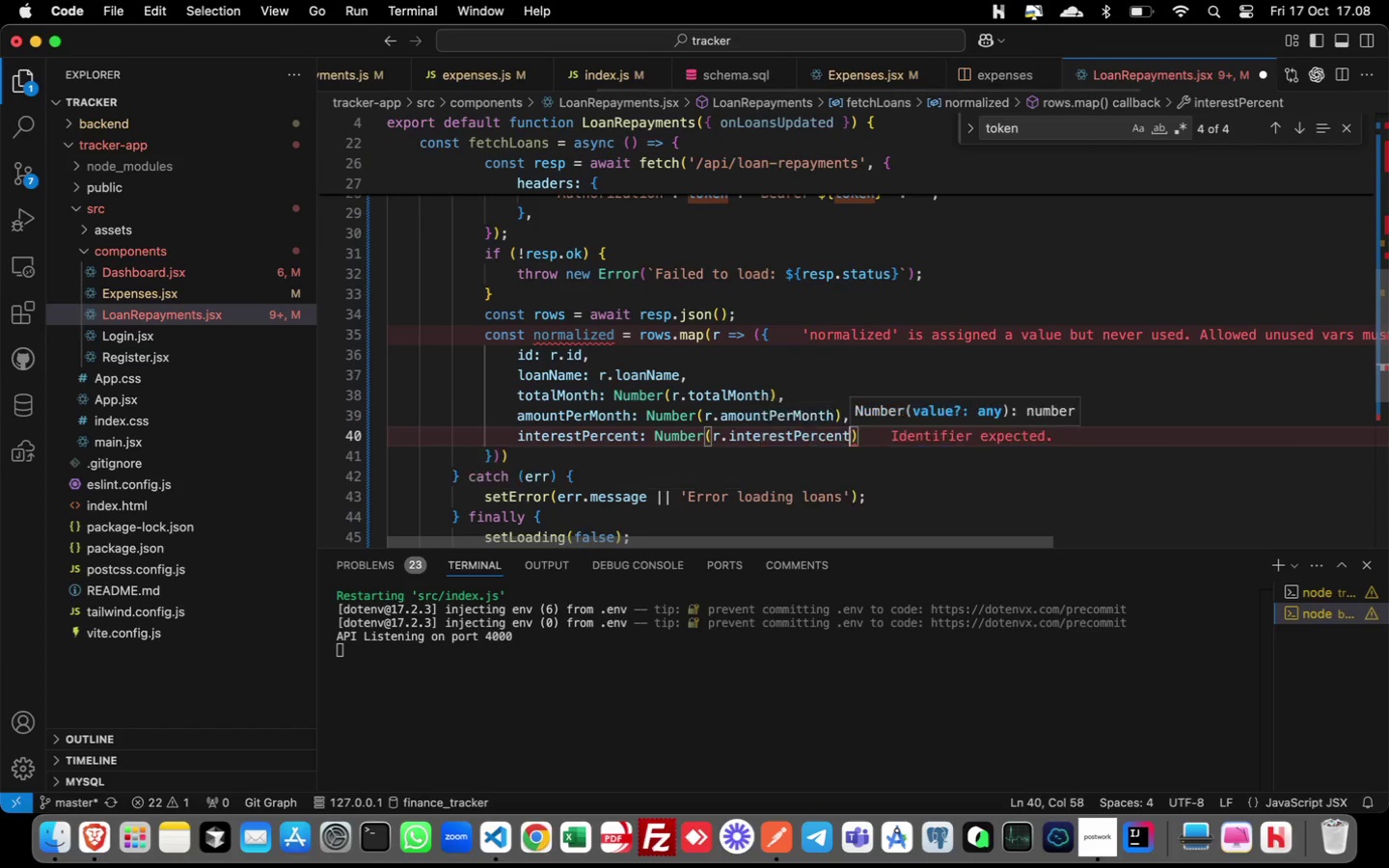 
key(Enter)
 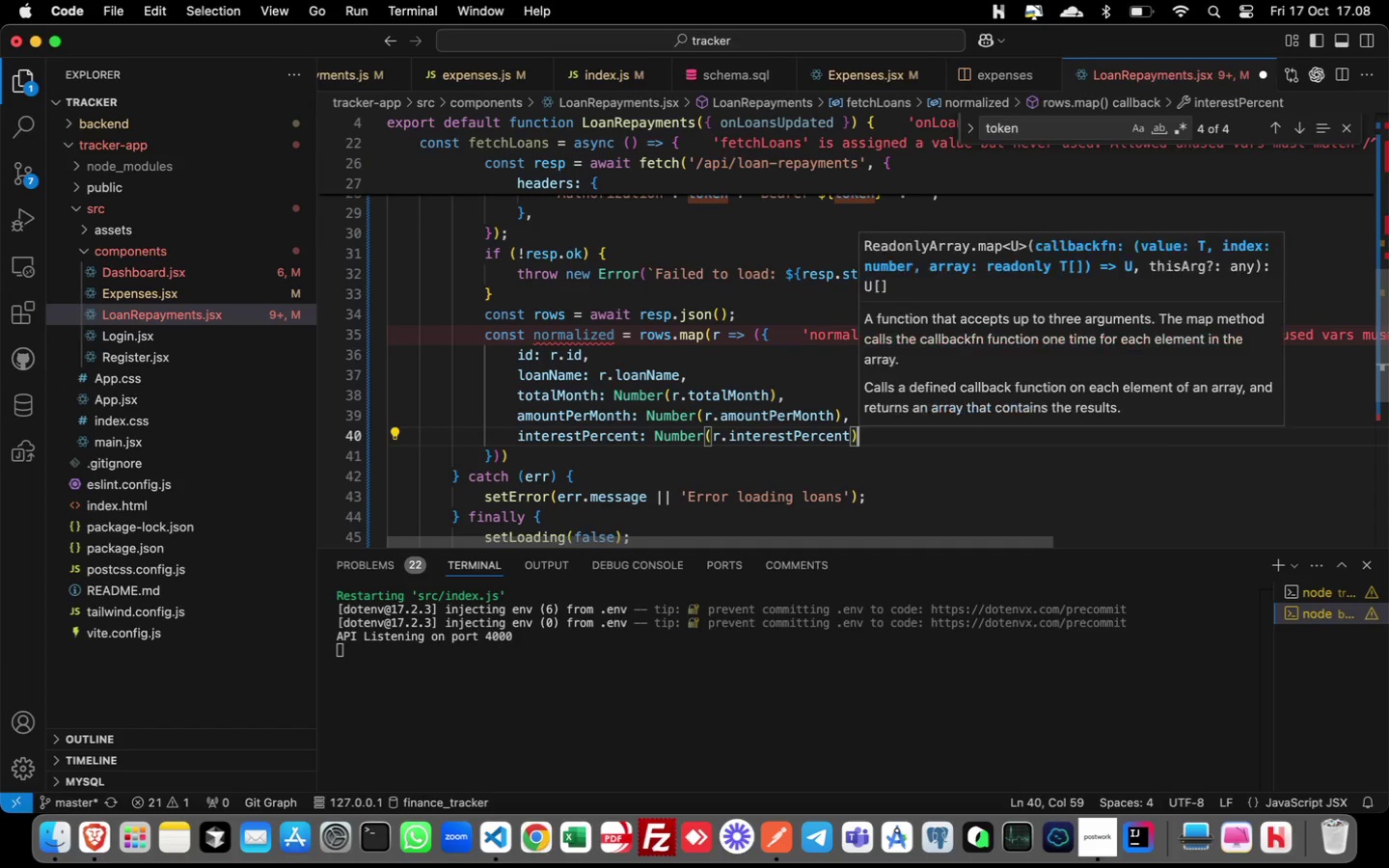 
key(Meta+CommandLeft)
 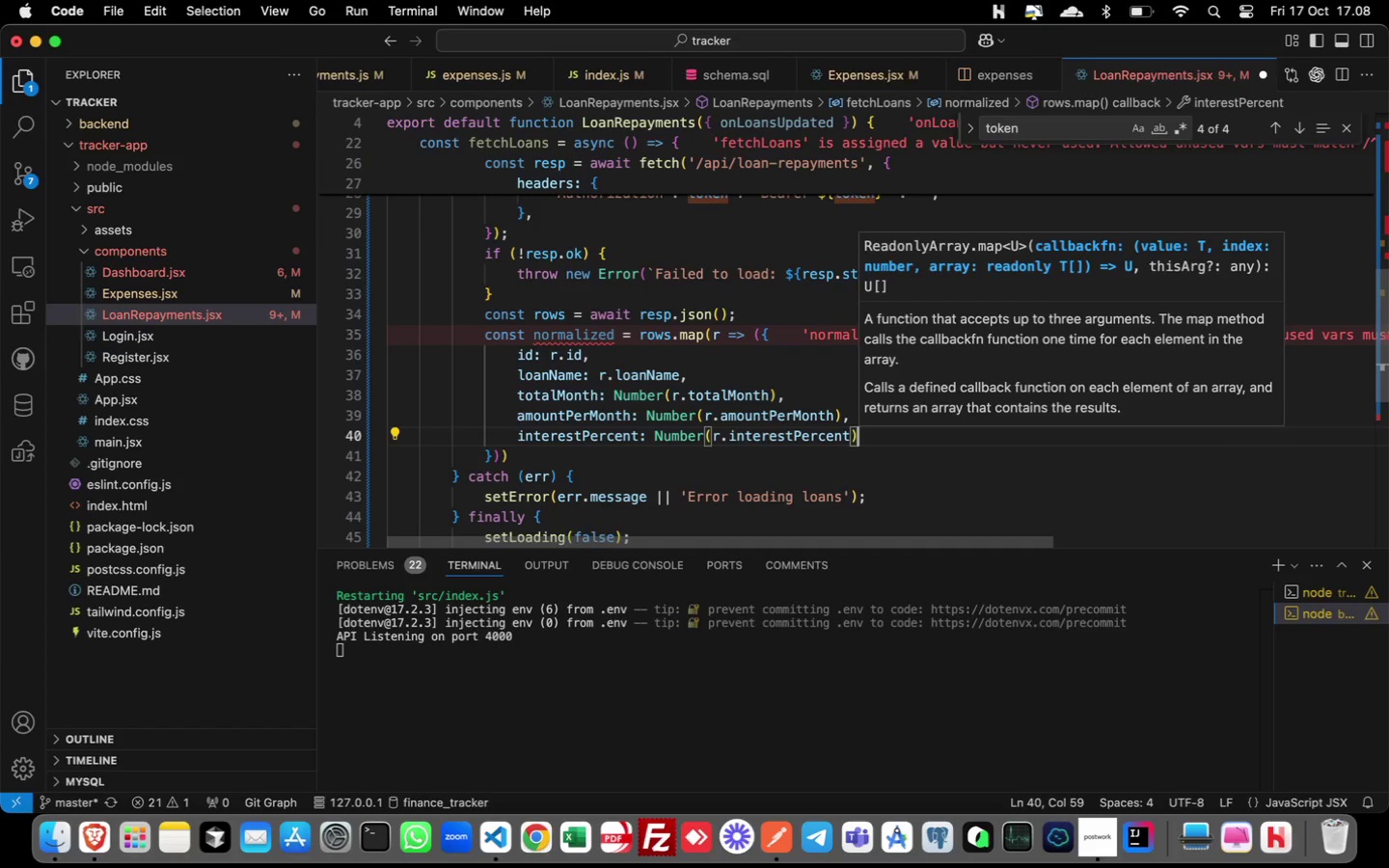 
key(Meta+ArrowRight)
 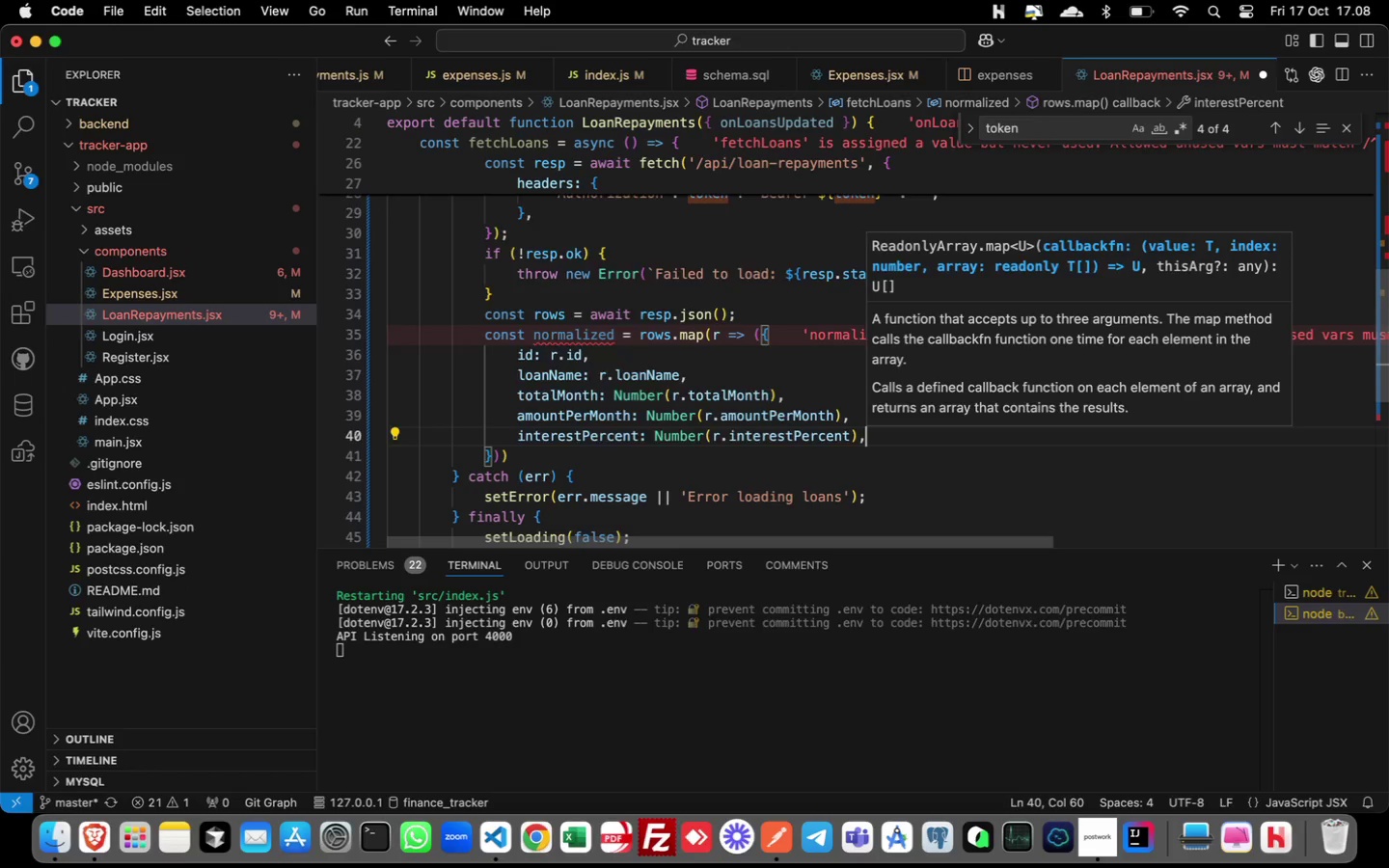 
key(Comma)
 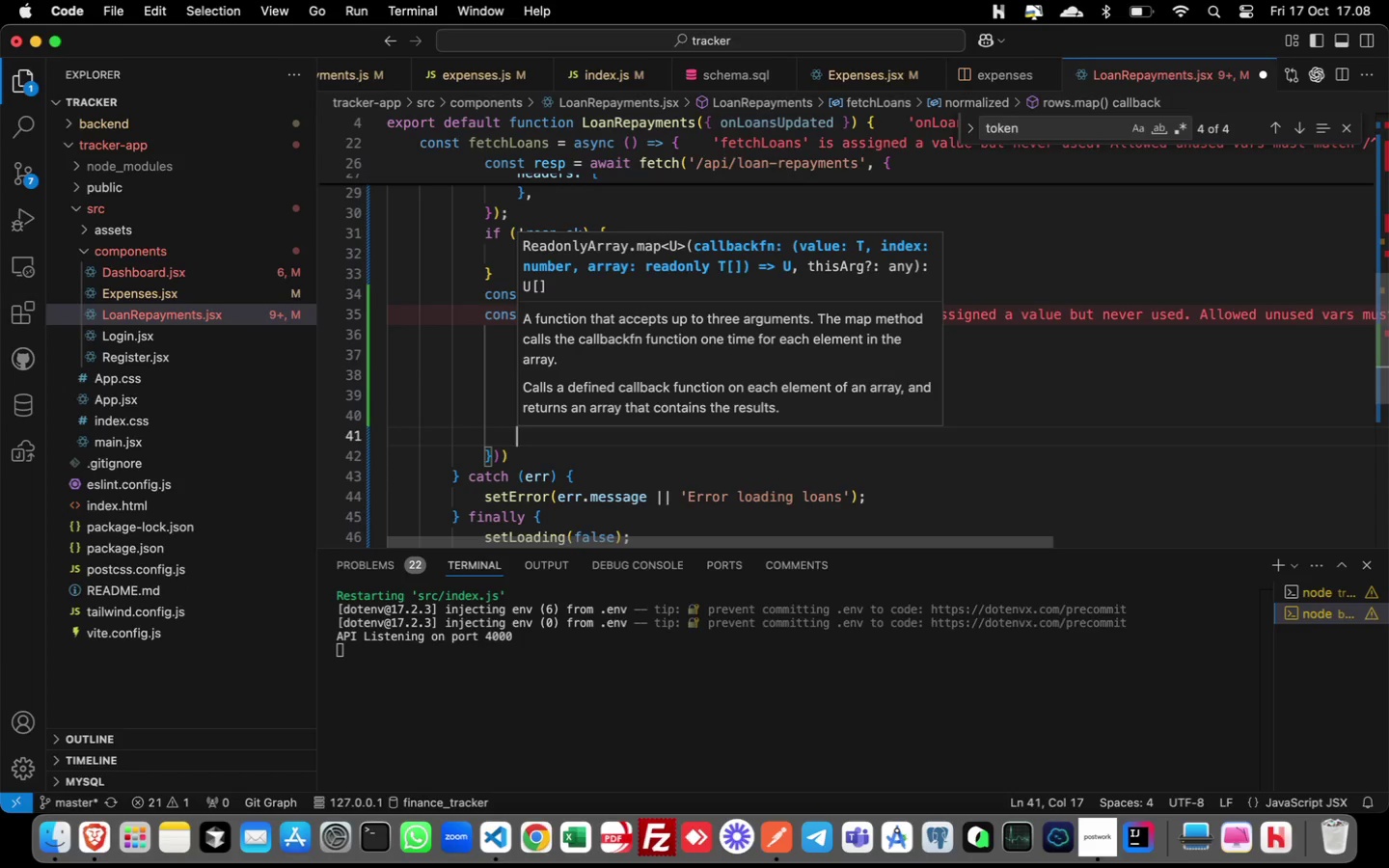 
key(Enter)
 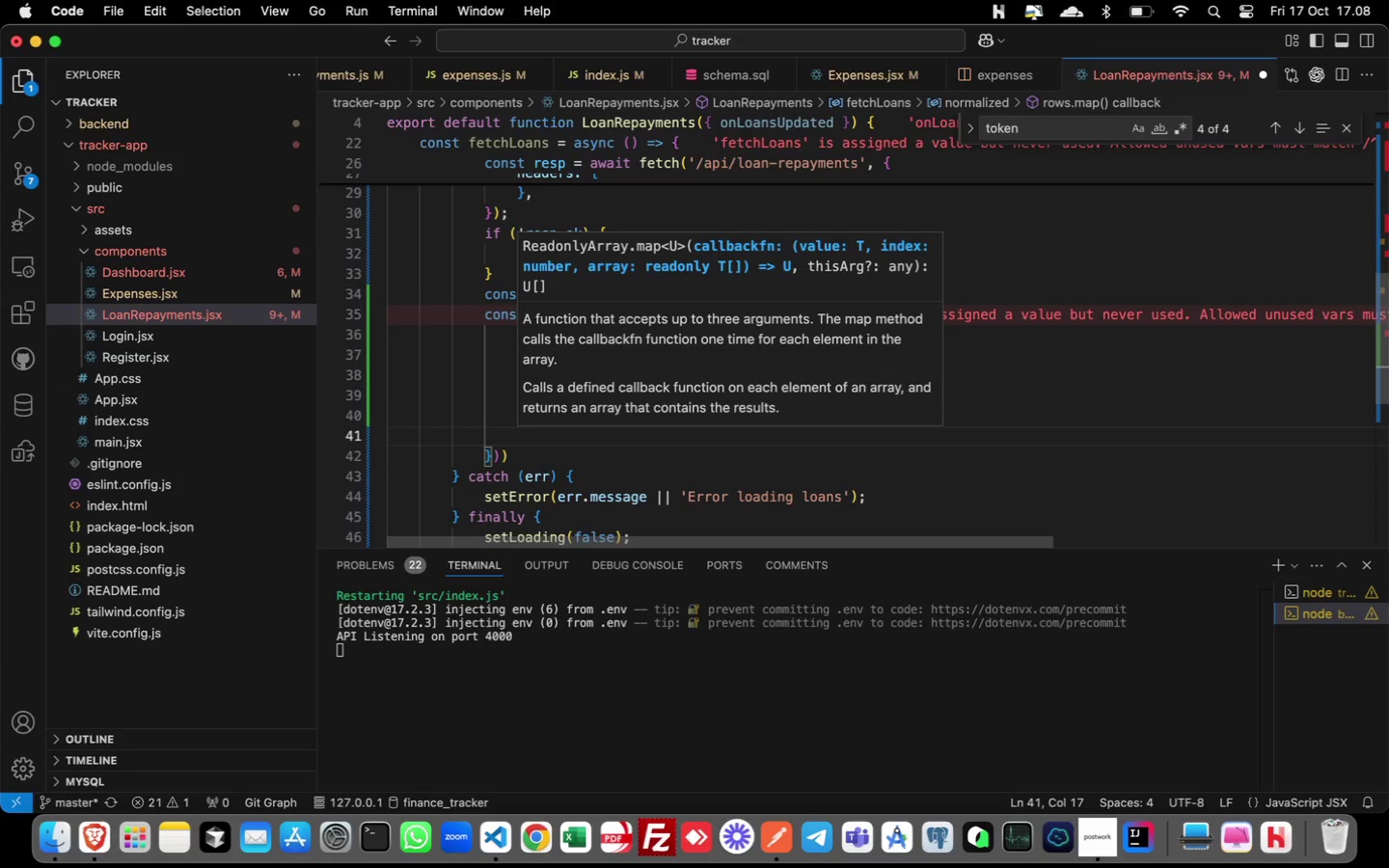 
type(total)
 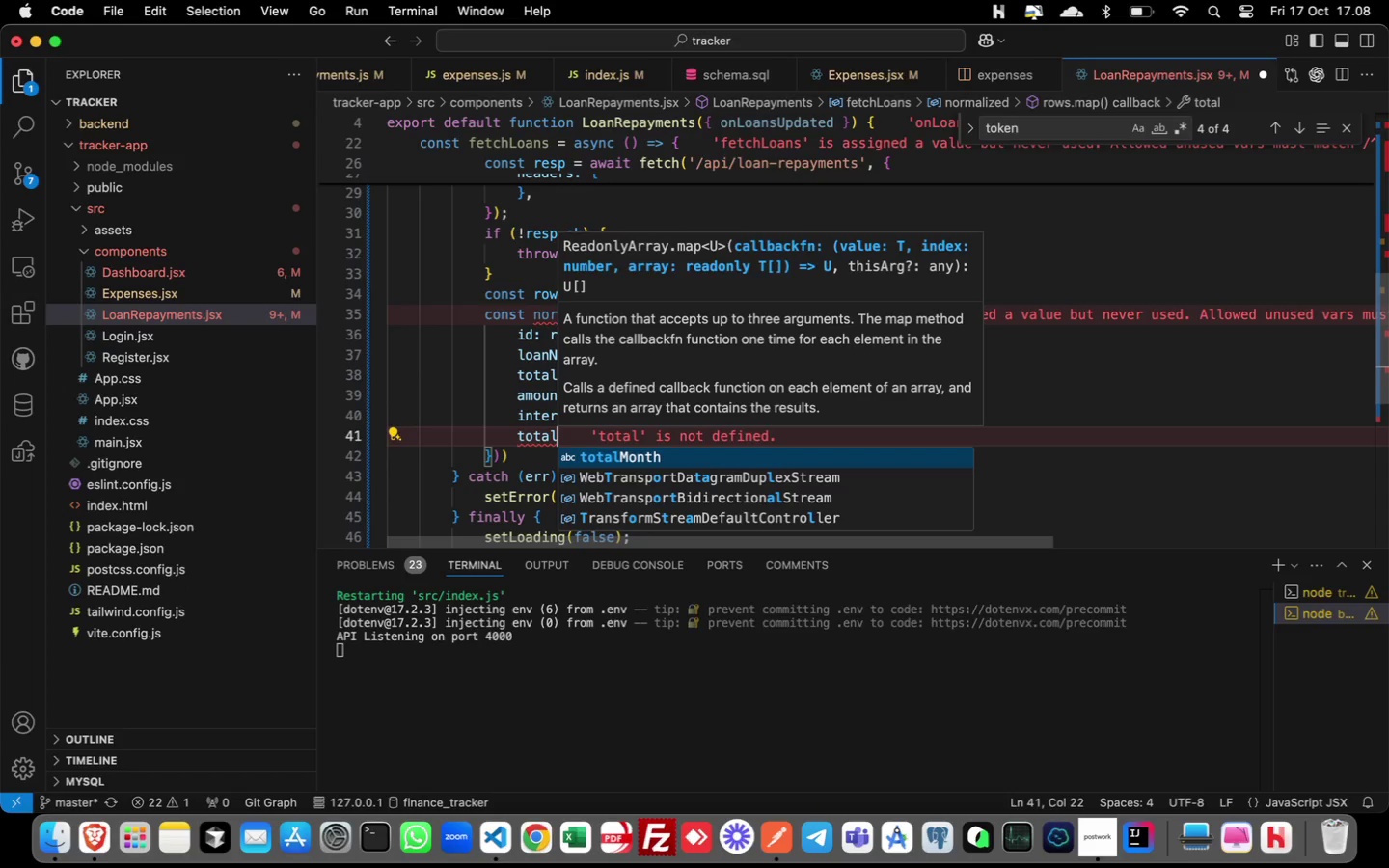 
type(Loan: Nmber(r.tot)
 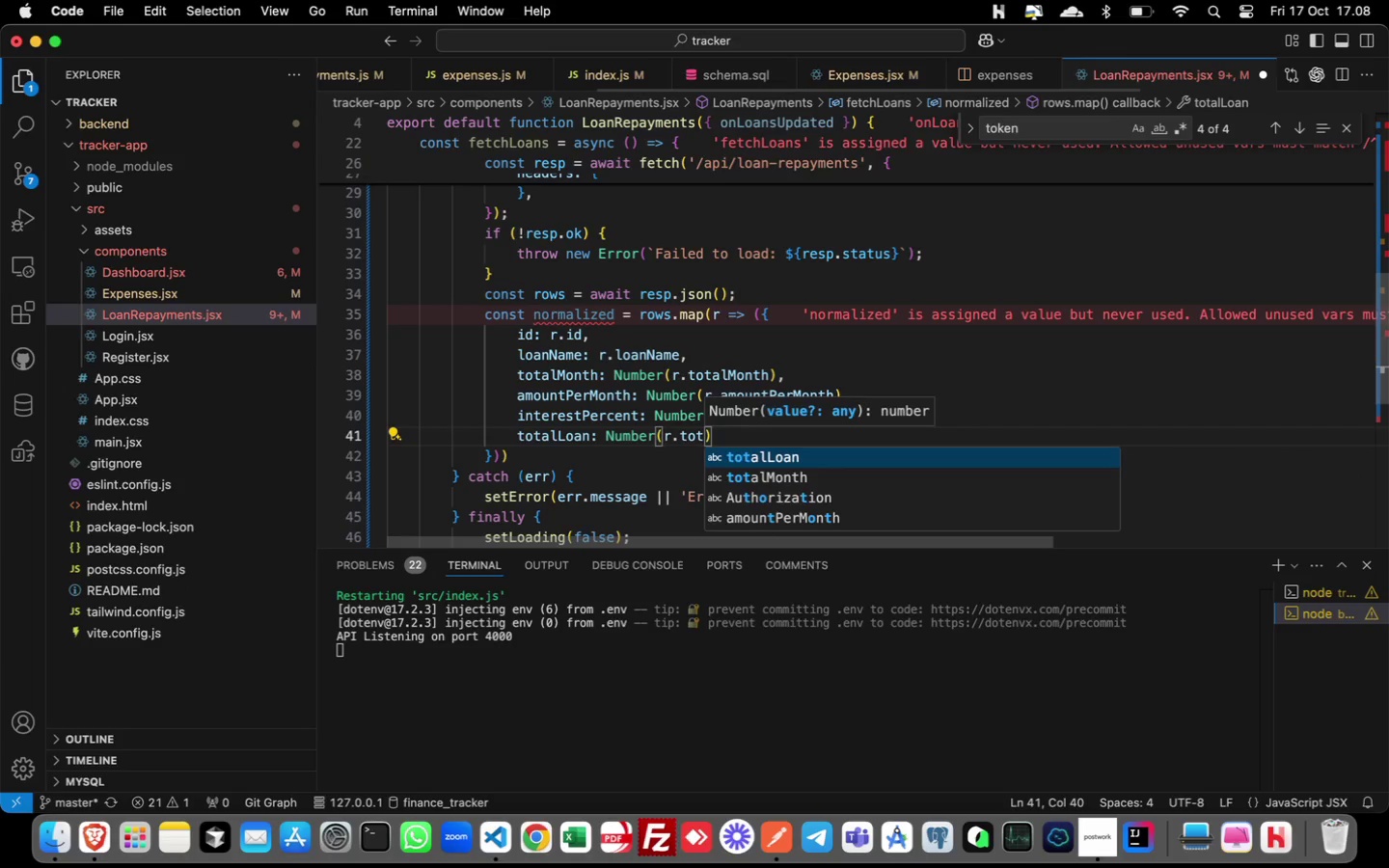 
 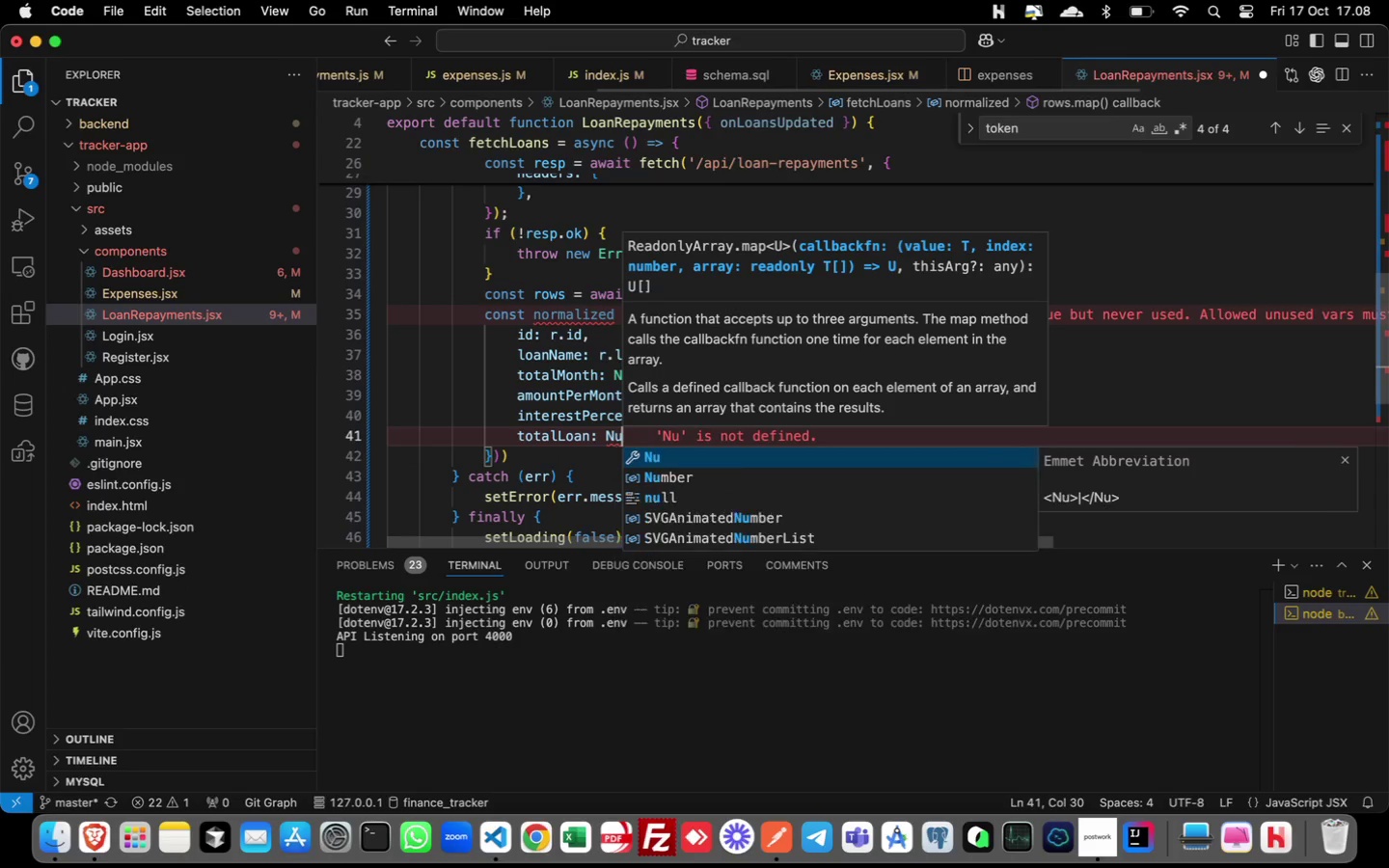 
hold_key(key=U, duration=0.32)
 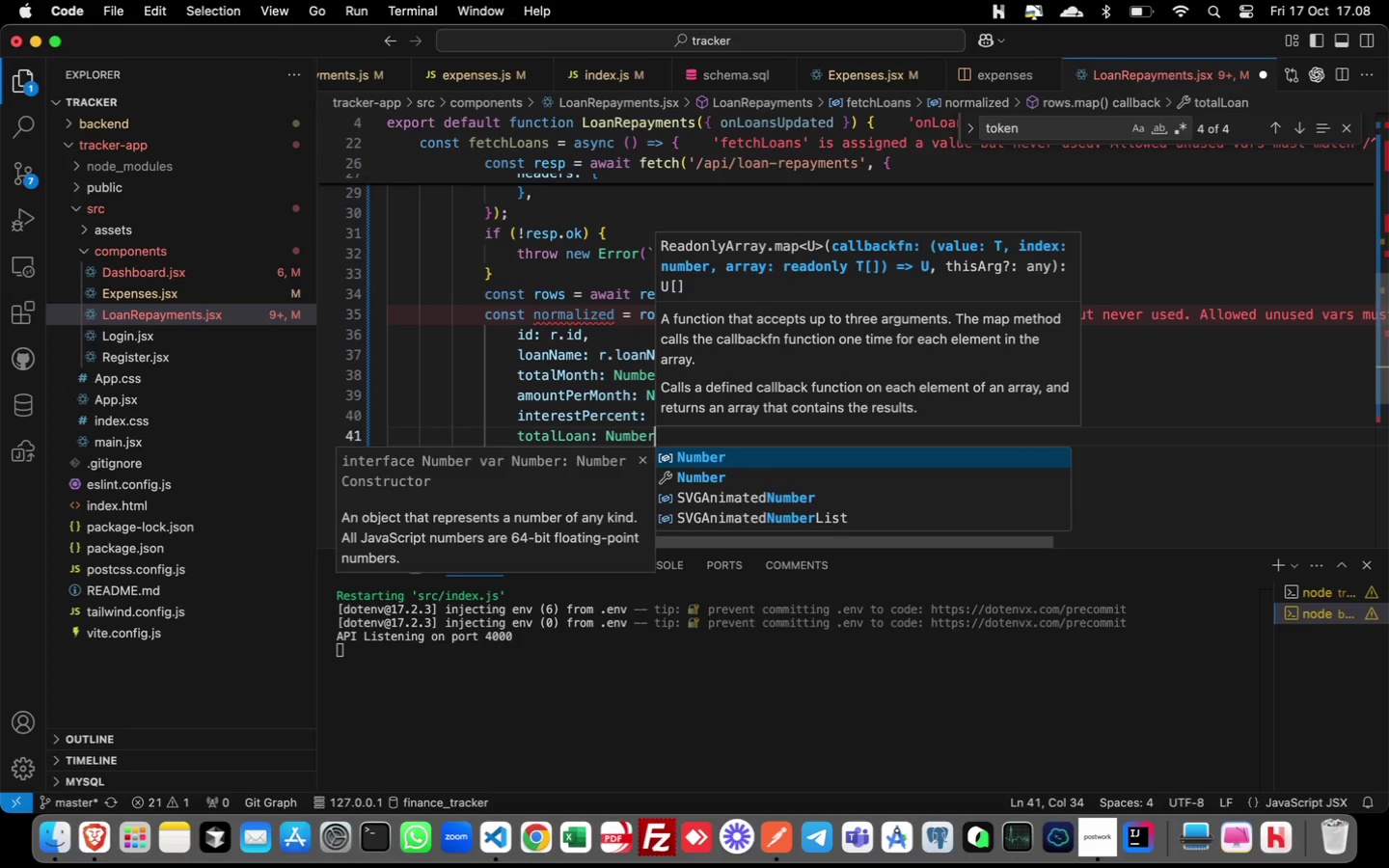 
key(Enter)
 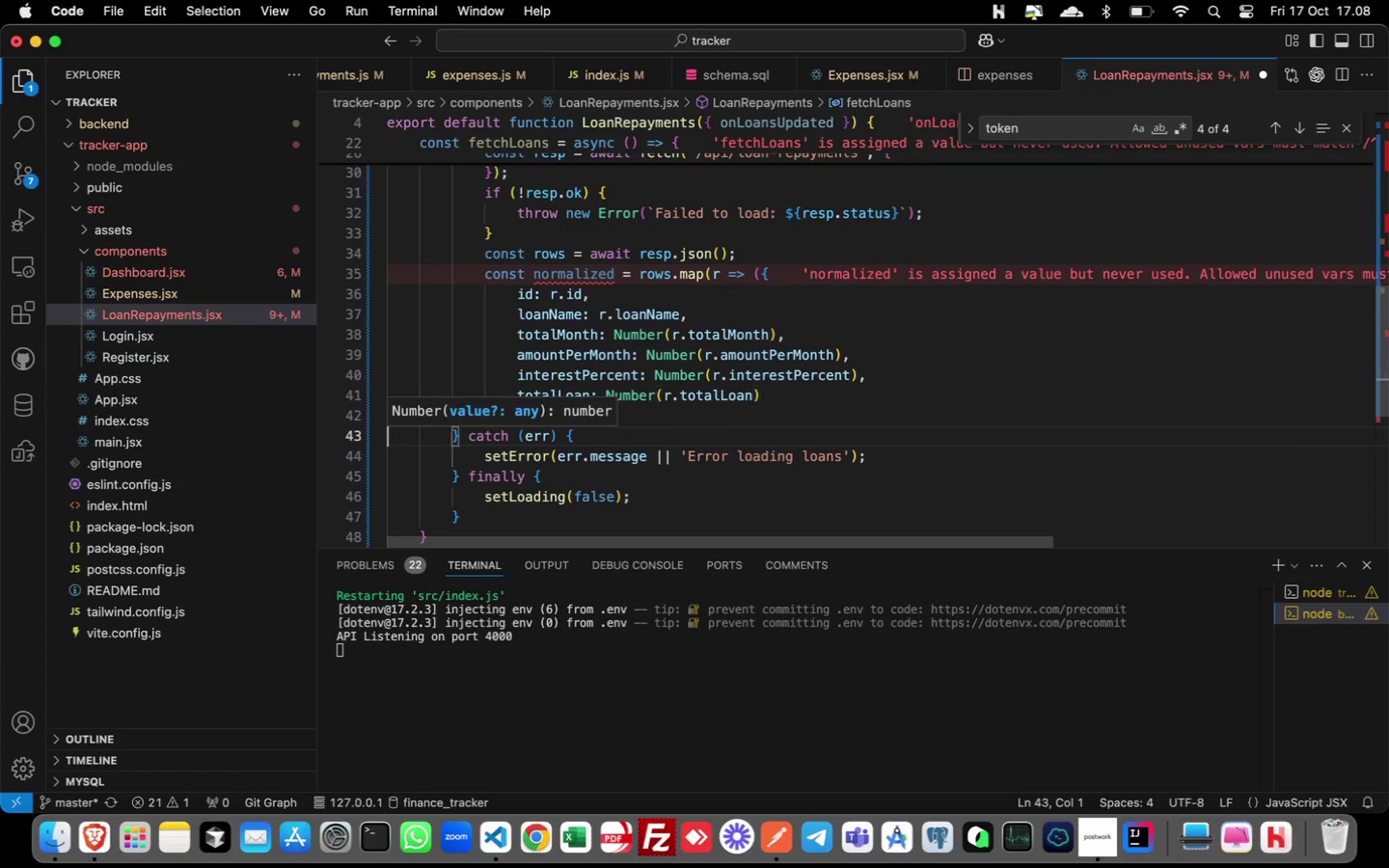 
key(ArrowDown)
 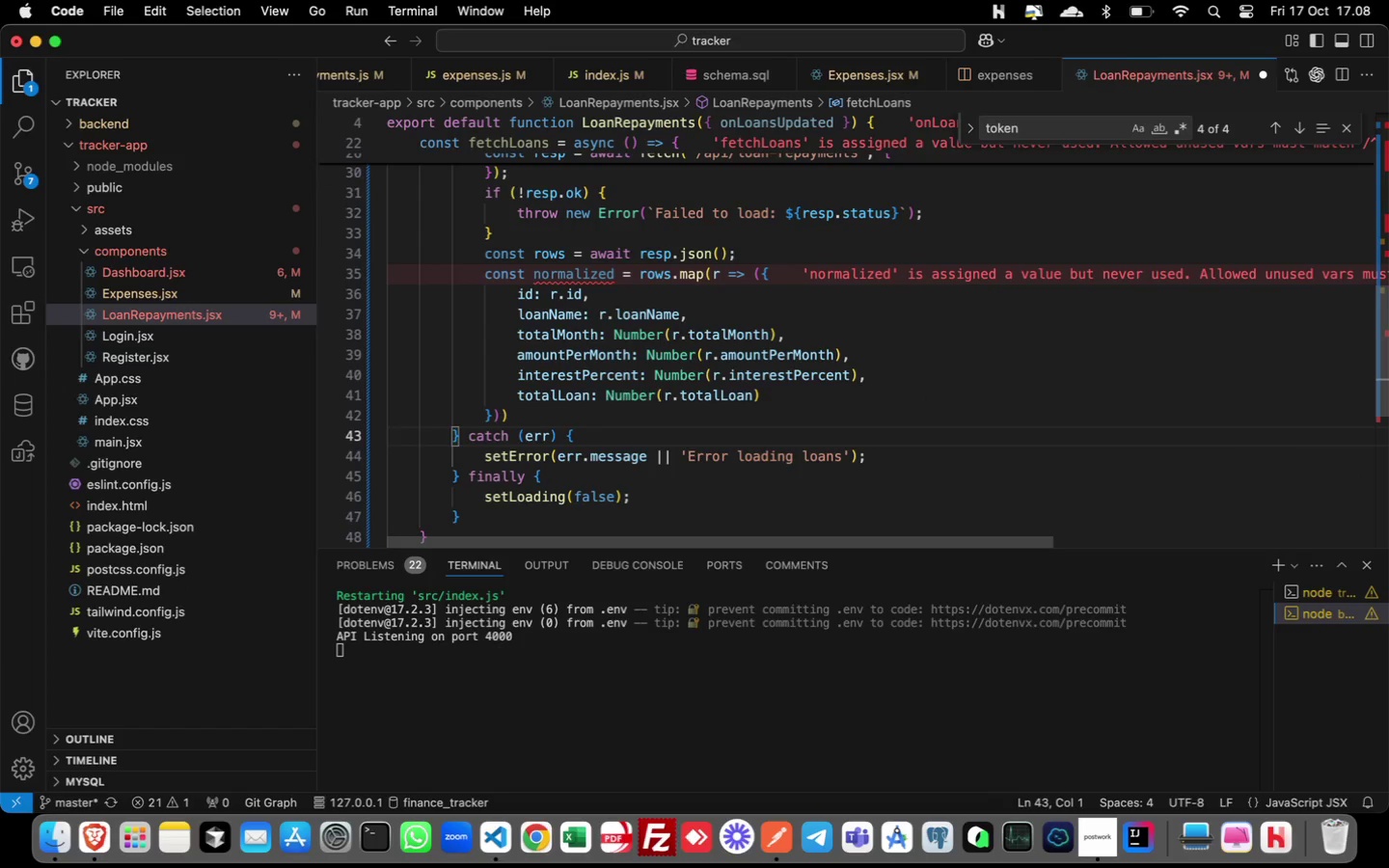 
key(ArrowRight)
 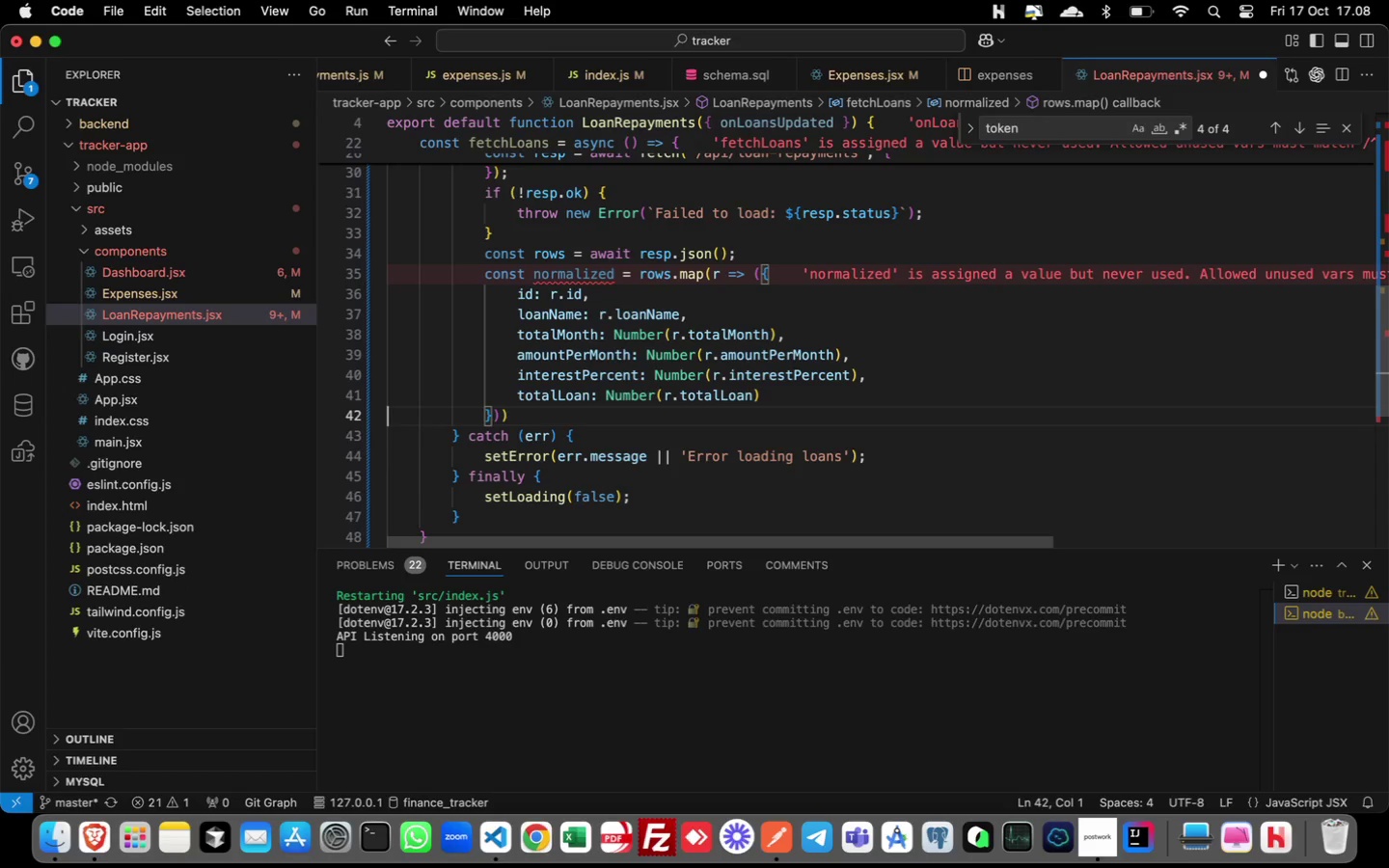 
key(ArrowUp)
 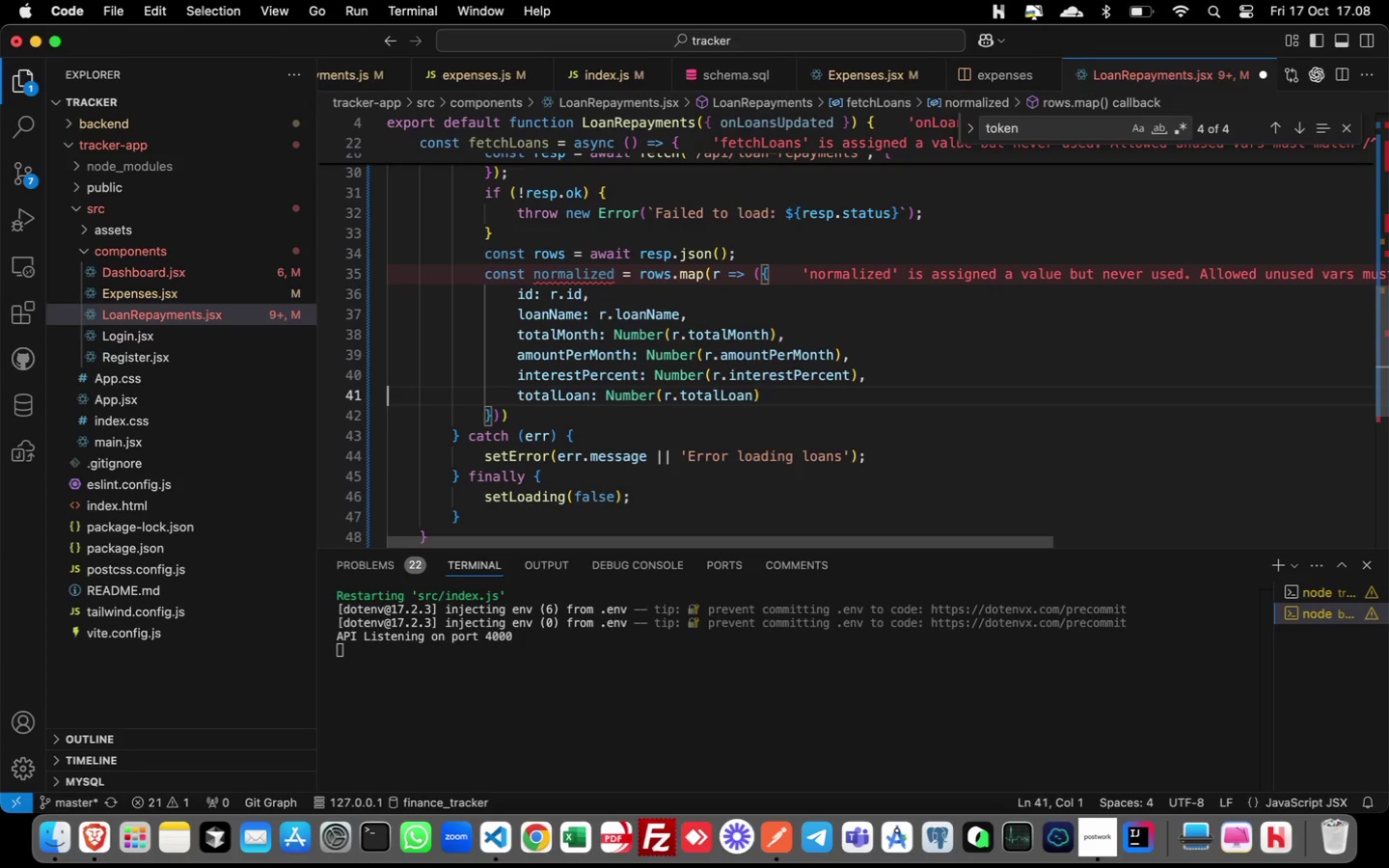 
key(ArrowUp)
 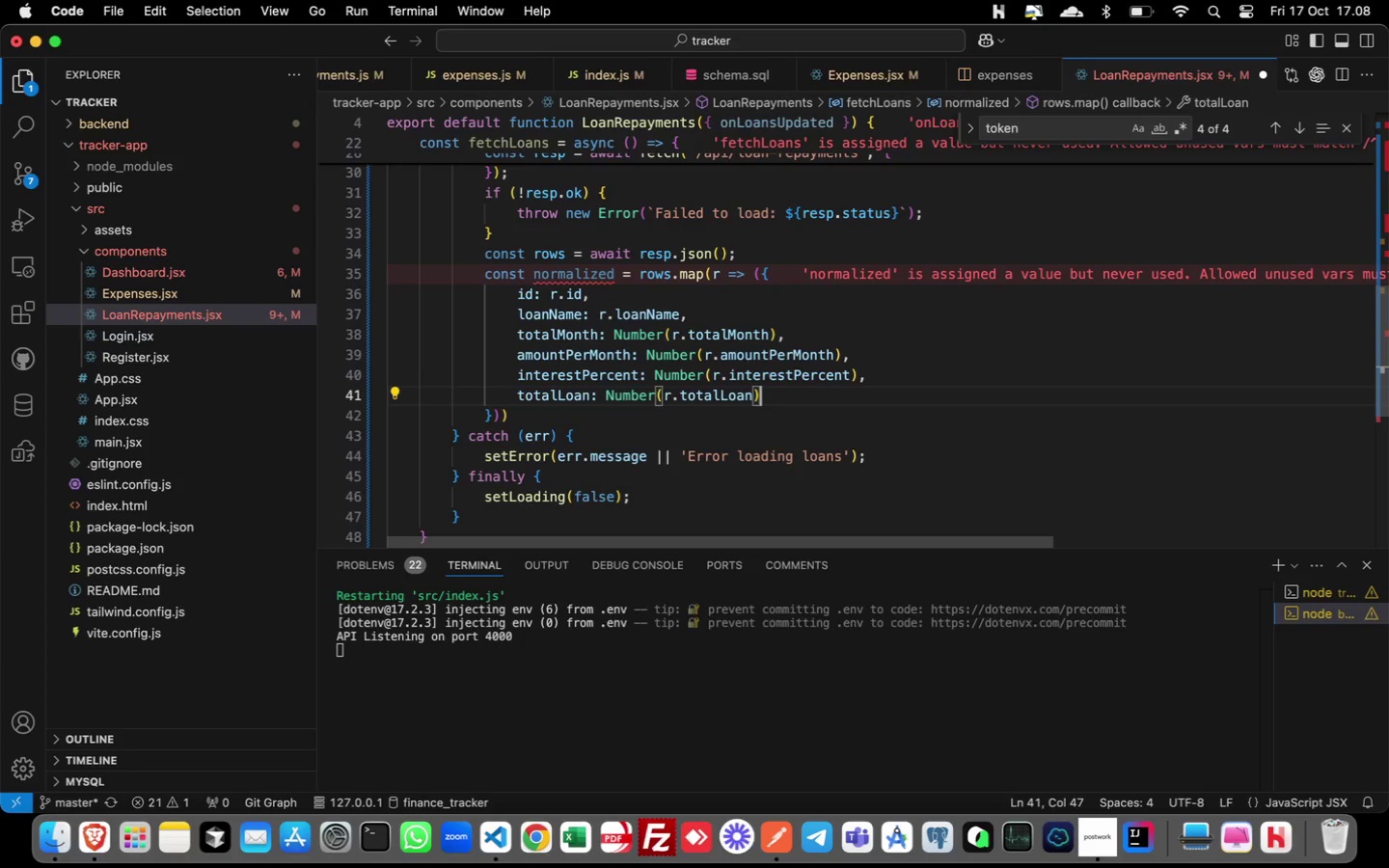 
key(Meta+ArrowRight)
 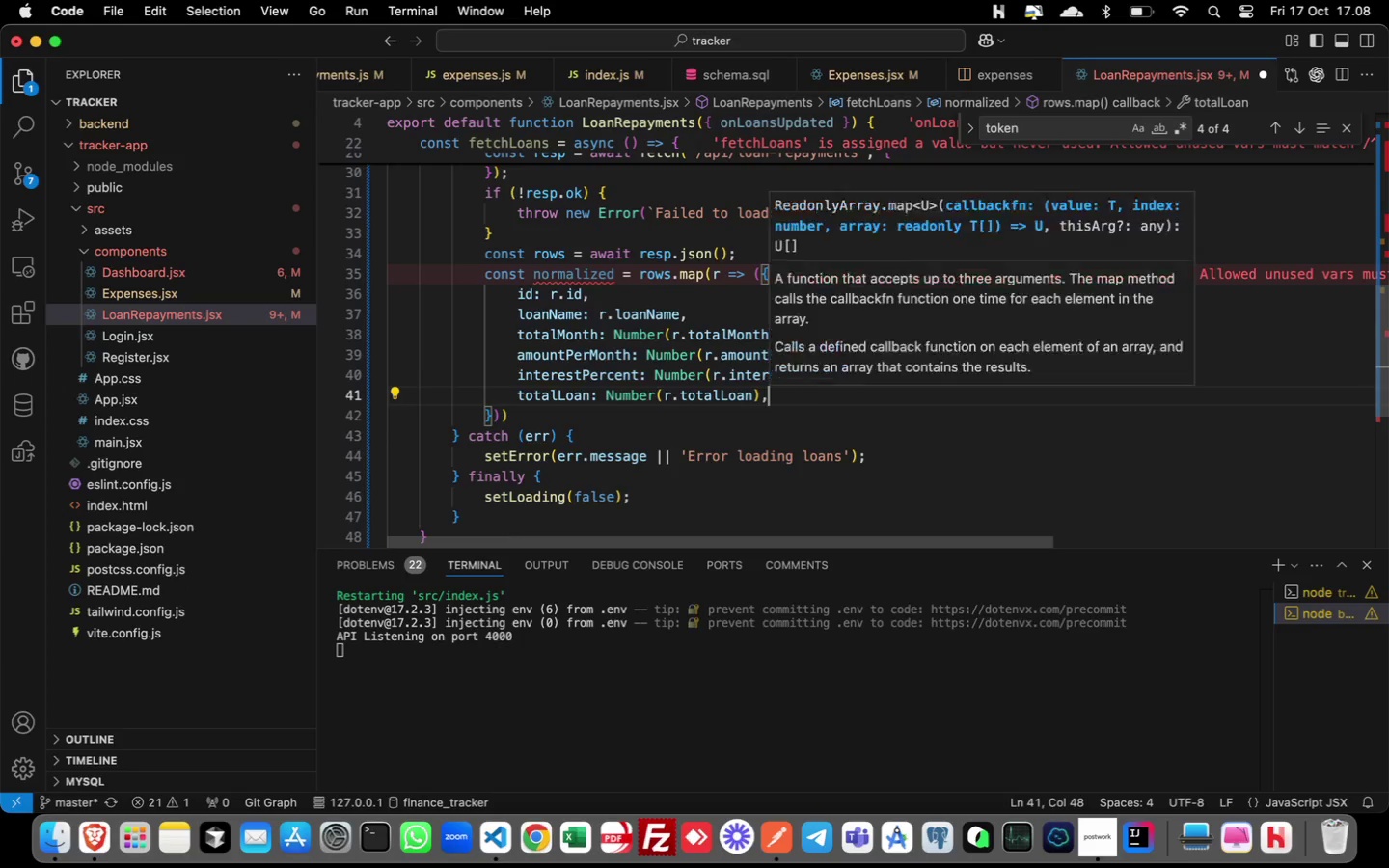 
key(Comma)
 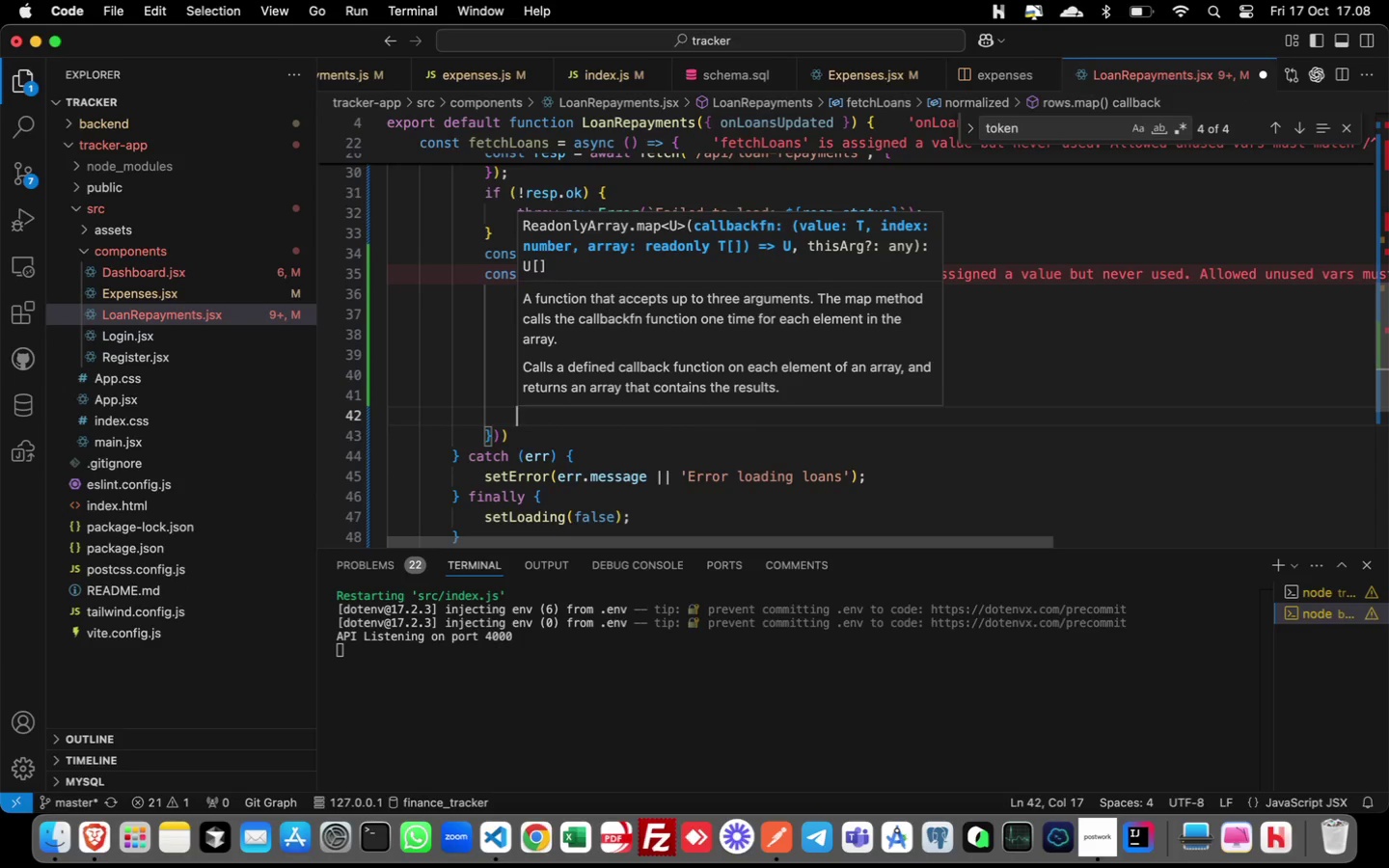 
key(Enter)
 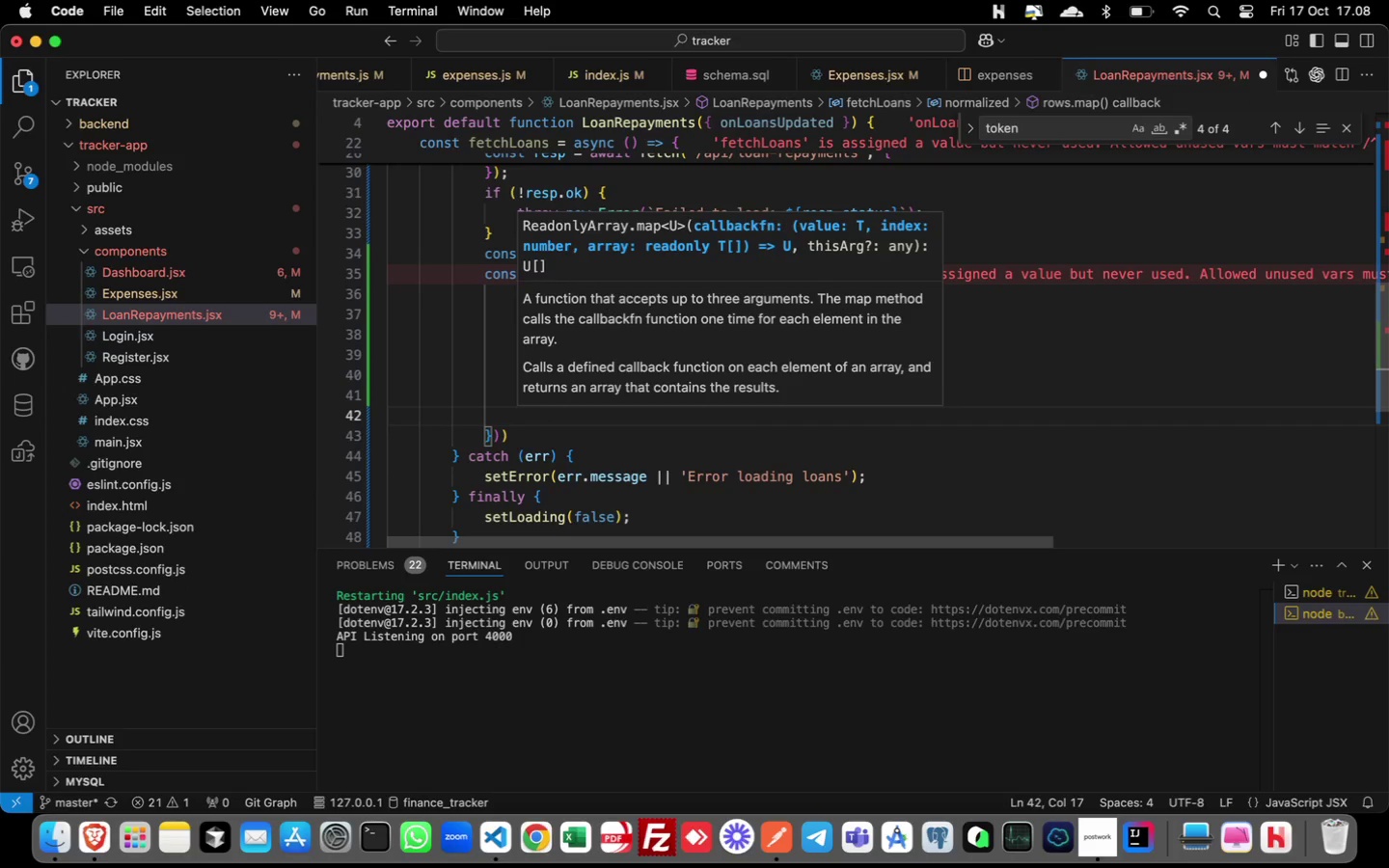 
type(currency: r.currency,)
 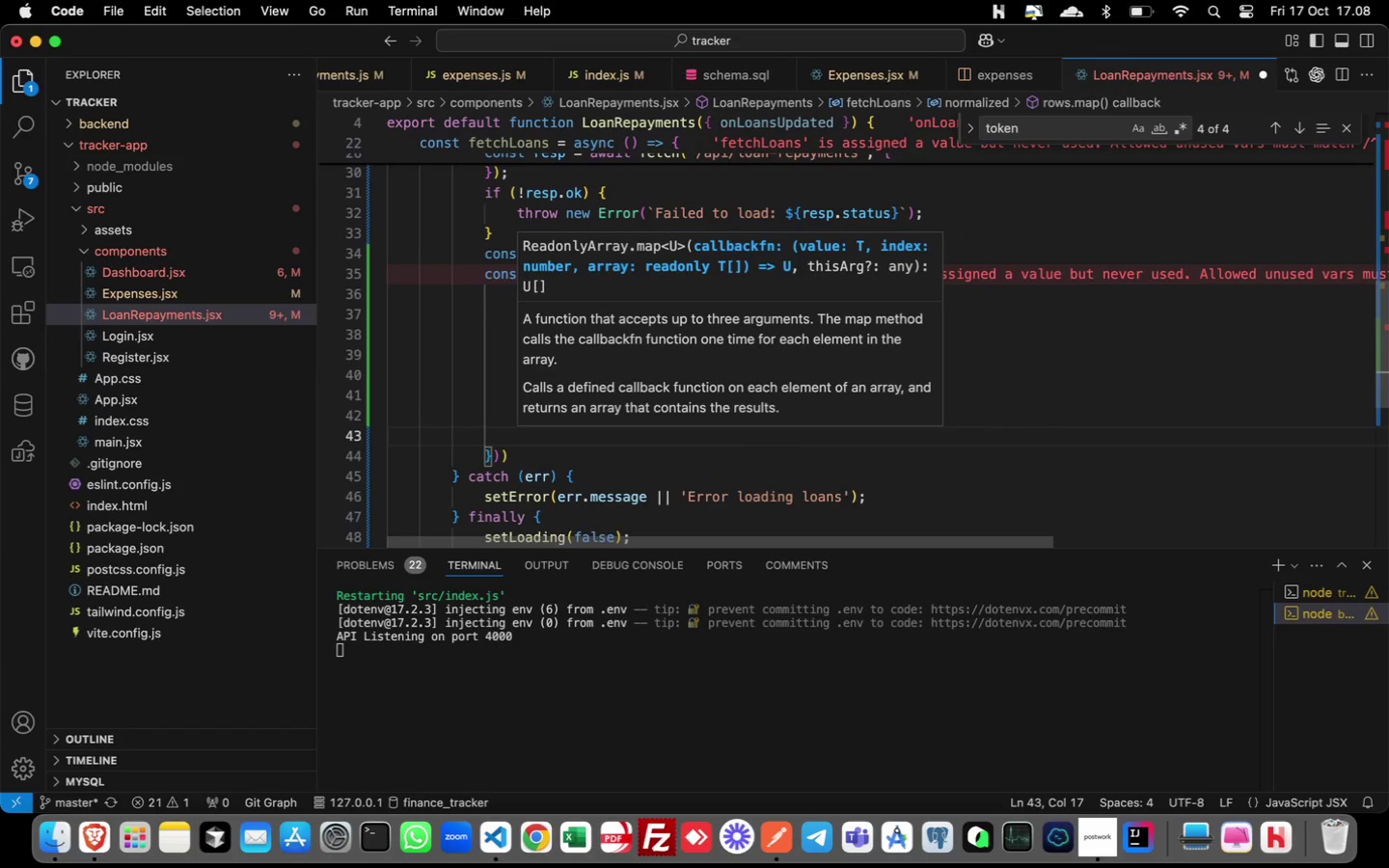 
 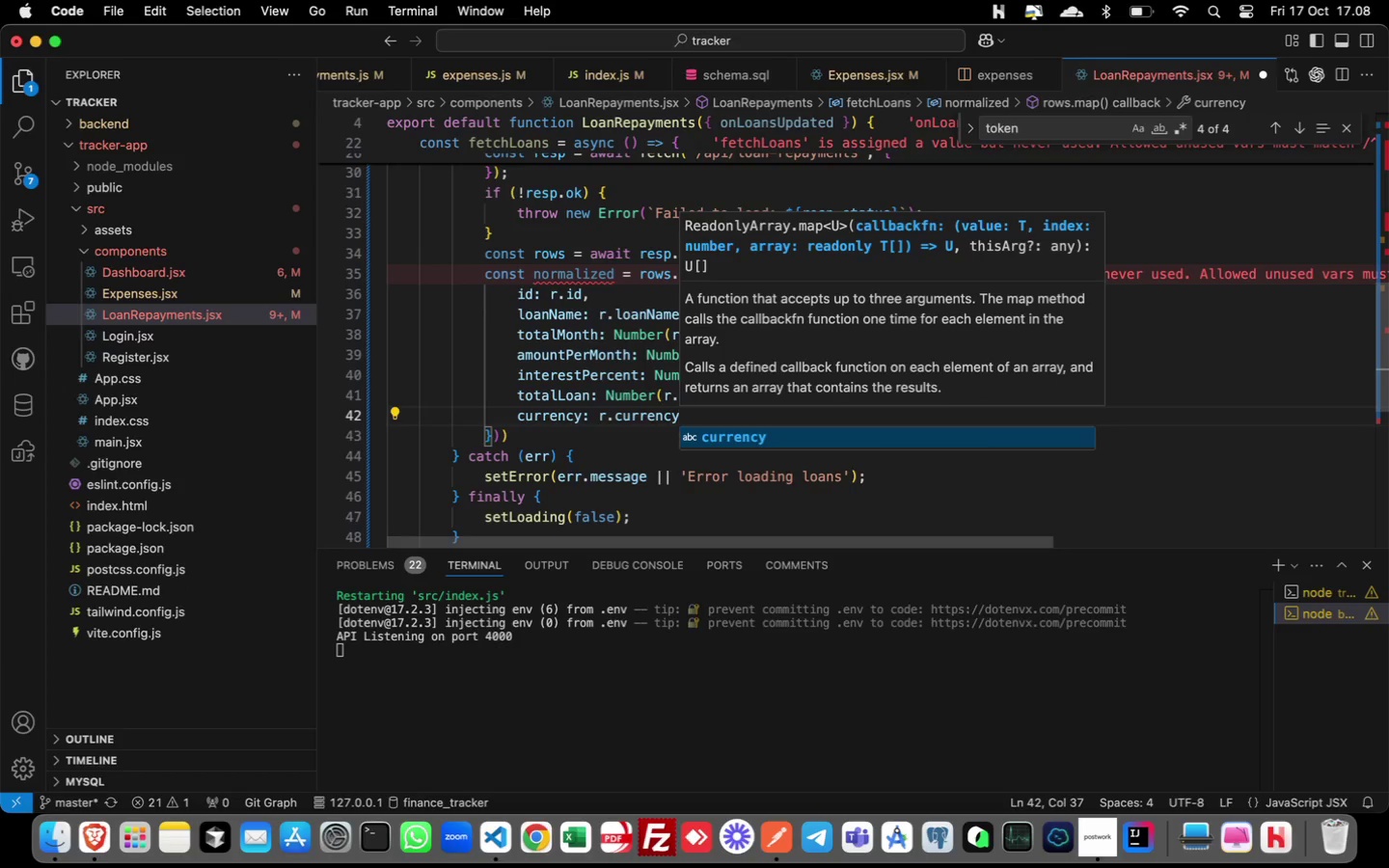 
key(Enter)
 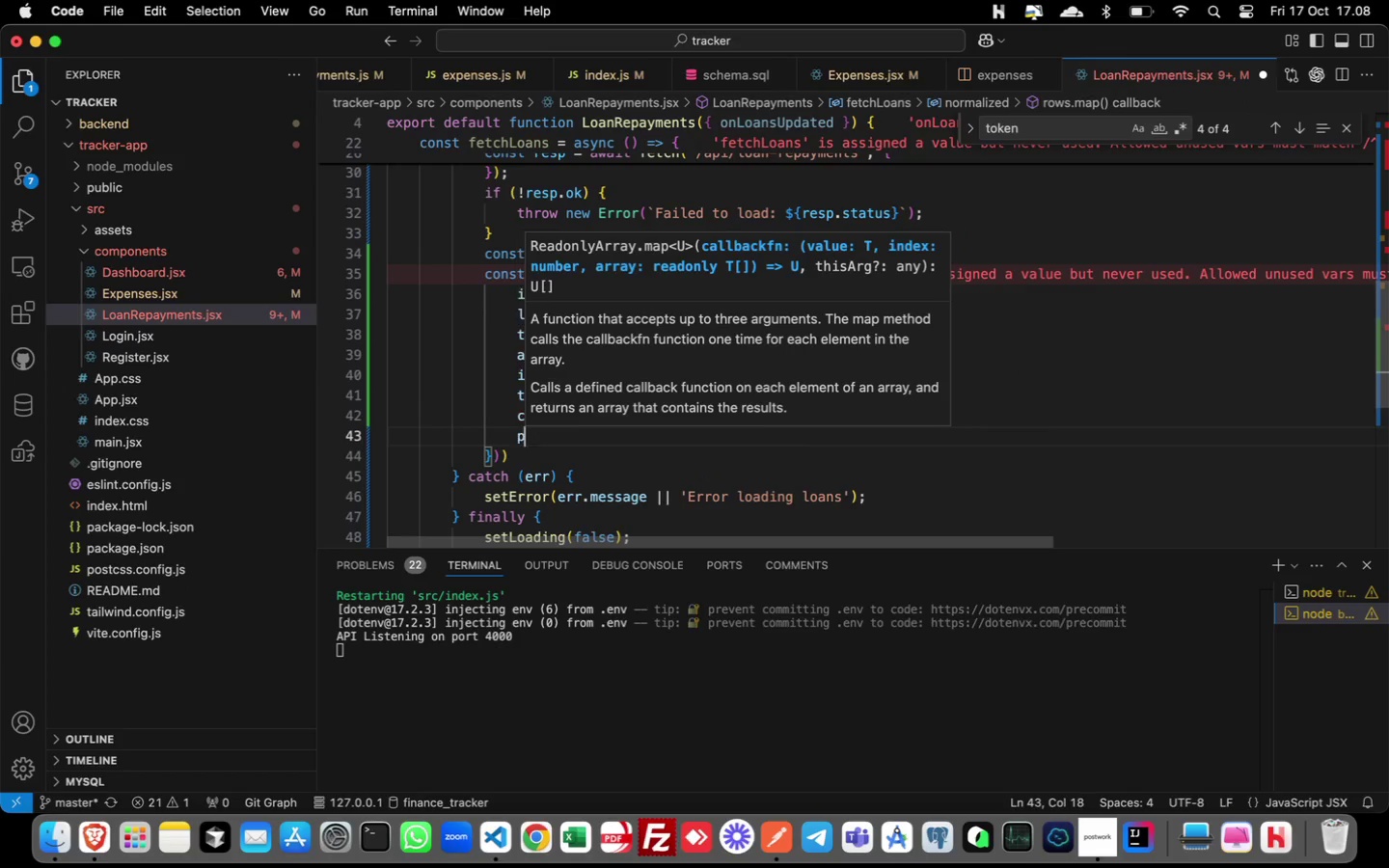 
type(paidMonths: Numbr(r.paidMonths ?? 0)
 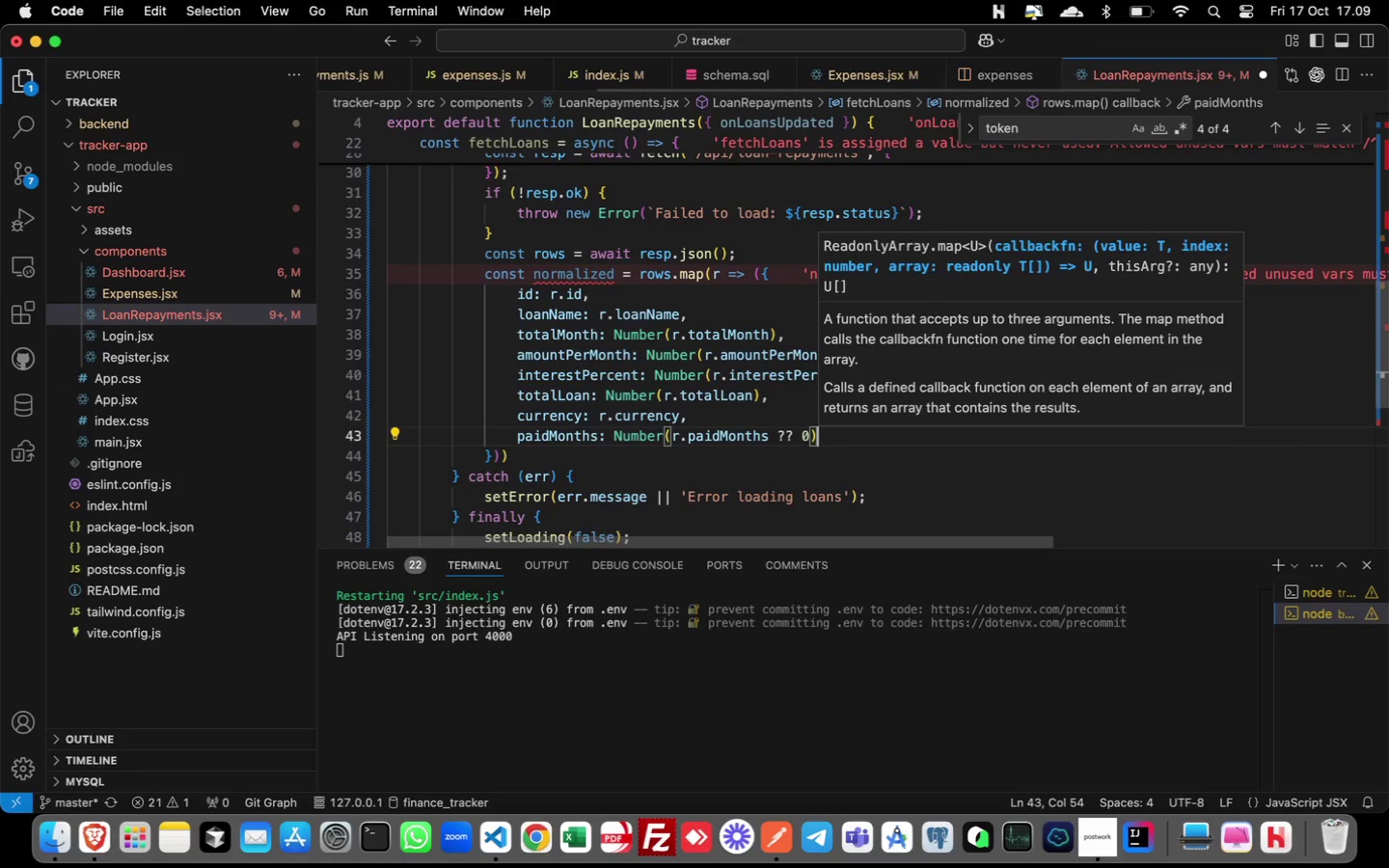 
 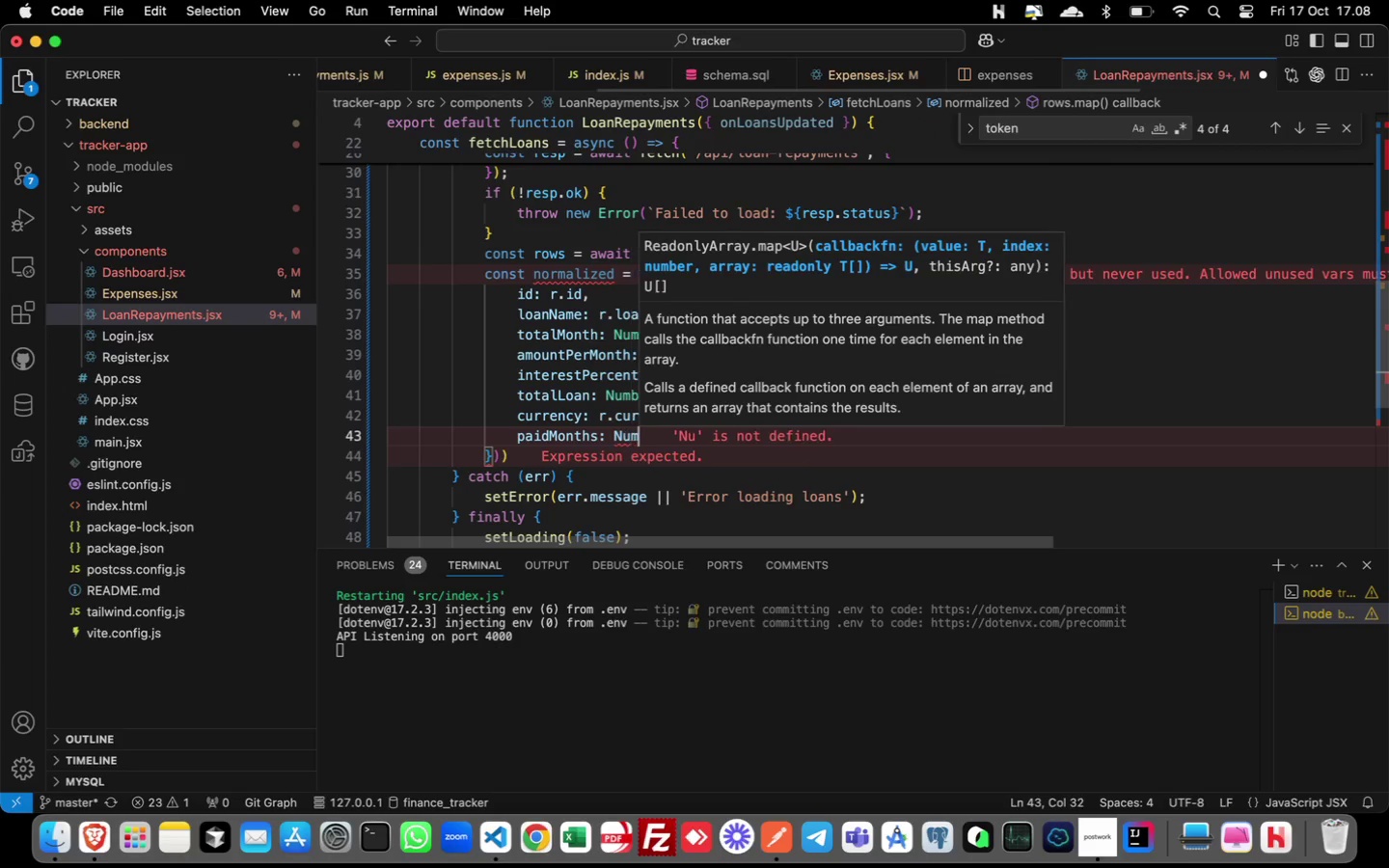 
hold_key(key=E, duration=0.32)
 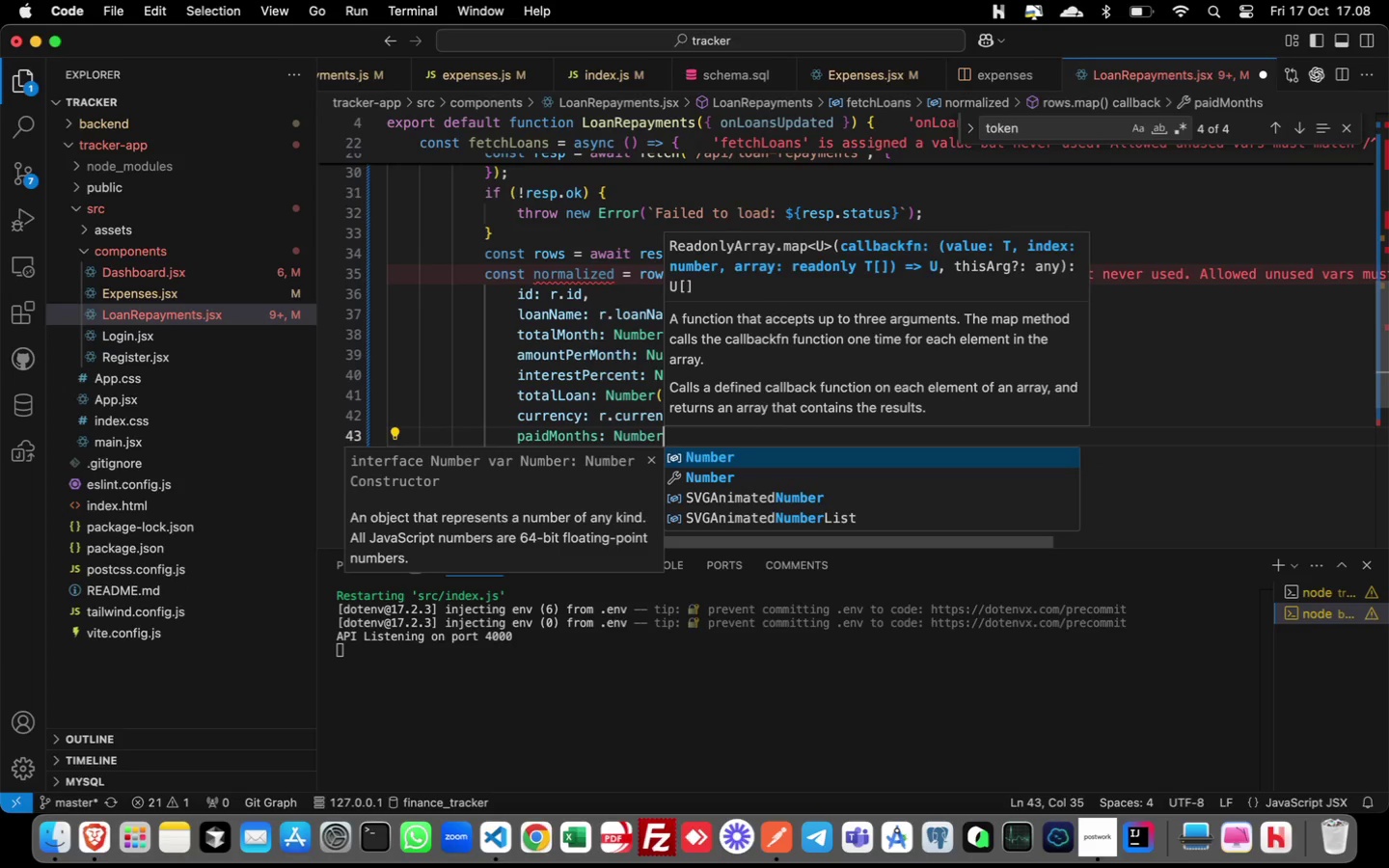 
key(ArrowRight)
 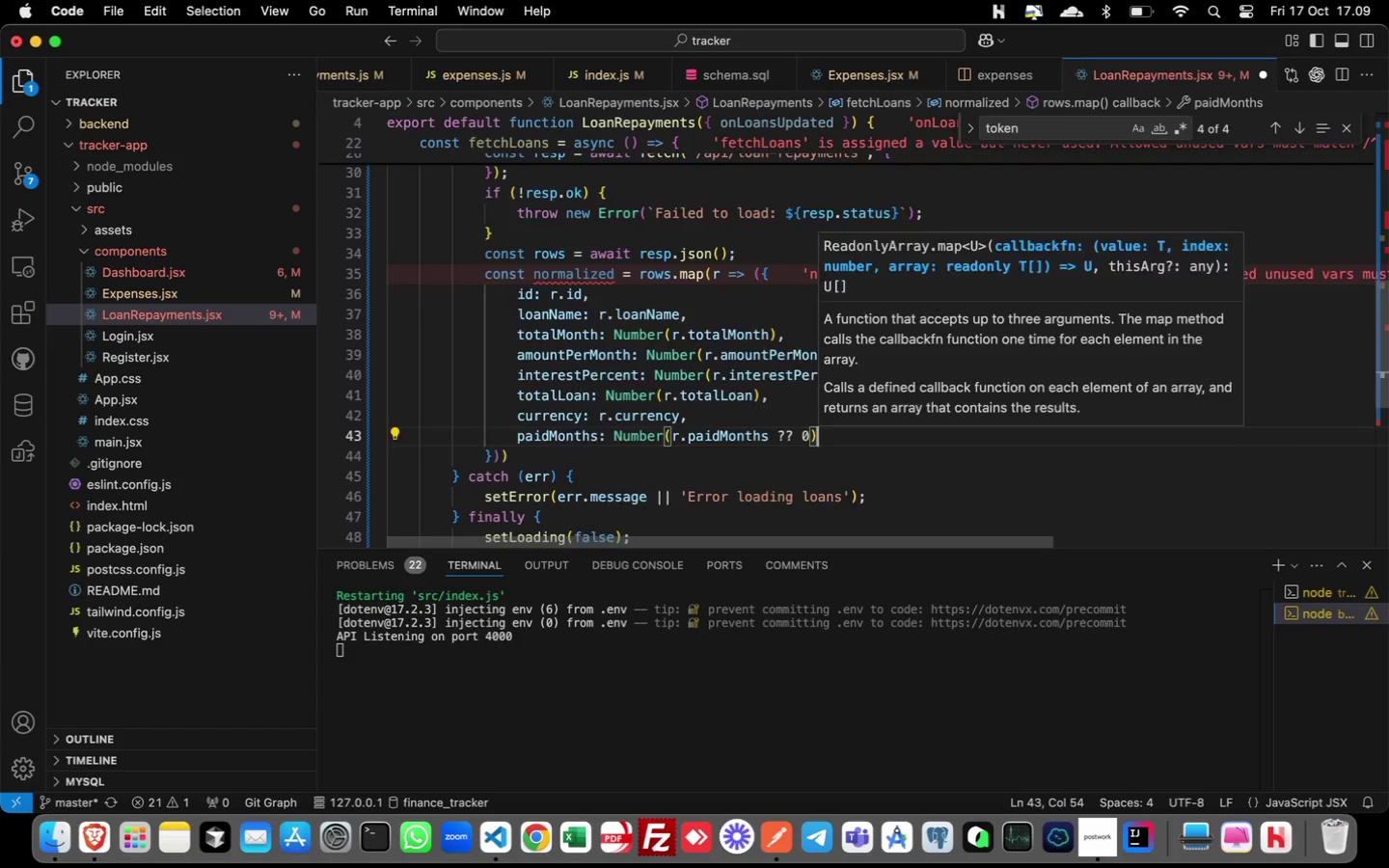 
key(ArrowDown)
 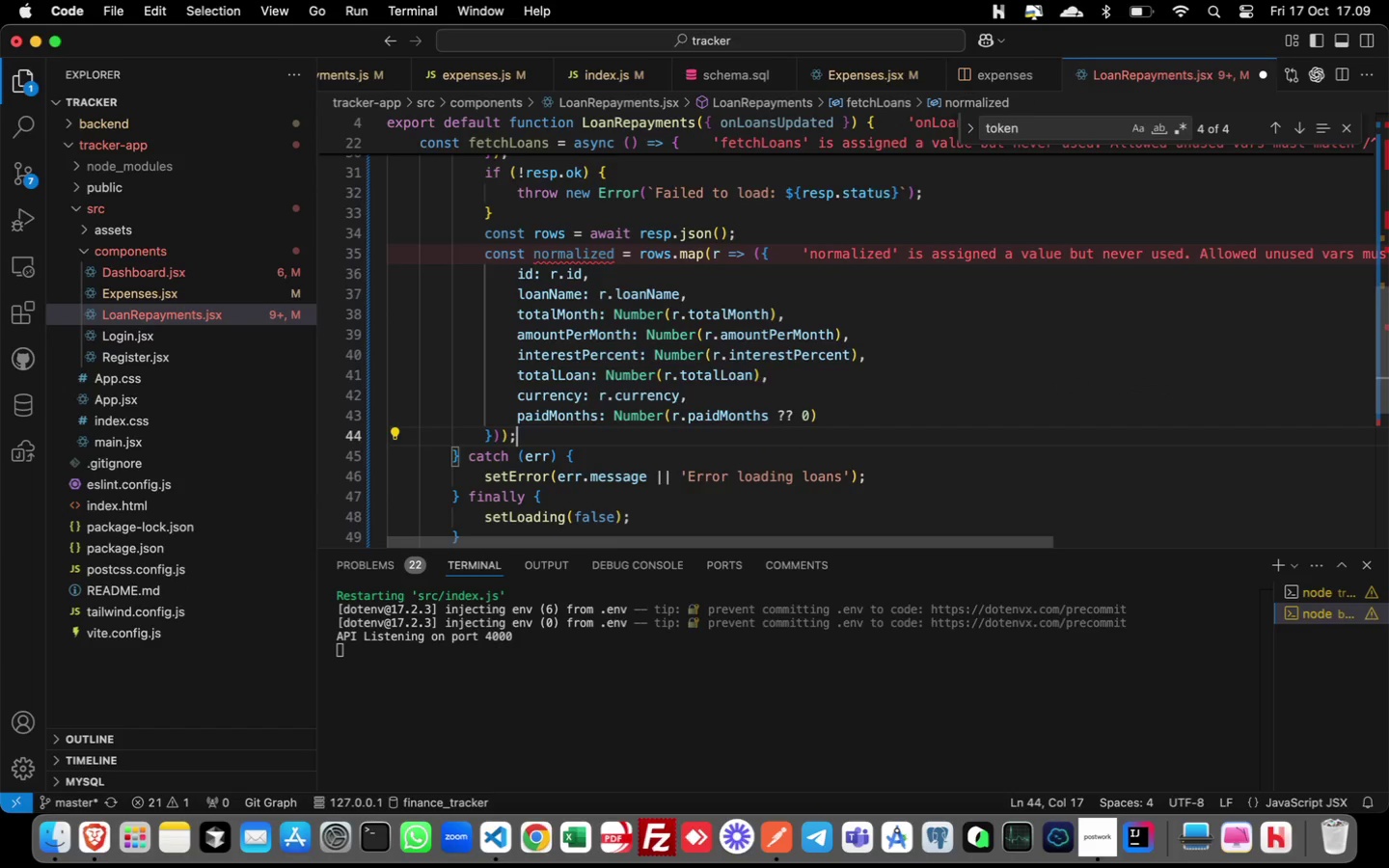 
key(Semicolon)
 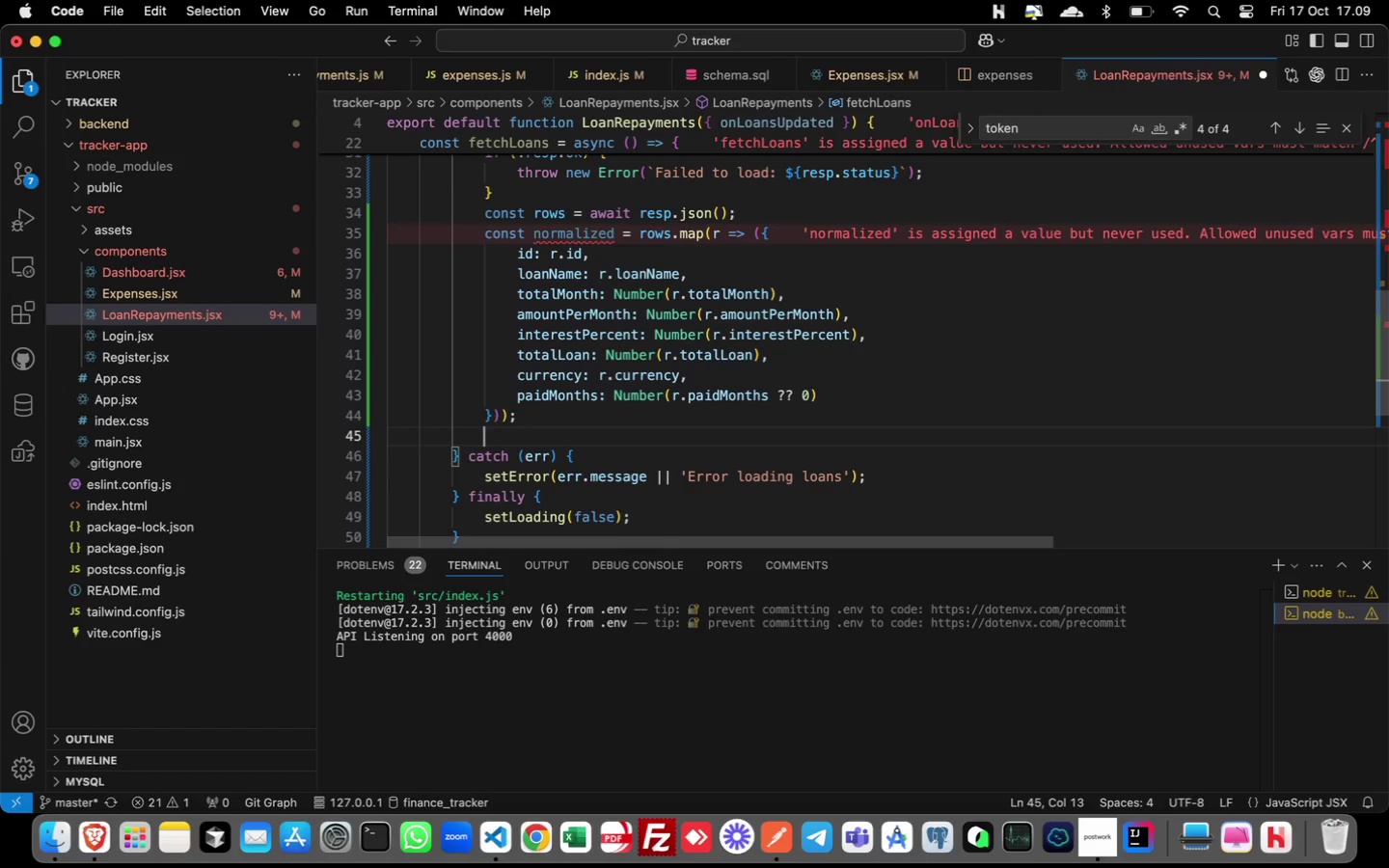 
key(Enter)
 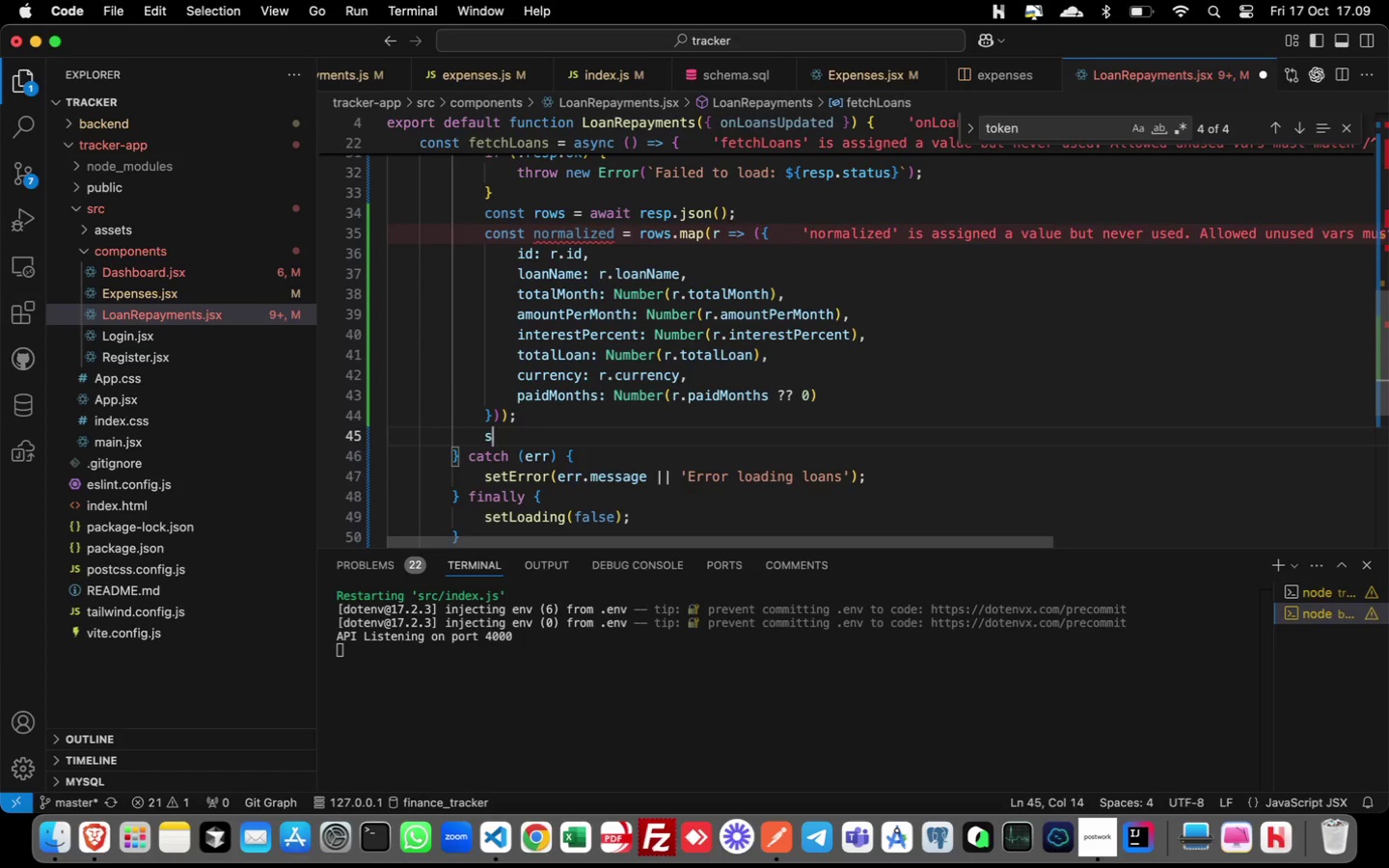 
type(setoans)
 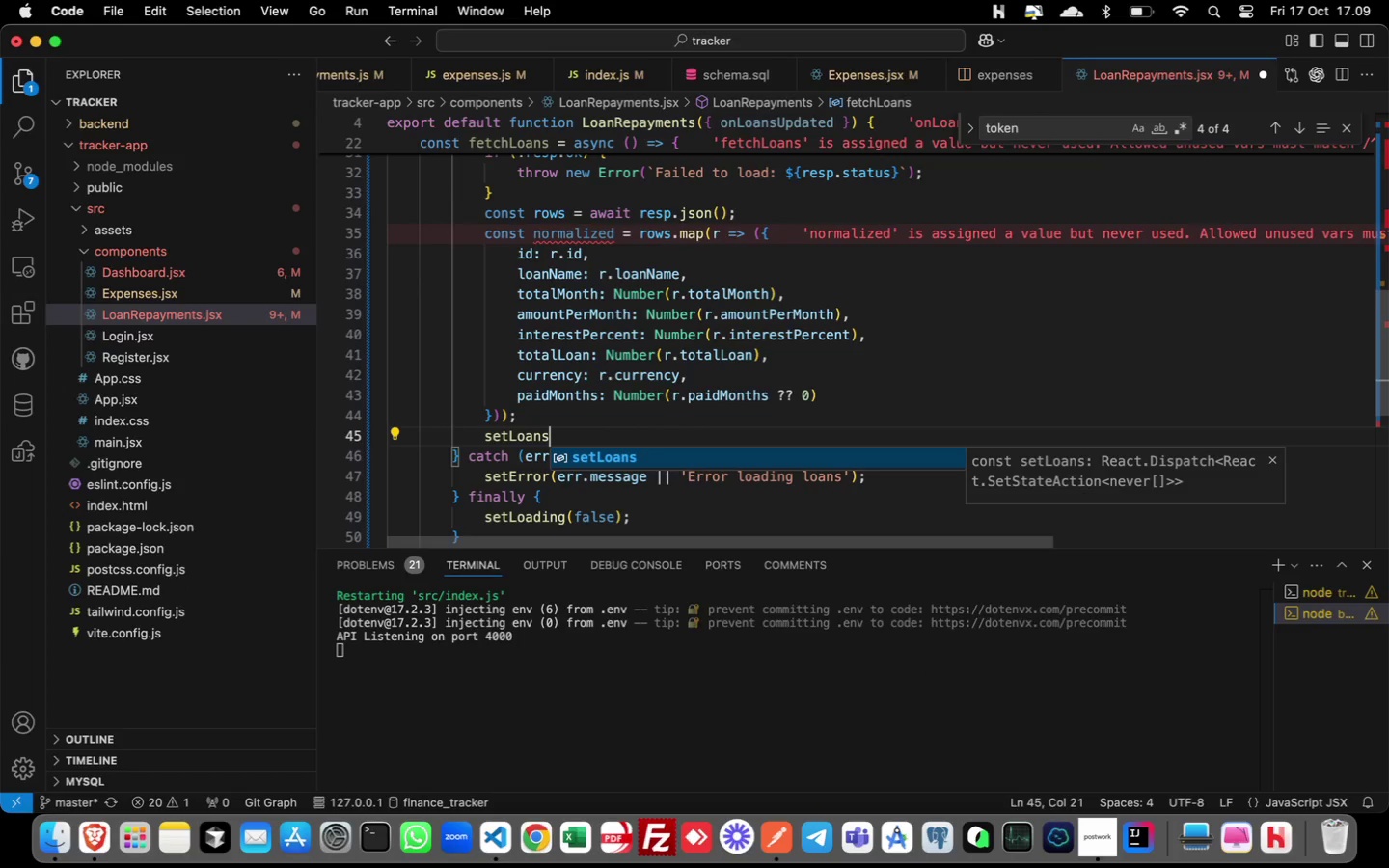 
key(Enter)
 